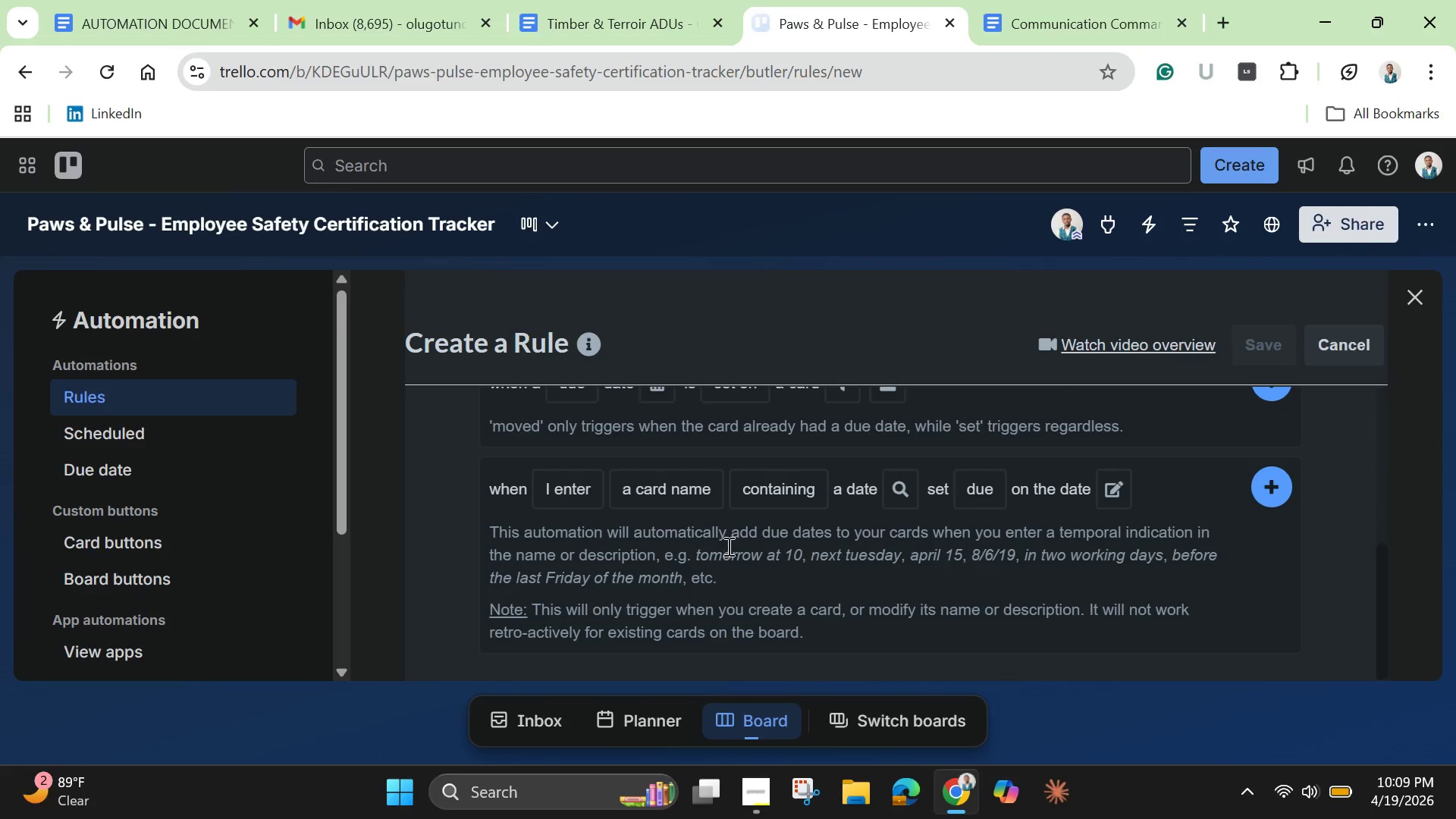 
scroll: coordinate [727, 546], scroll_direction: up, amount: 3.0
 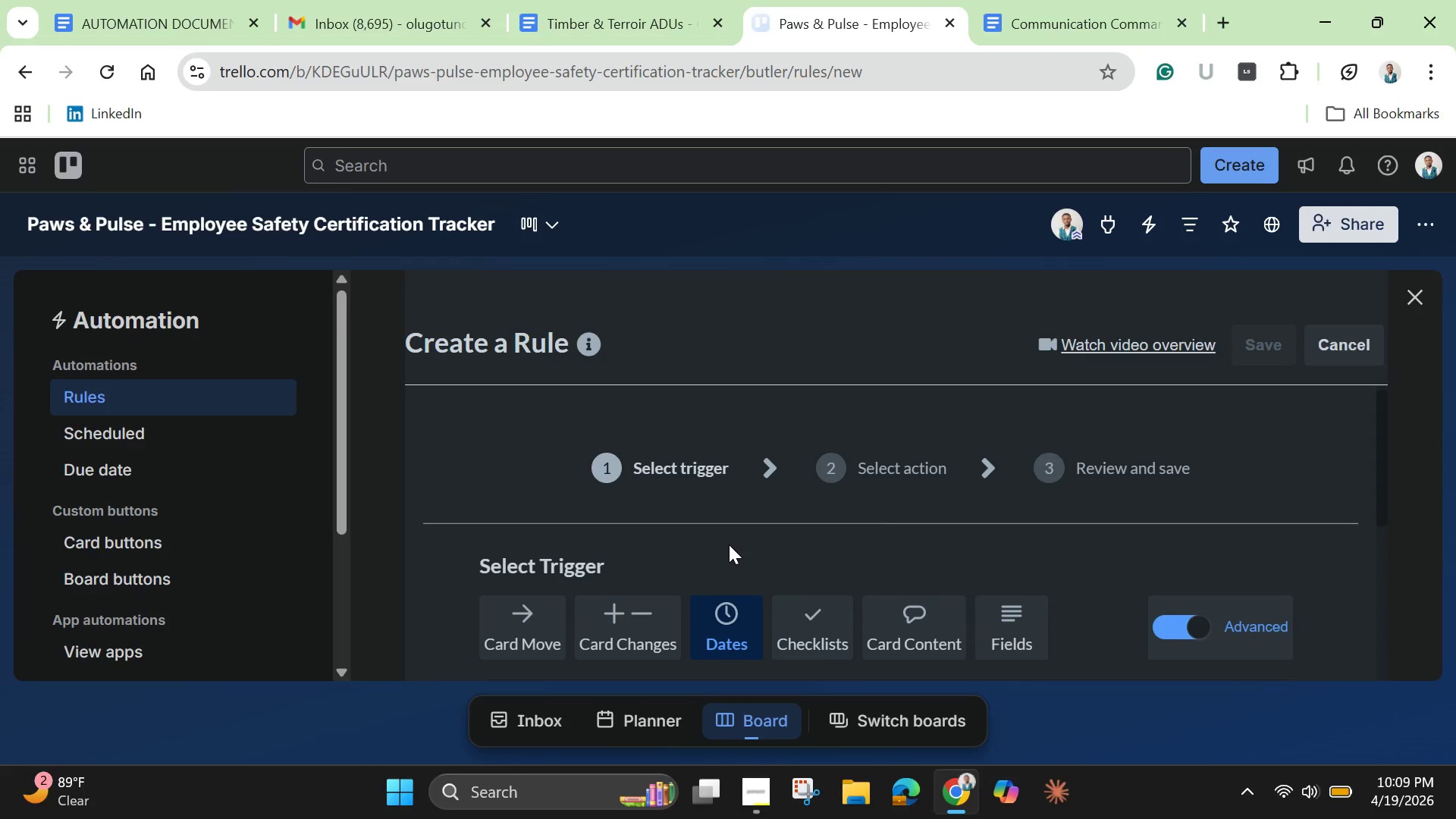 
scroll: coordinate [729, 544], scroll_direction: down, amount: 1.0
 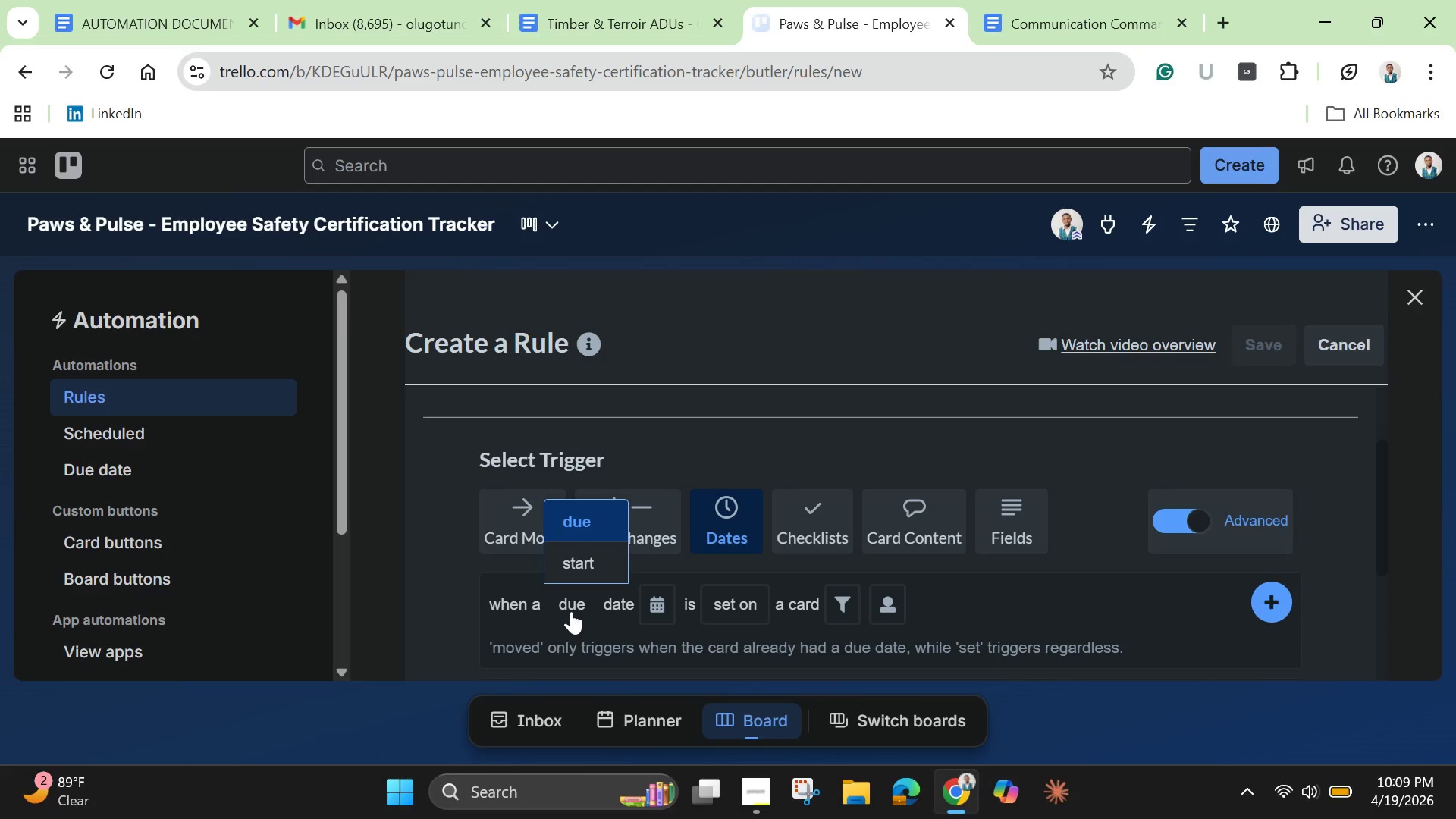 
wait(8.12)
 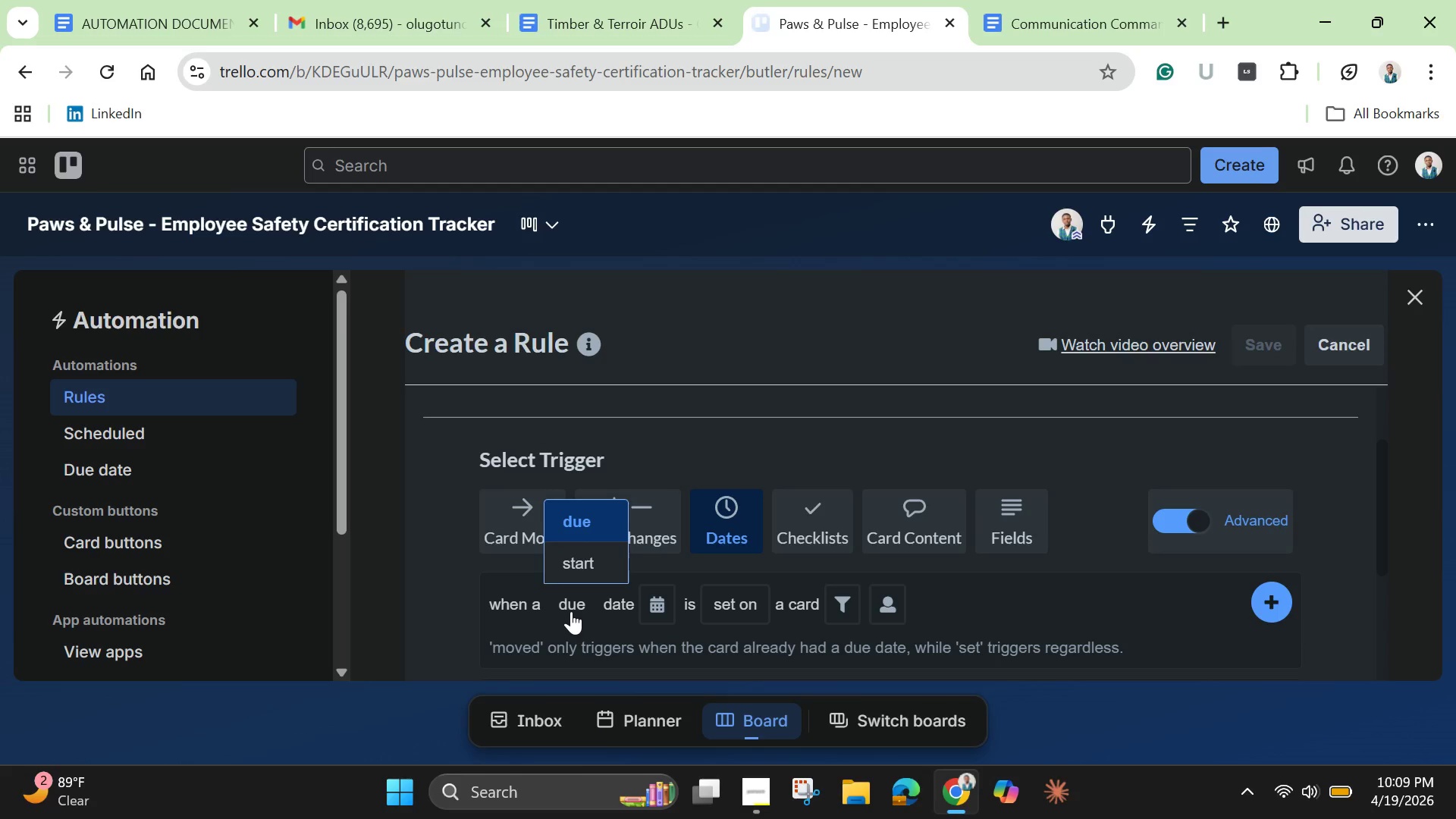 
left_click([835, 607])
 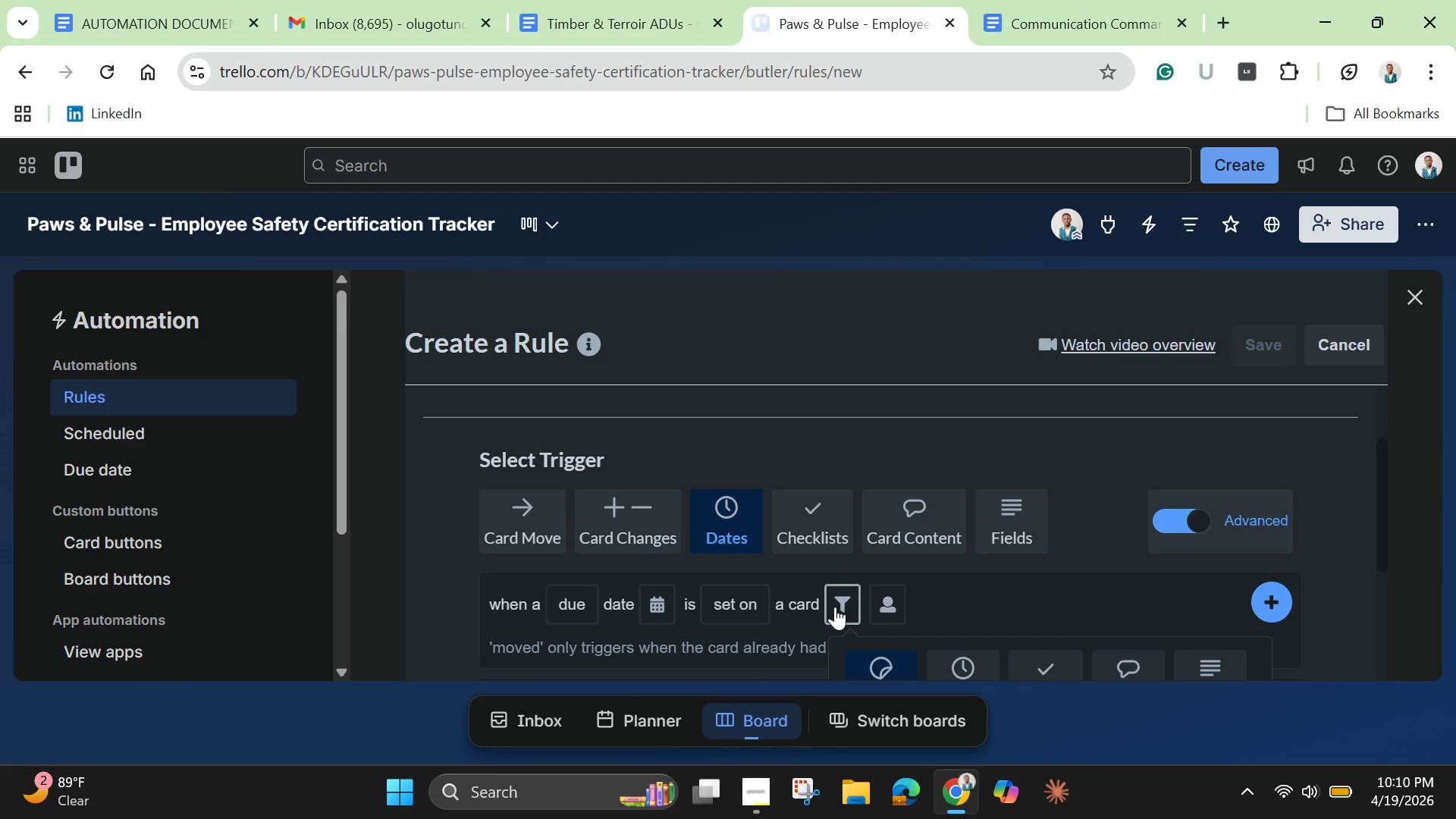 
scroll: coordinate [977, 606], scroll_direction: down, amount: 3.0
 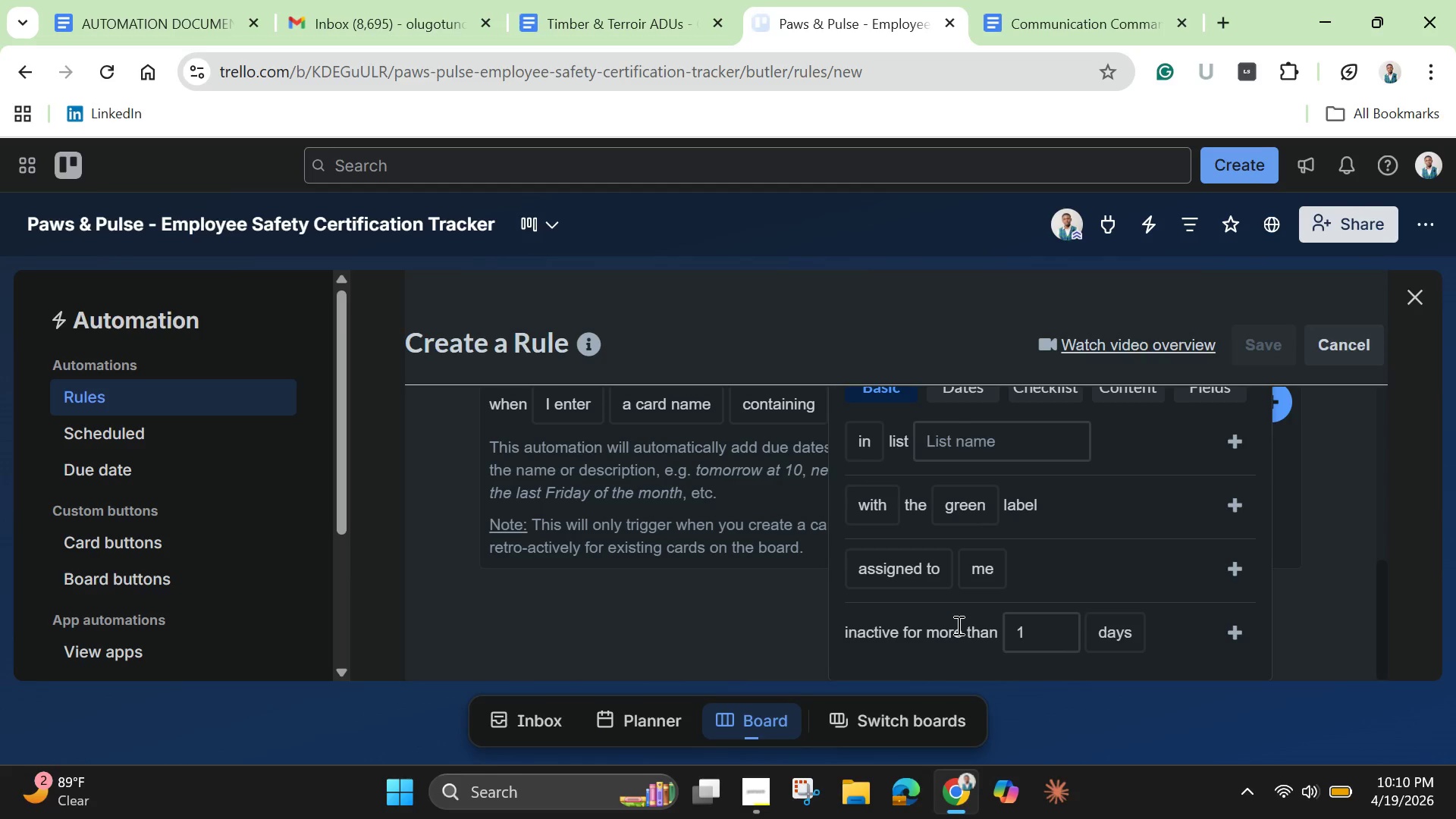 
scroll: coordinate [962, 632], scroll_direction: up, amount: 1.0
 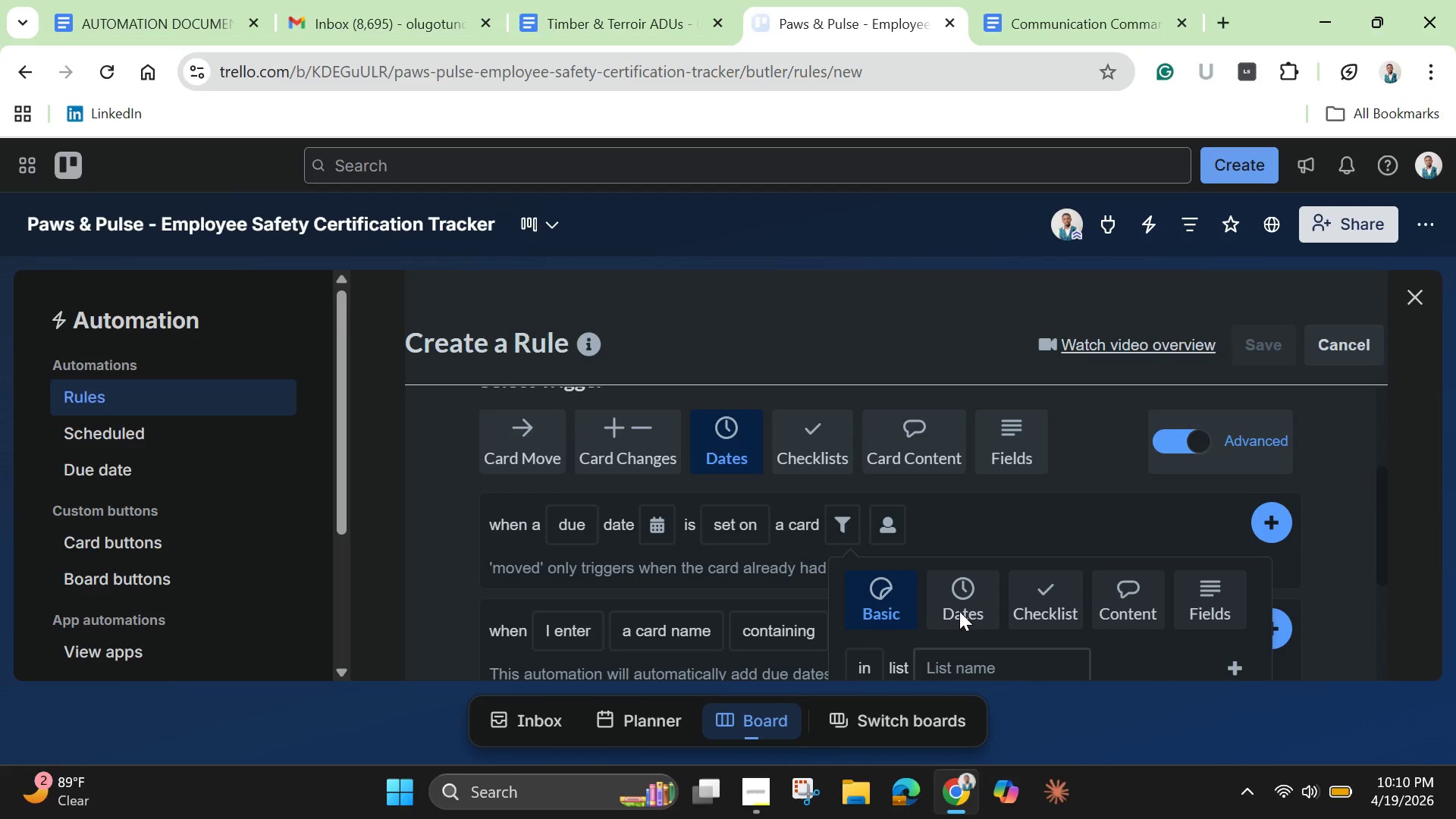 
left_click([959, 611])
 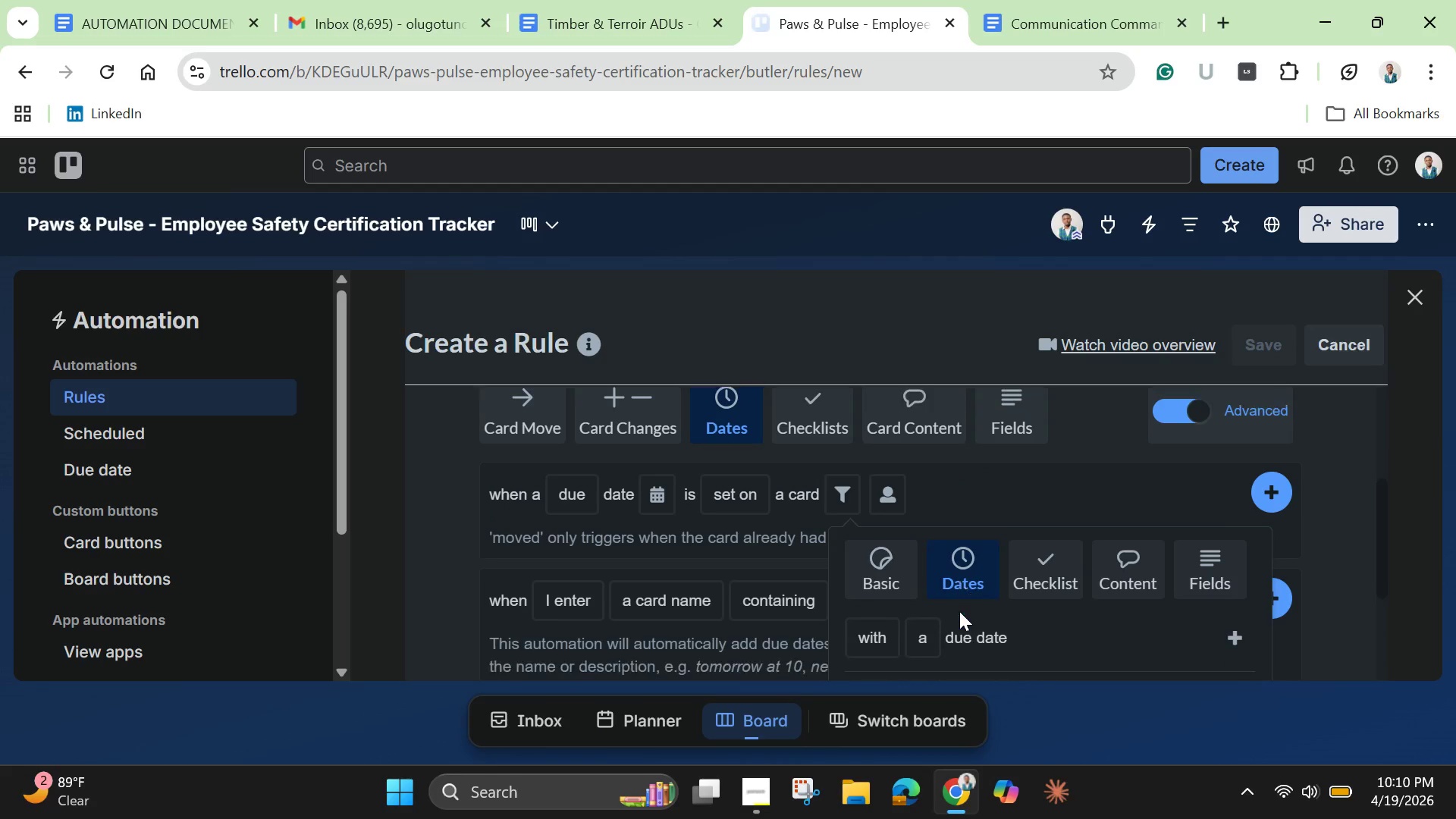 
scroll: coordinate [959, 611], scroll_direction: down, amount: 2.0
 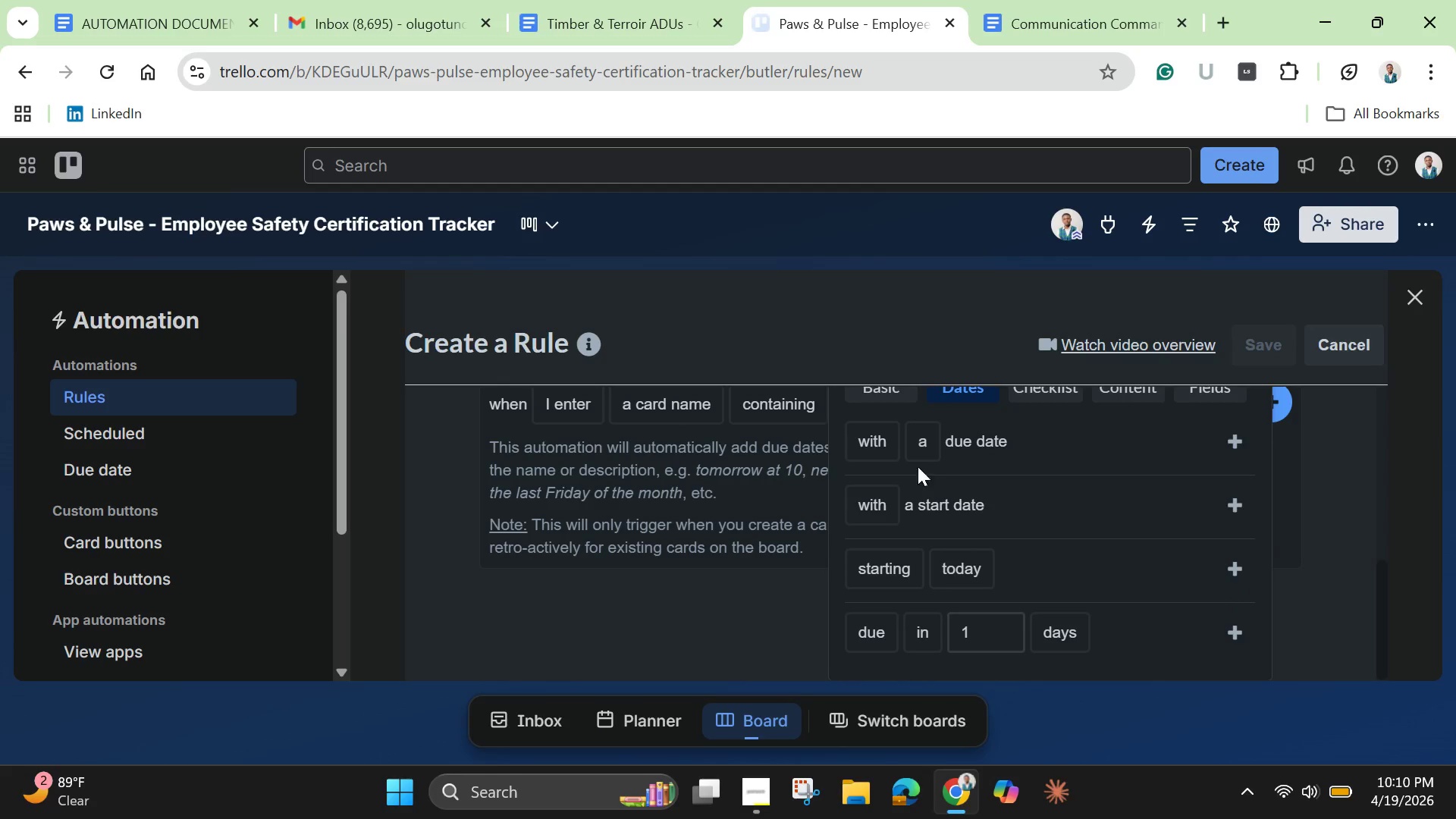 
mouse_move([905, 453])
 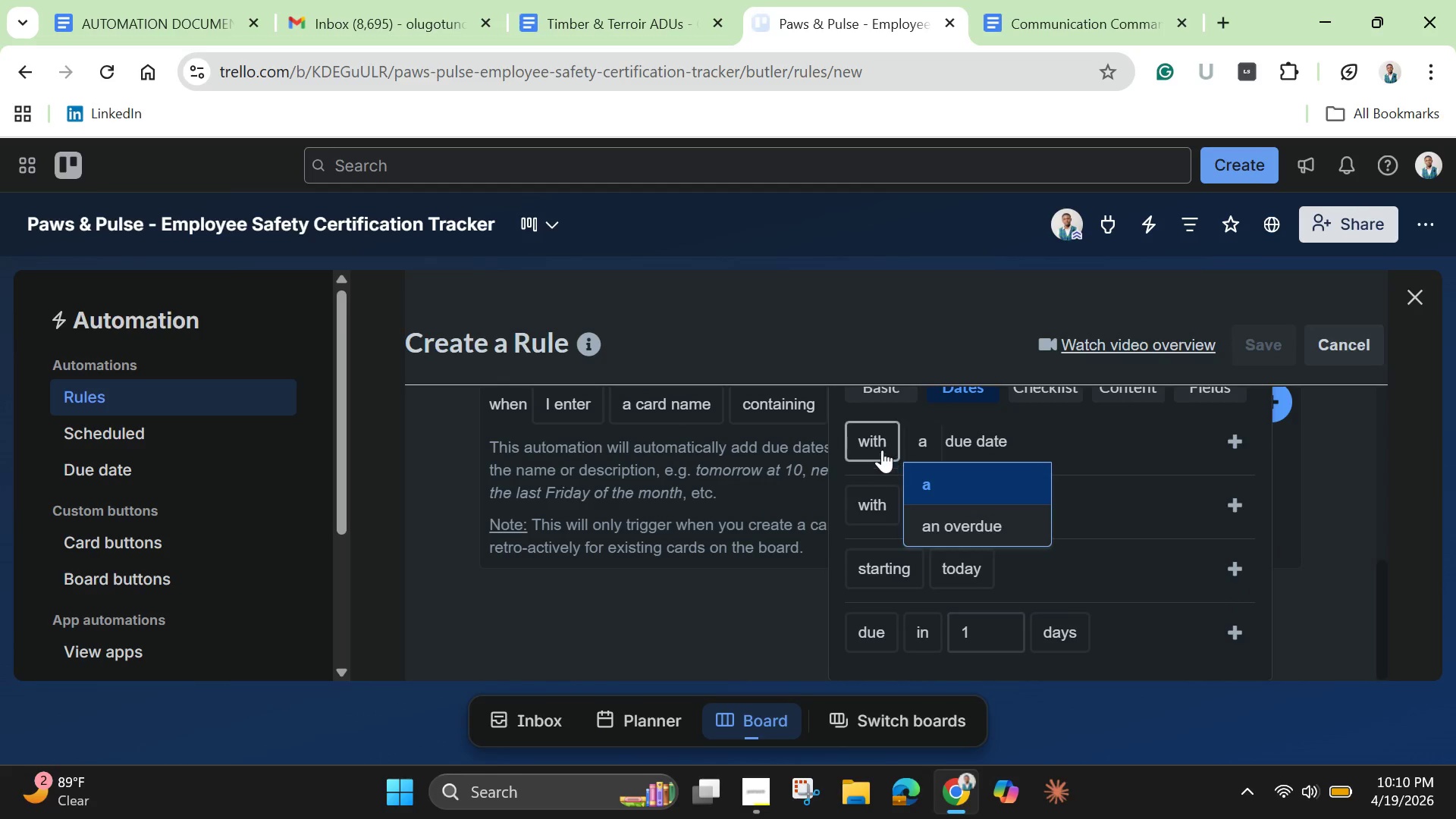 
mouse_move([913, 461])
 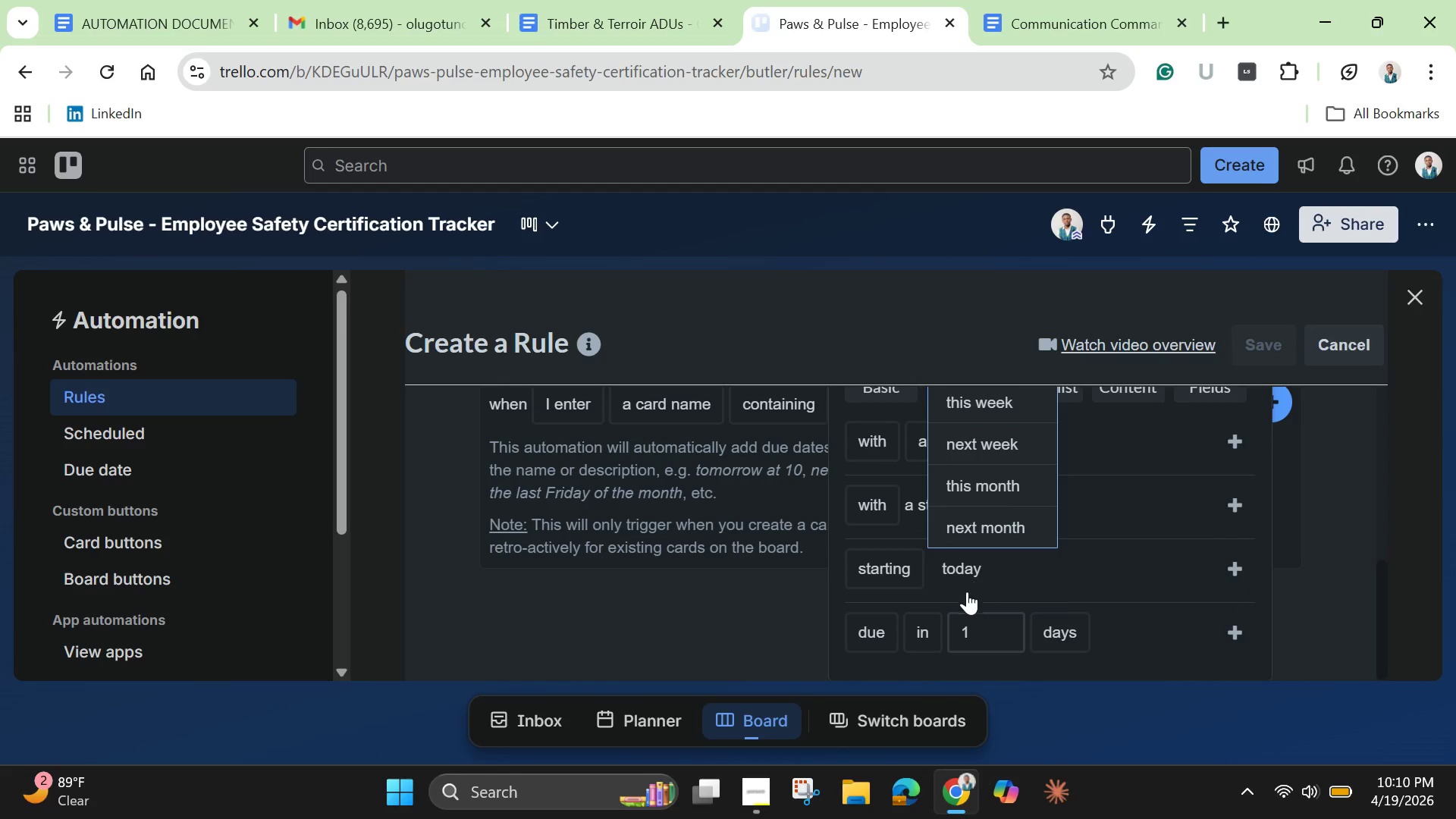 
left_click([993, 641])
 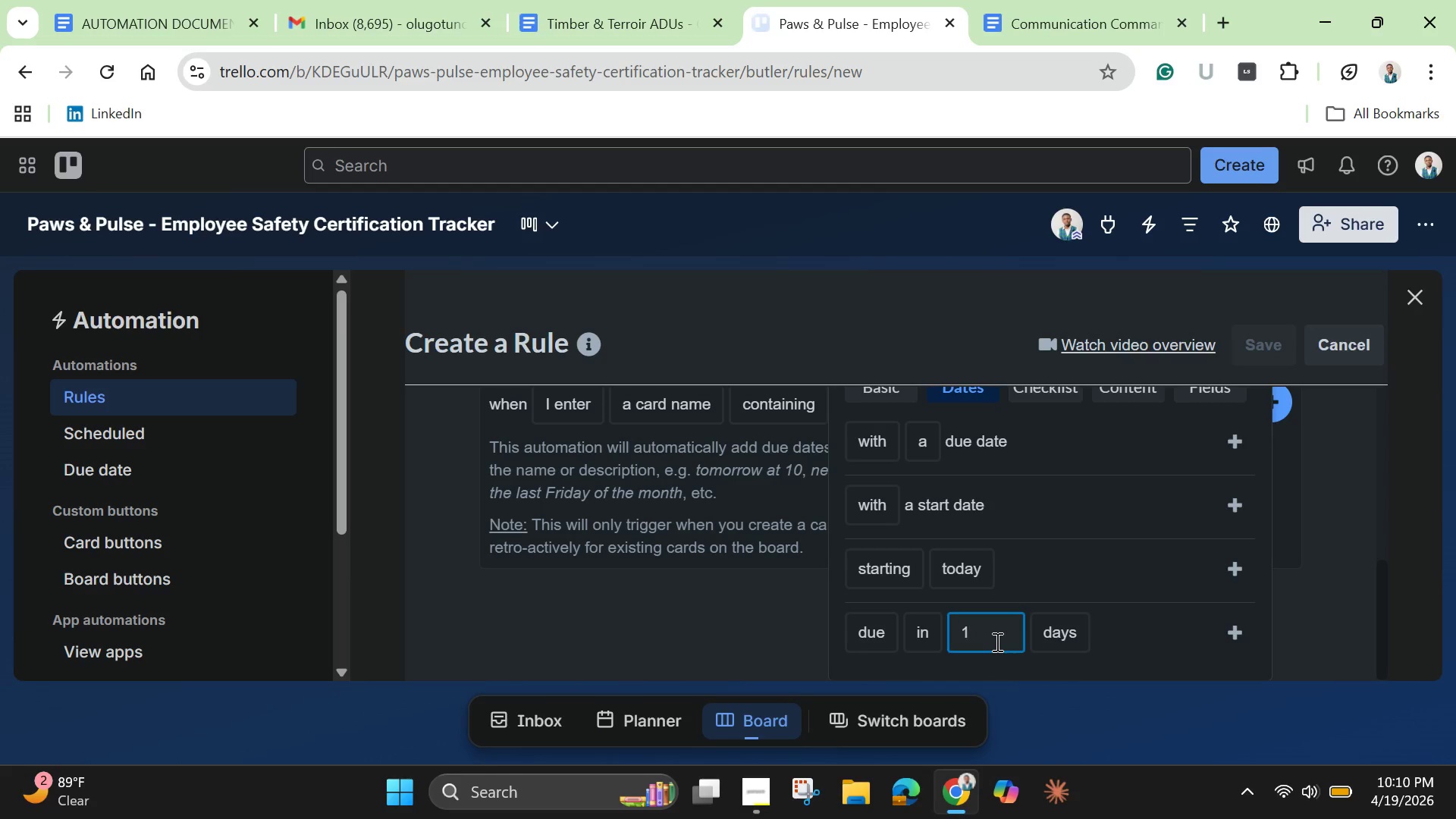 
key(Backspace)
type(14)
 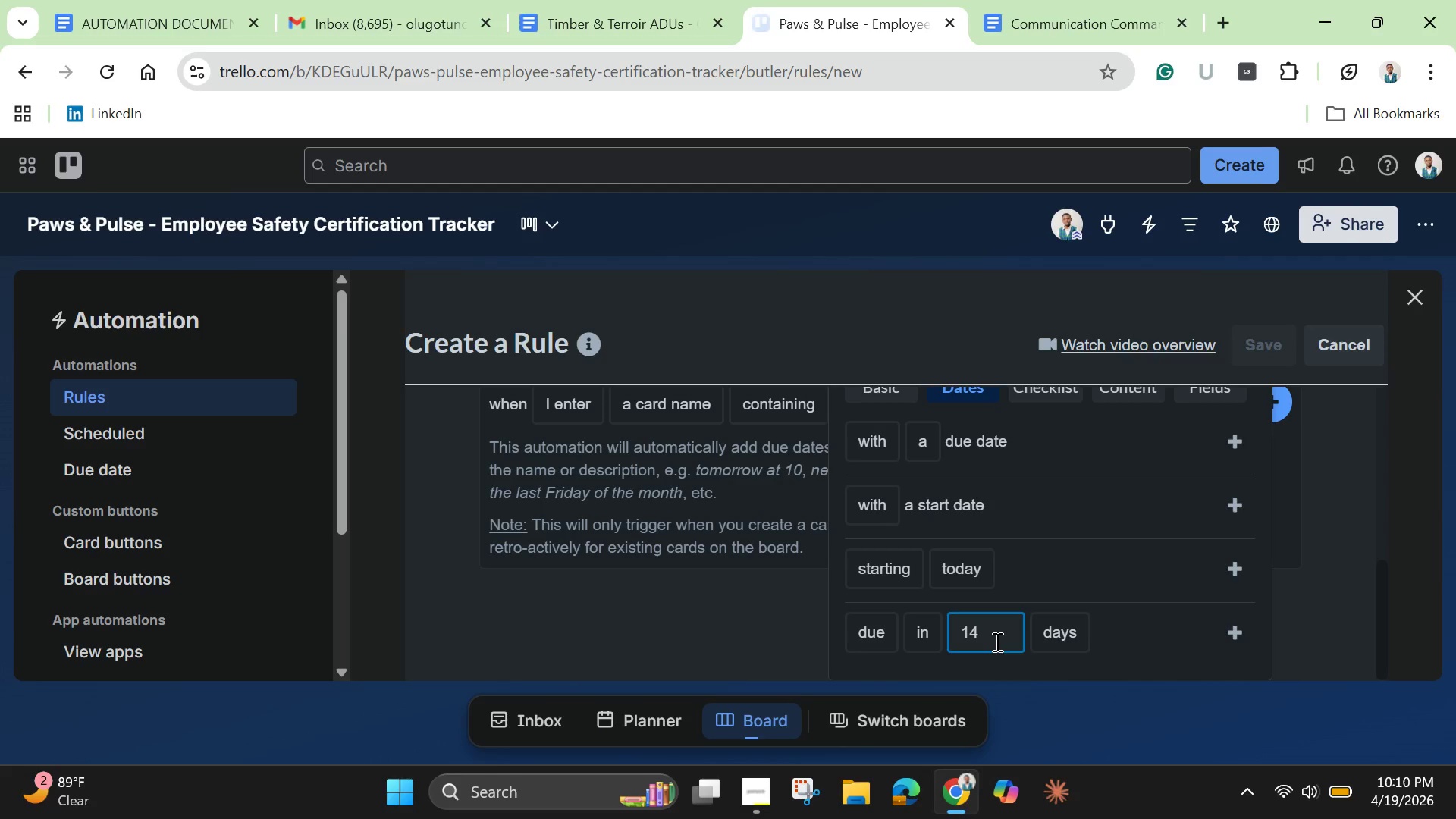 
wait(6.3)
 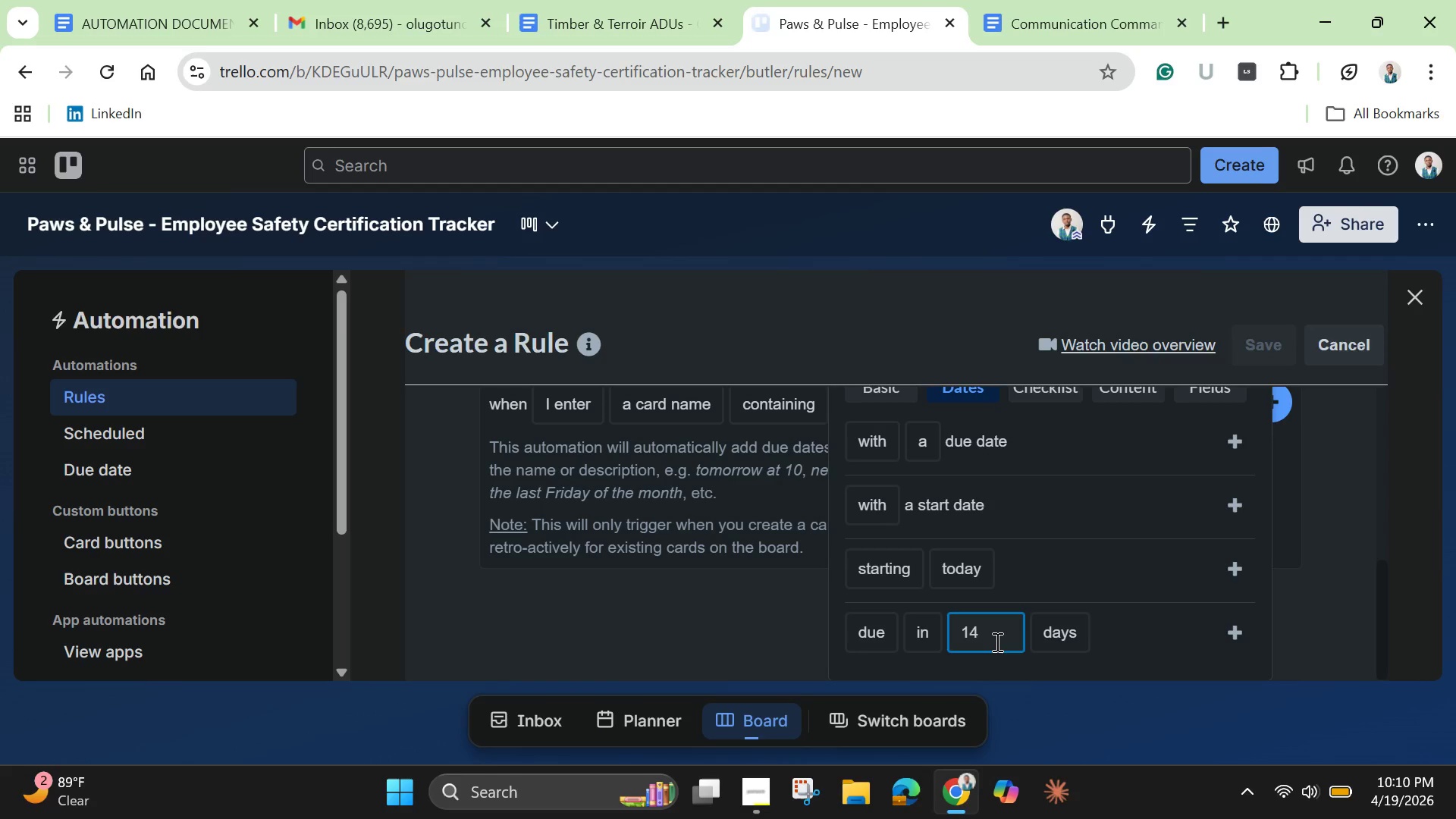 
left_click([878, 645])
 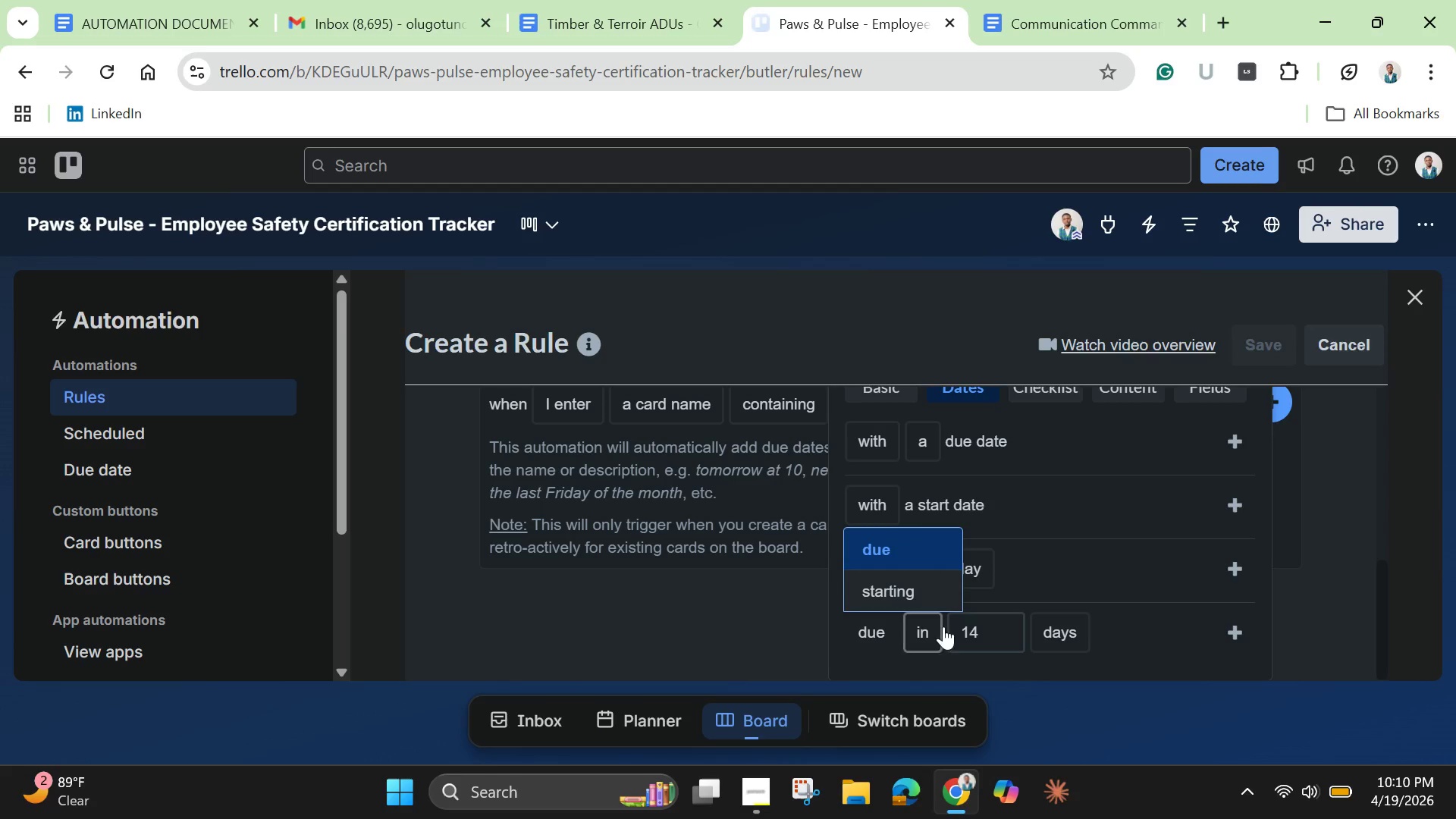 
left_click([928, 642])
 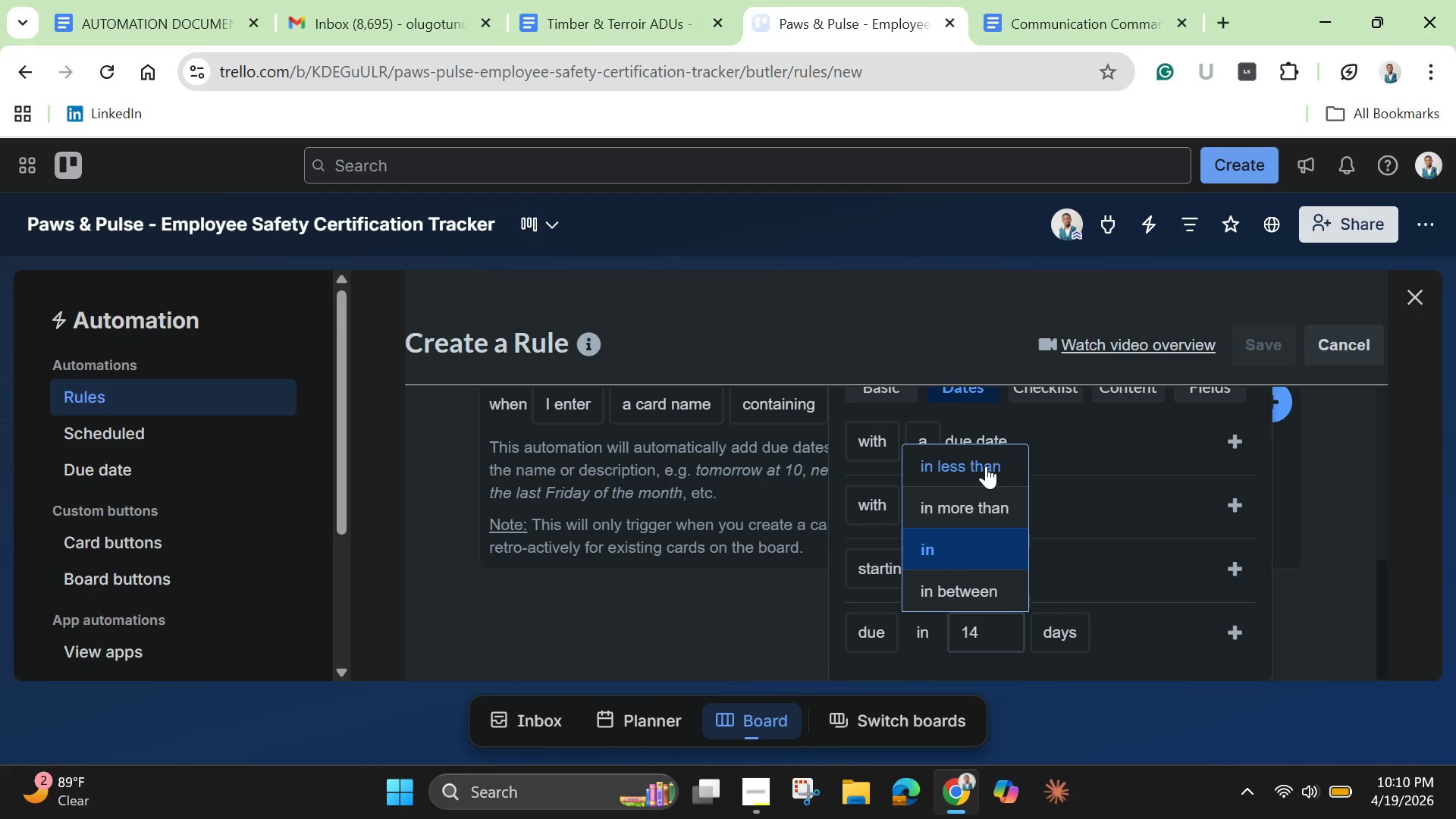 
wait(10.53)
 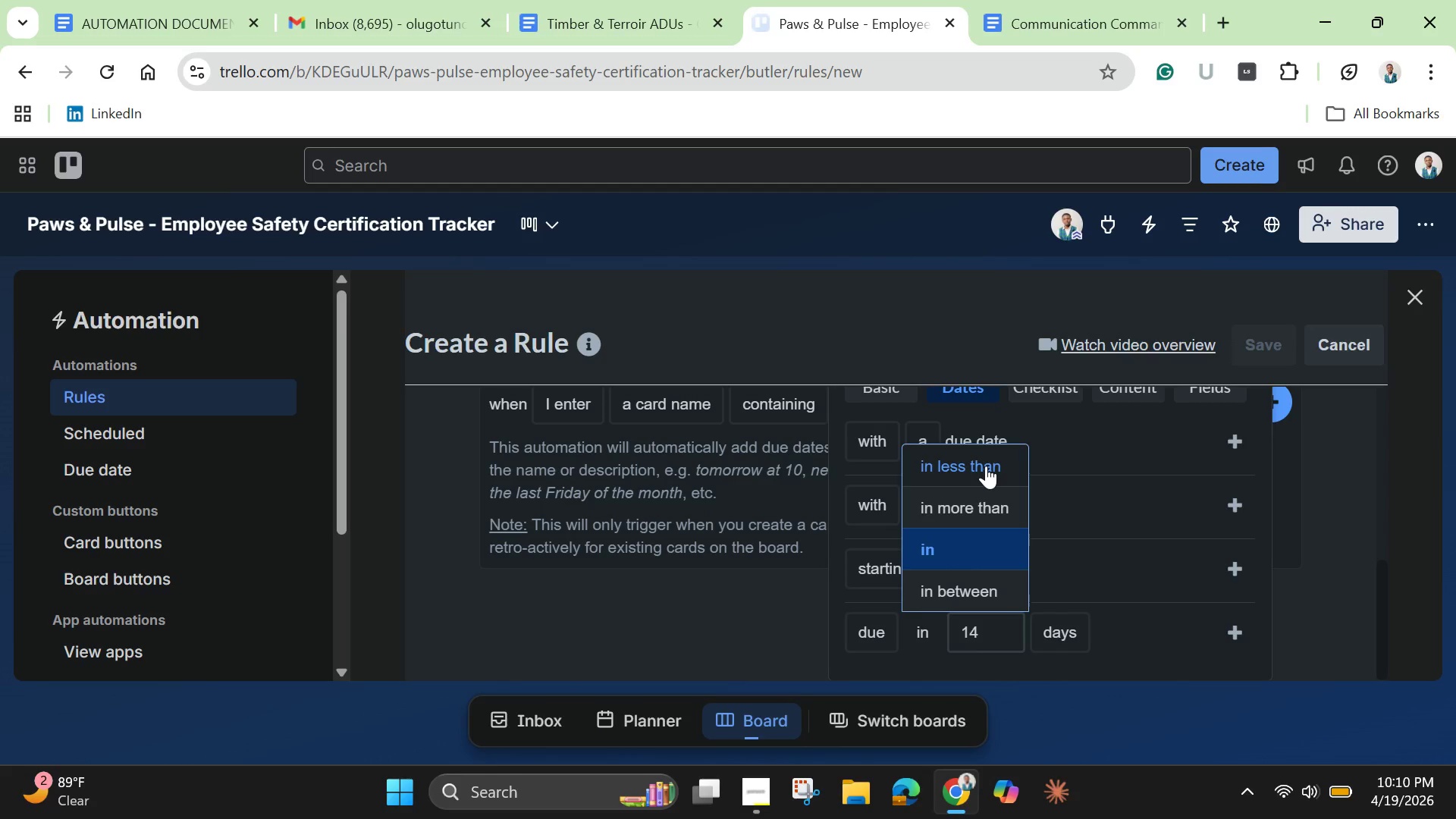 
left_click([986, 466])
 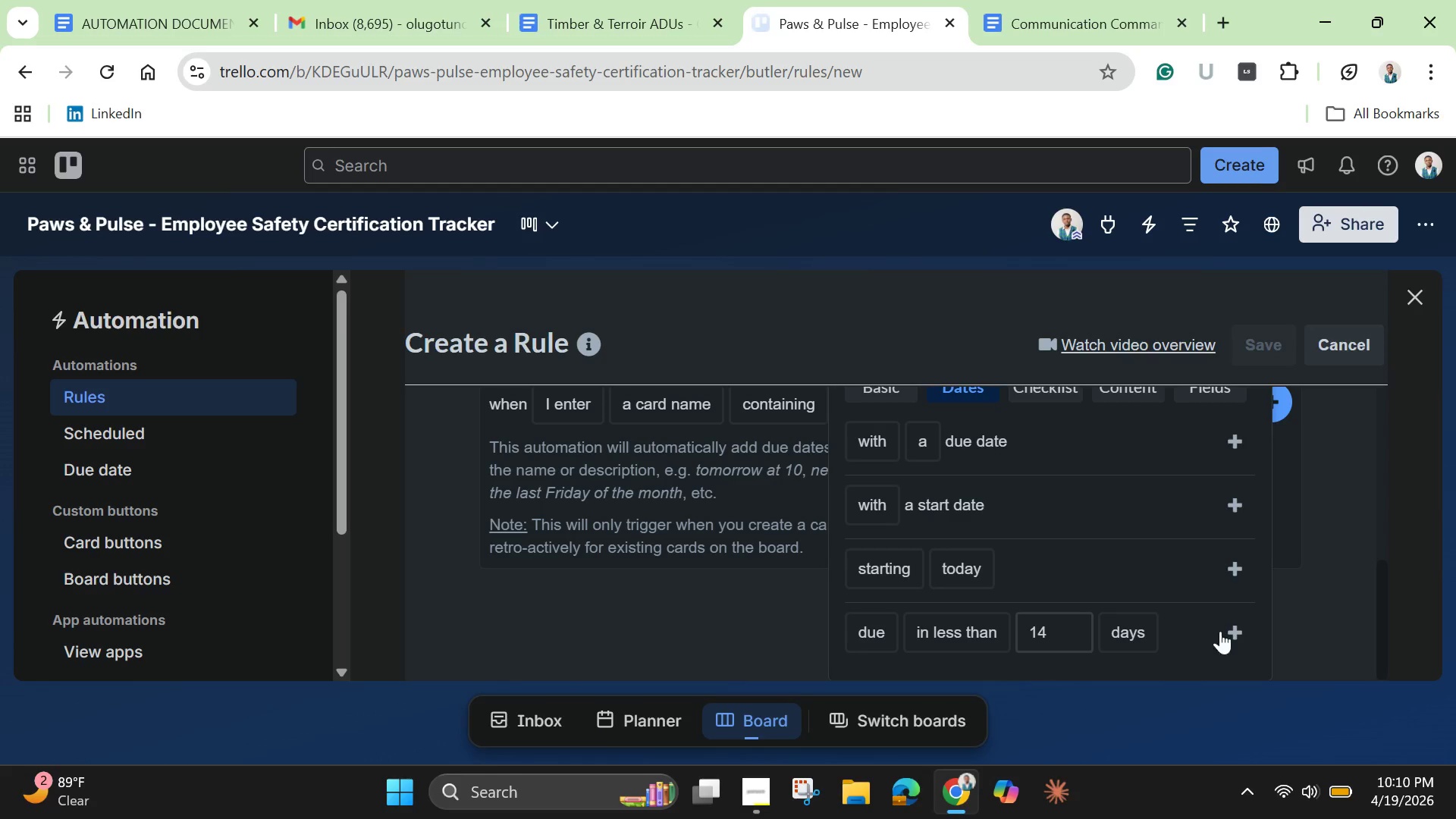 
left_click([1241, 624])
 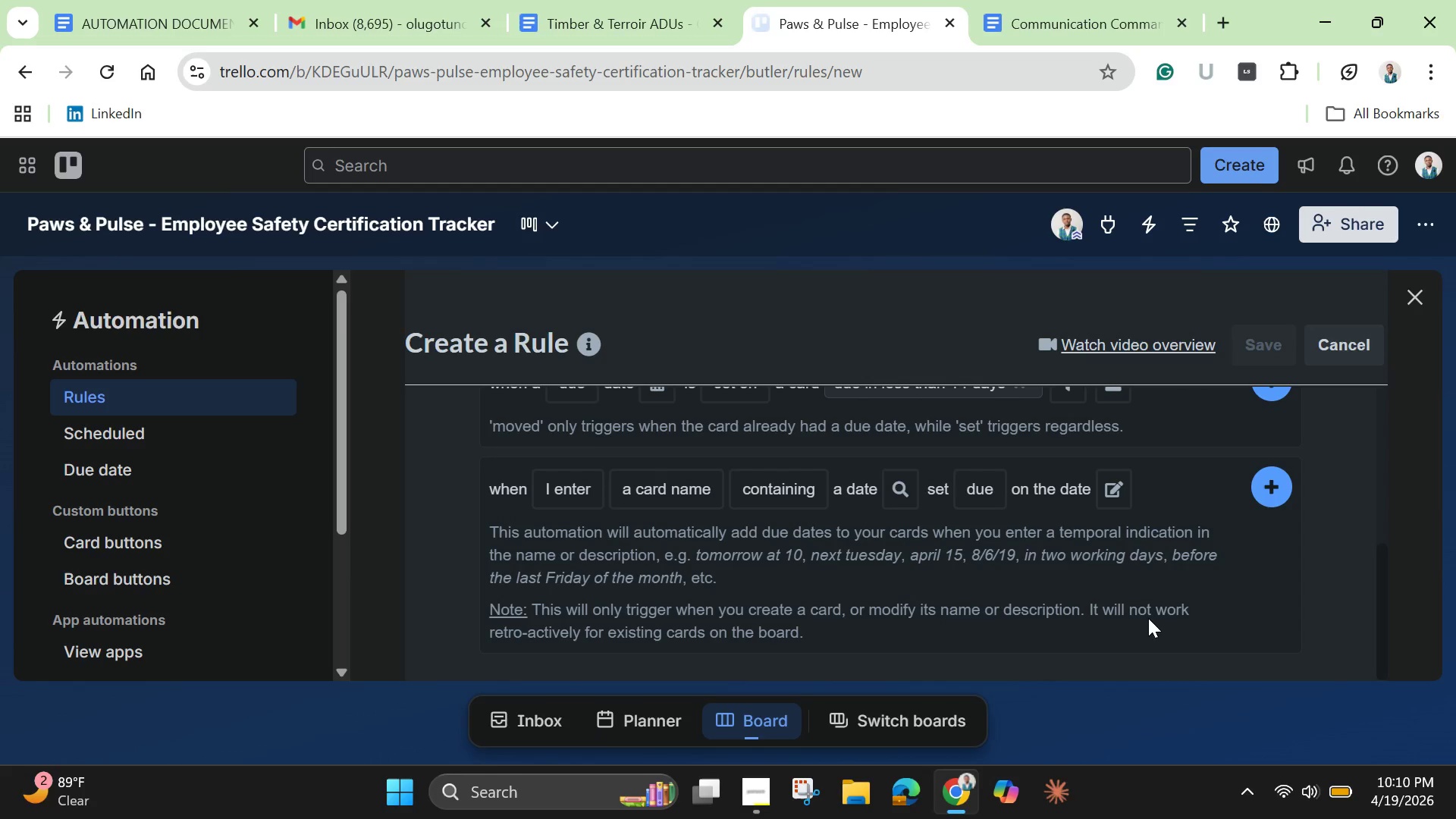 
scroll: coordinate [1134, 617], scroll_direction: up, amount: 1.0
 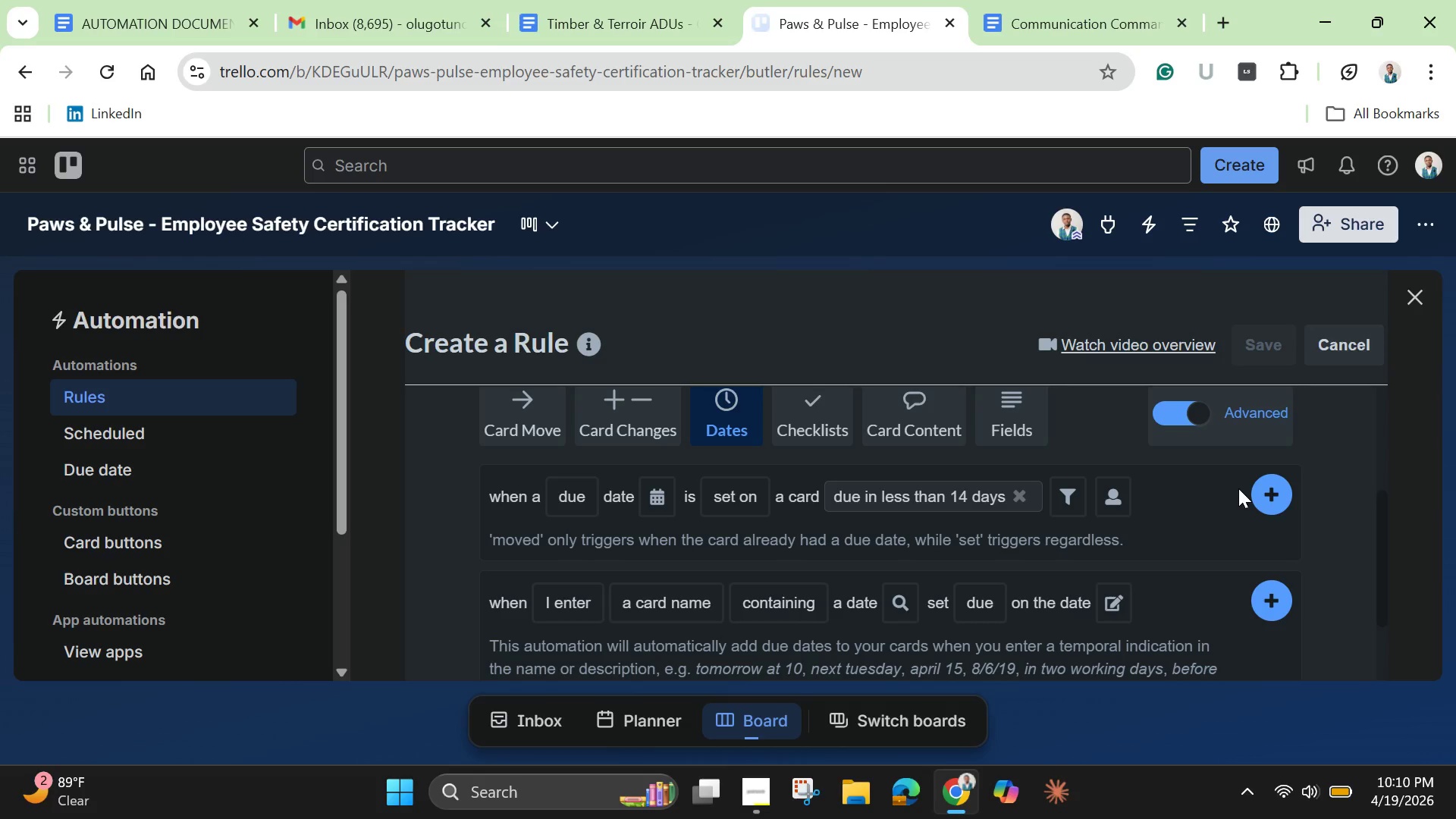 
wait(6.7)
 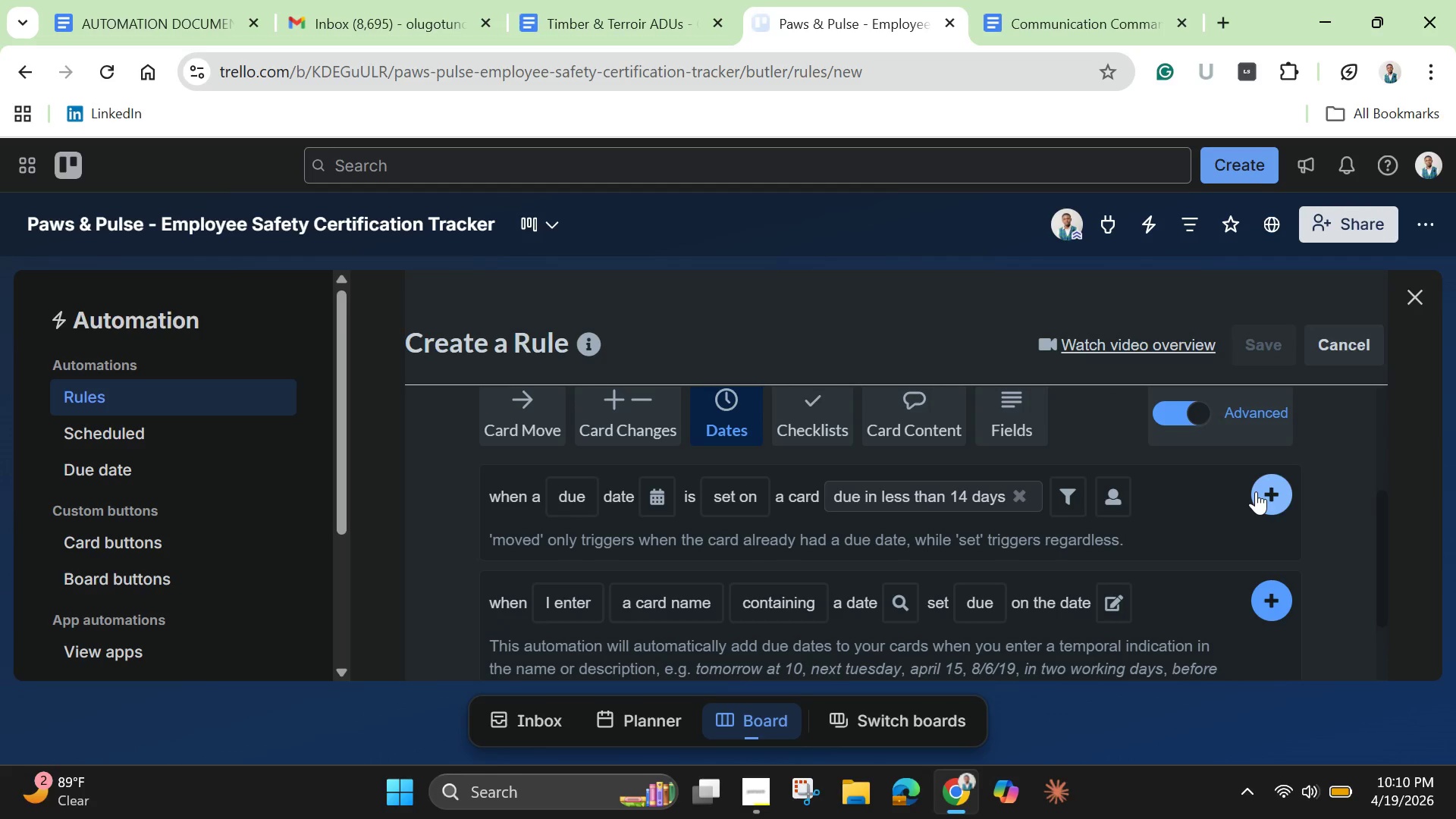 
left_click([1278, 504])
 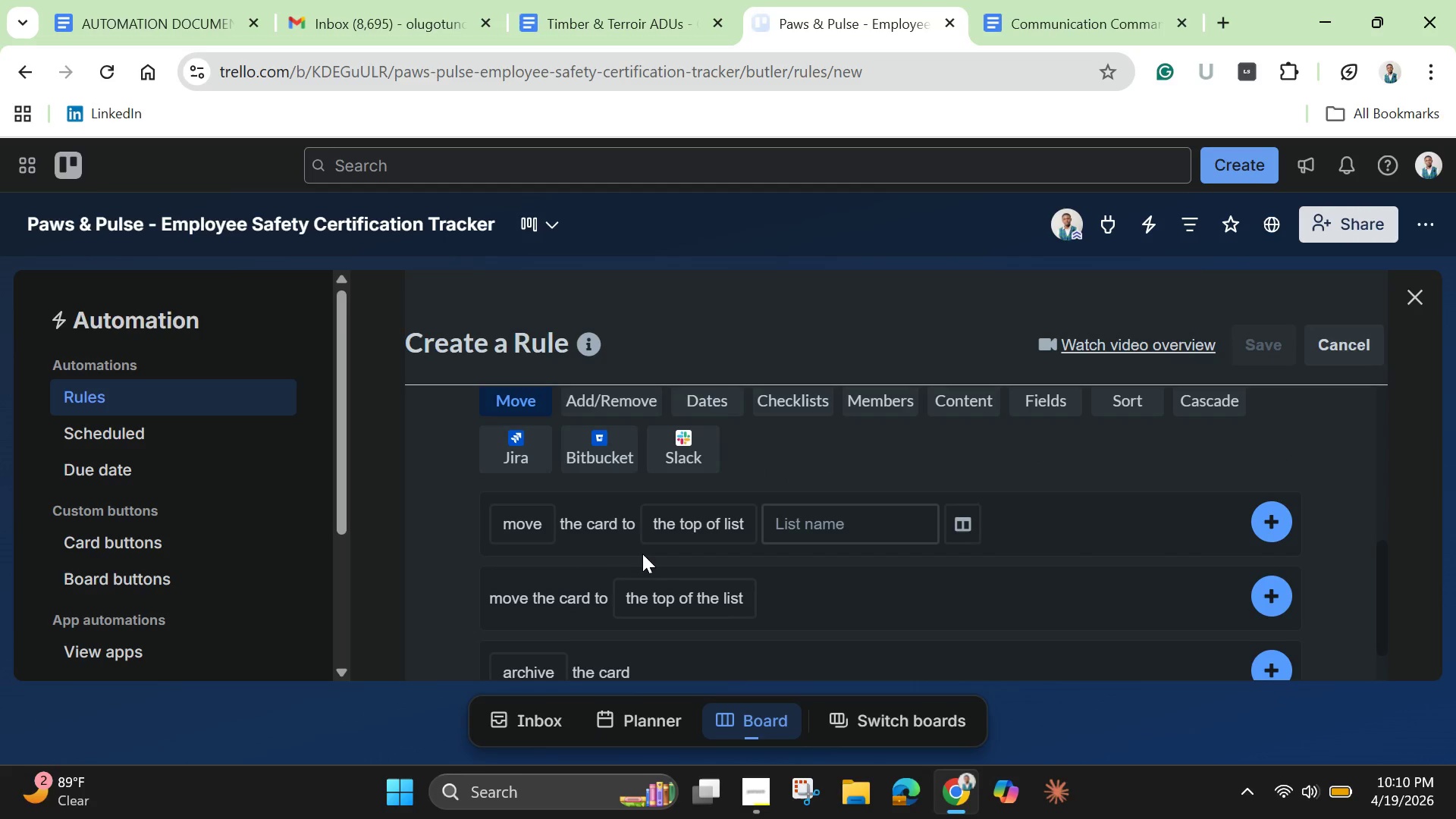 
mouse_move([557, 536])
 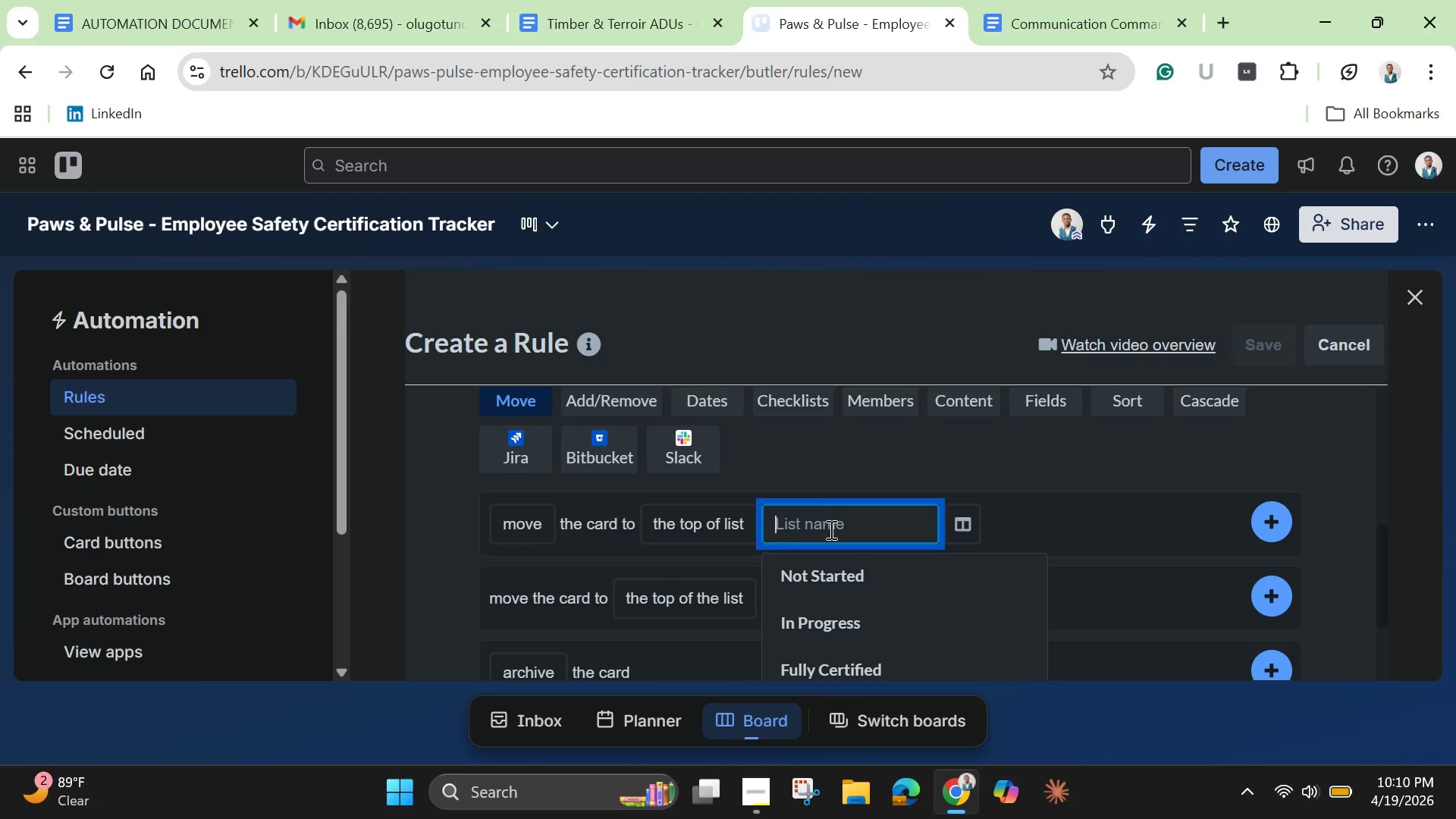 
scroll: coordinate [851, 650], scroll_direction: down, amount: 2.0
 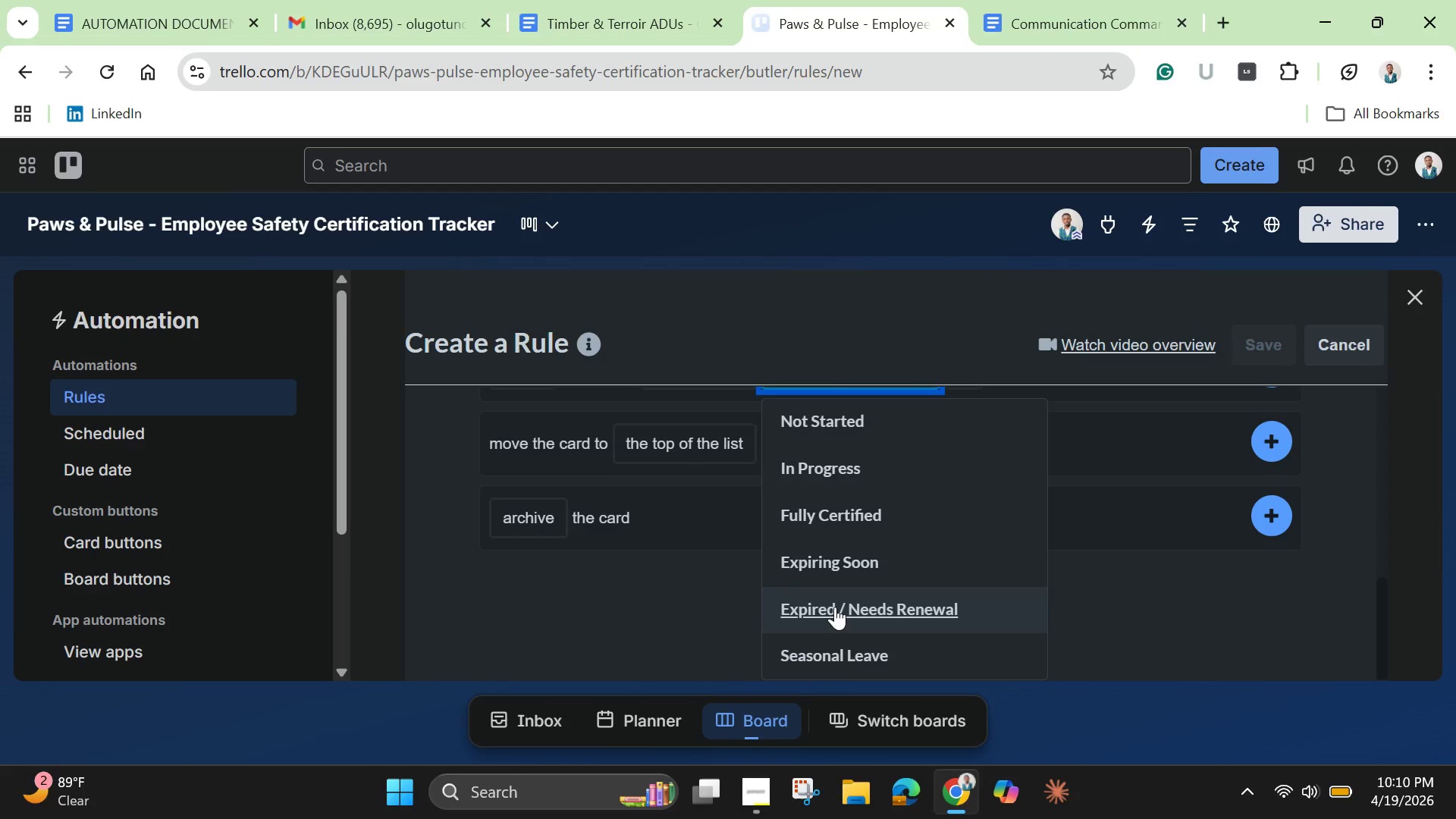 
left_click([835, 607])
 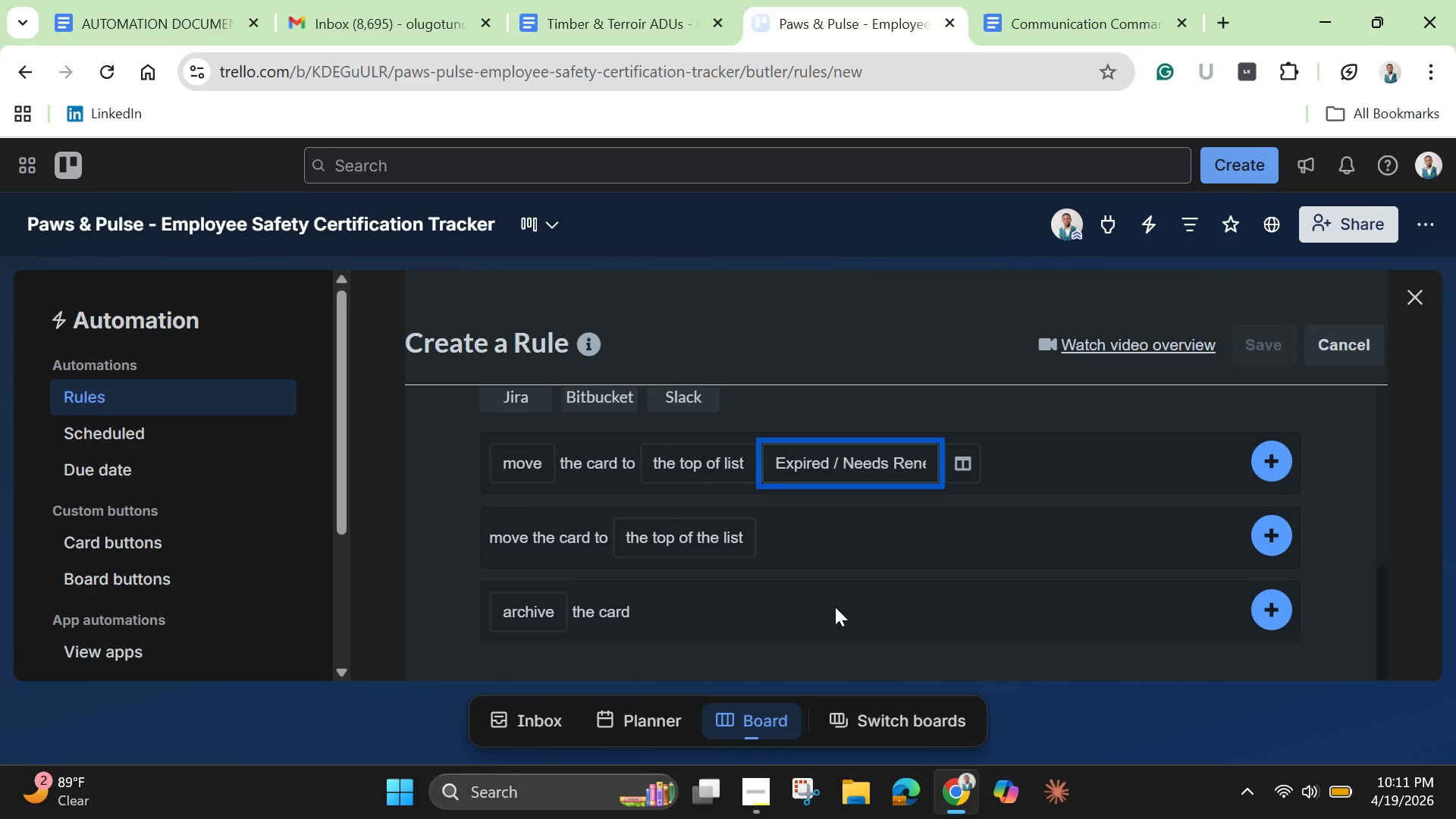 
wait(7.09)
 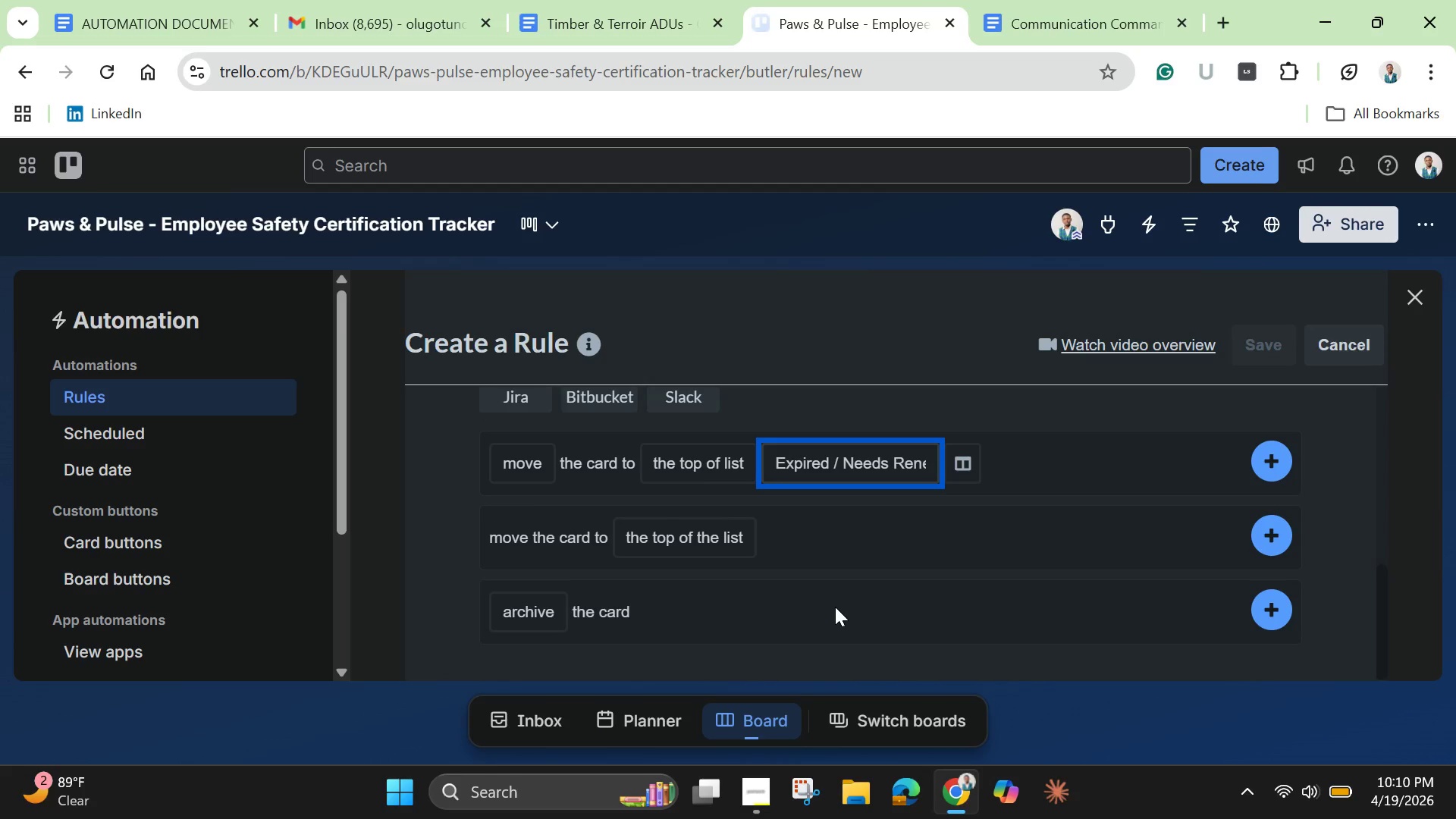 
left_click([855, 455])
 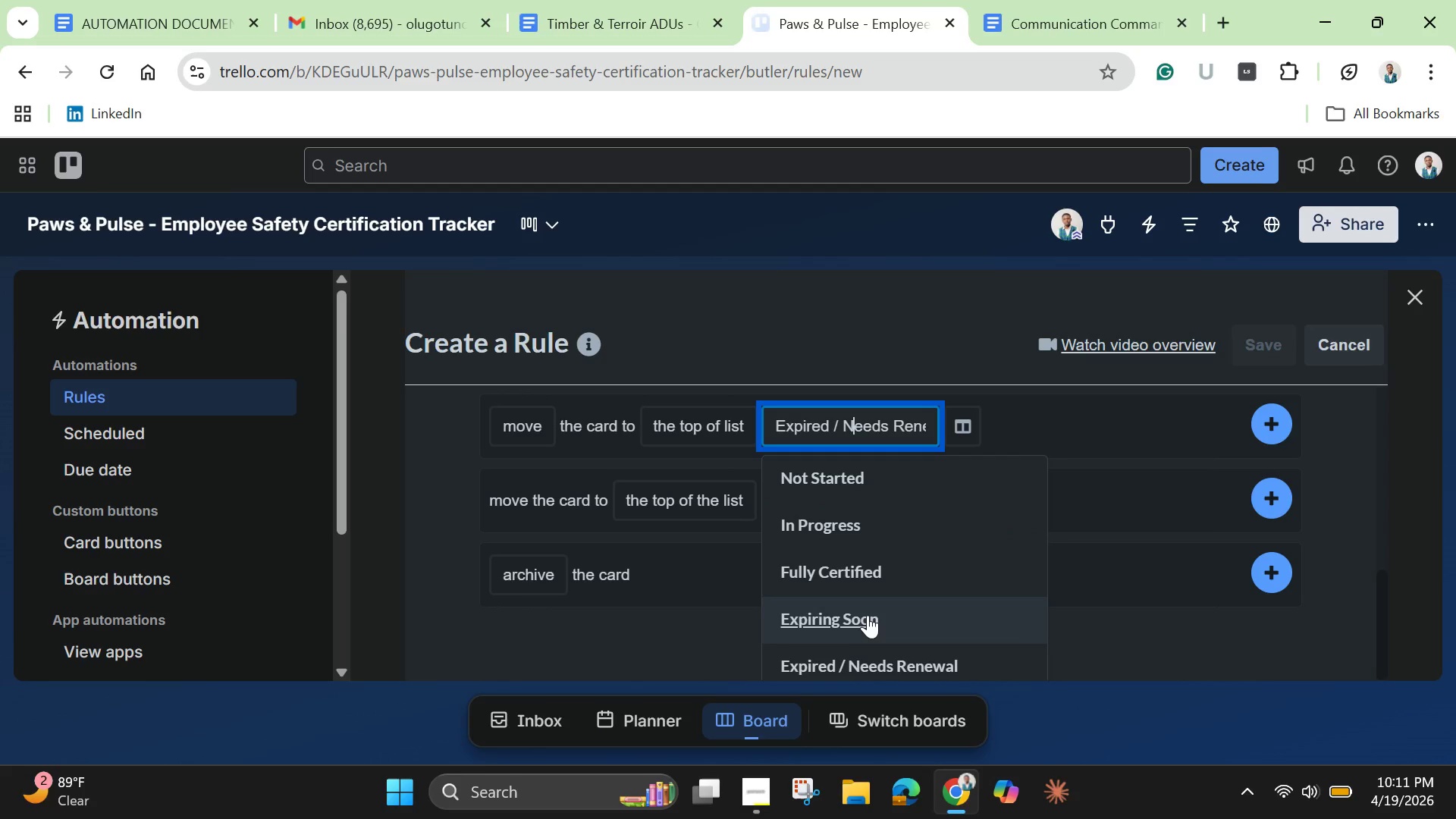 
left_click([864, 631])
 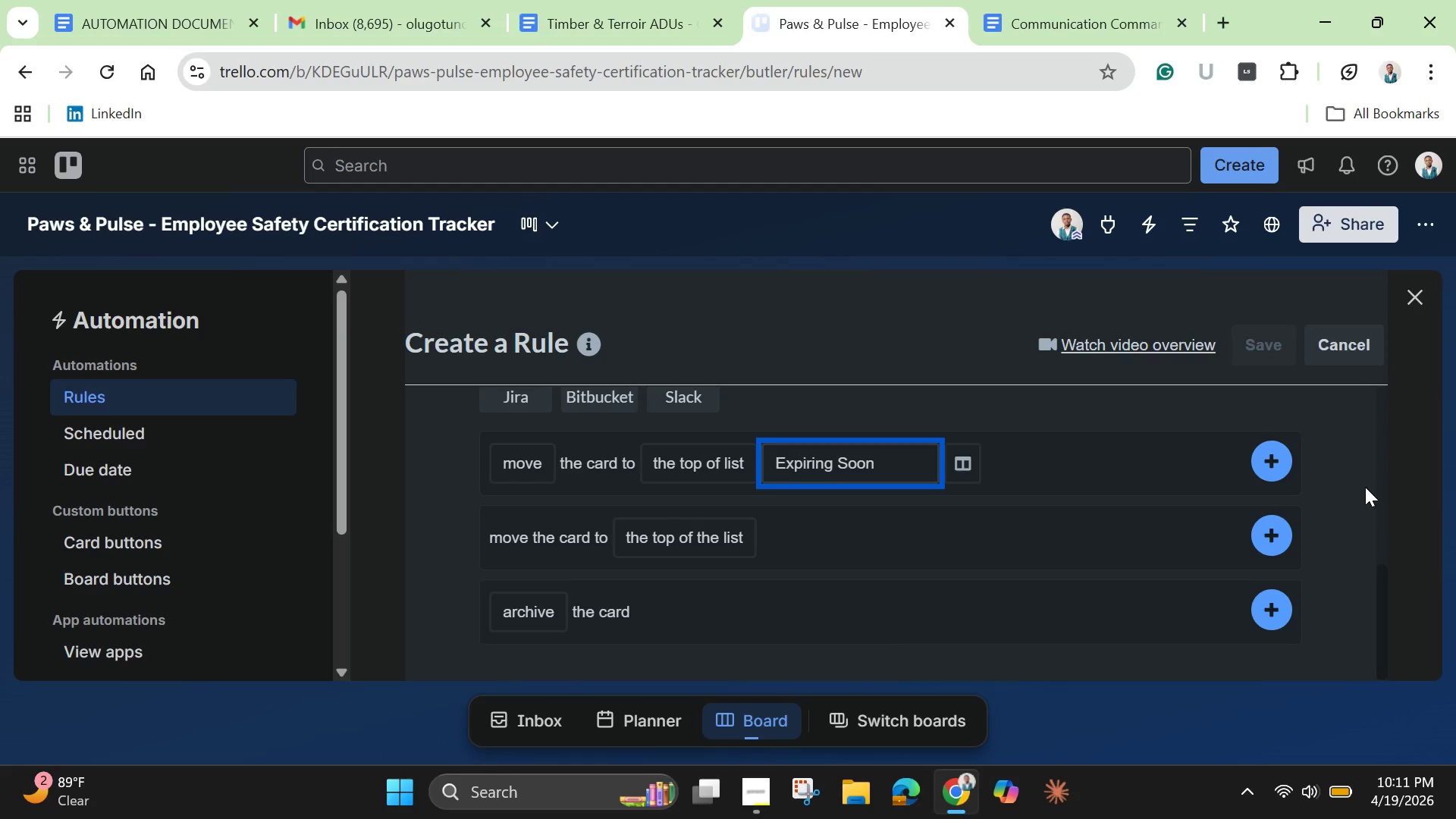 
wait(14.73)
 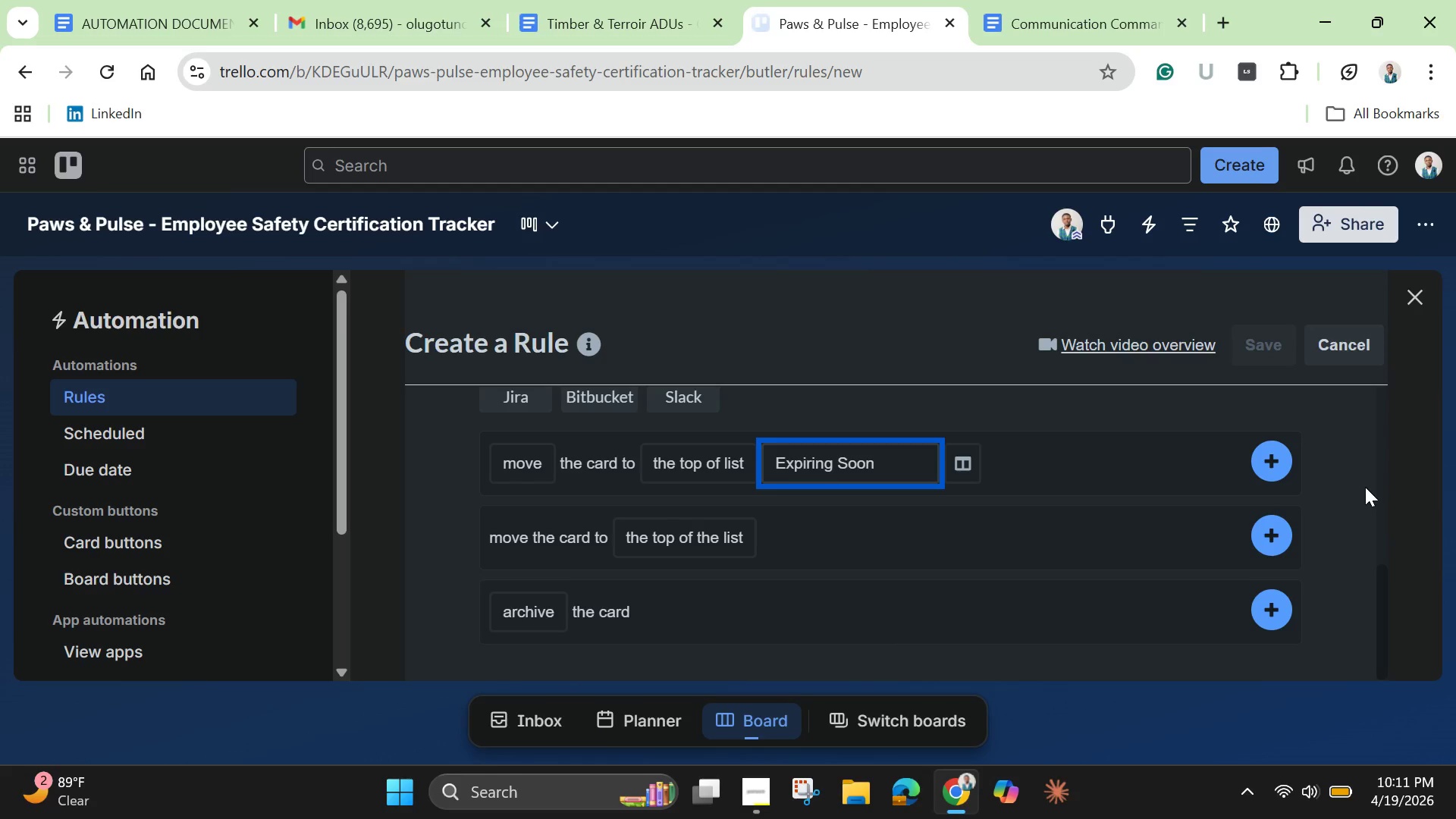 
scroll: coordinate [1037, 499], scroll_direction: up, amount: 4.0
 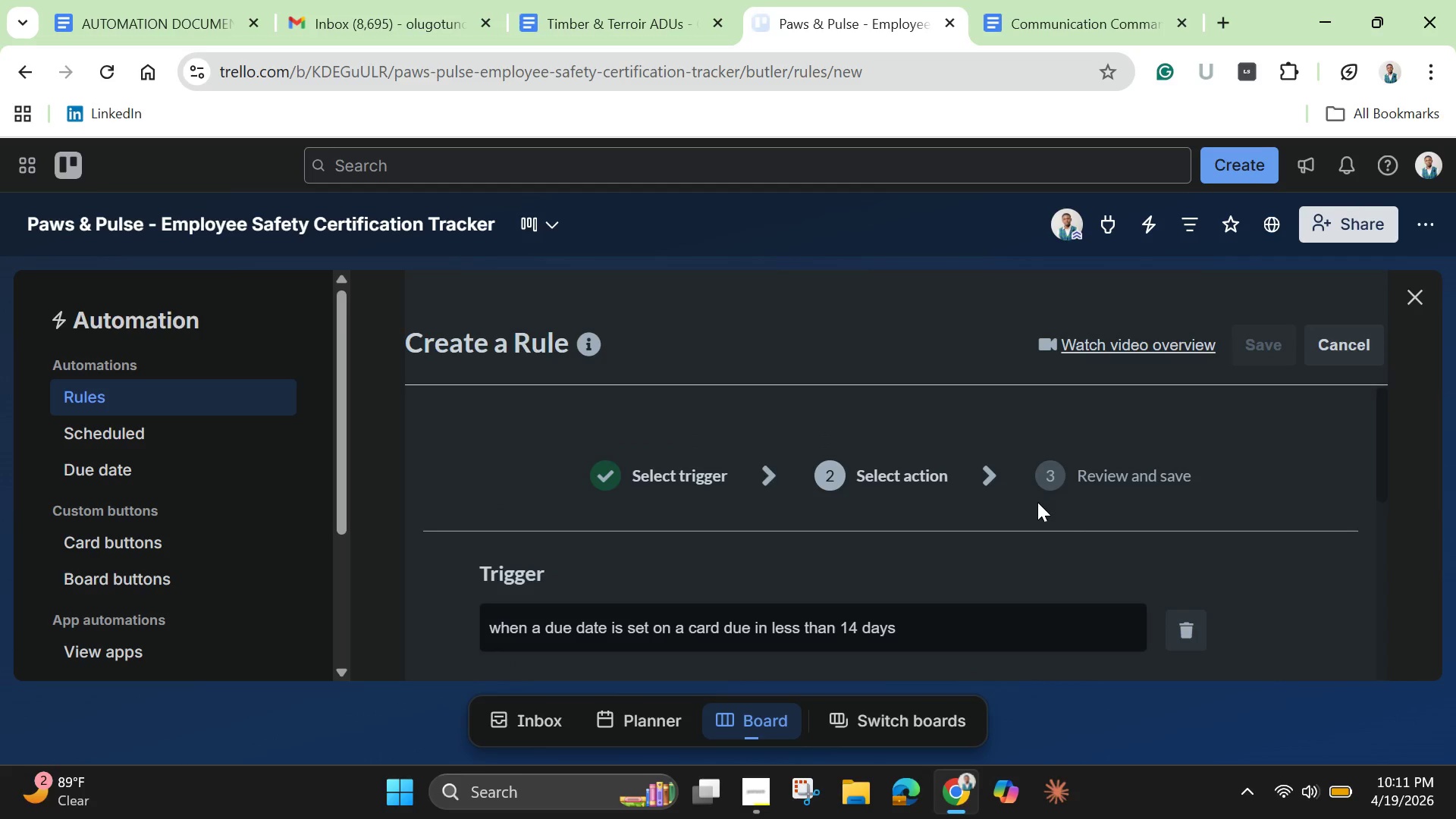 
scroll: coordinate [1037, 502], scroll_direction: down, amount: 7.0
 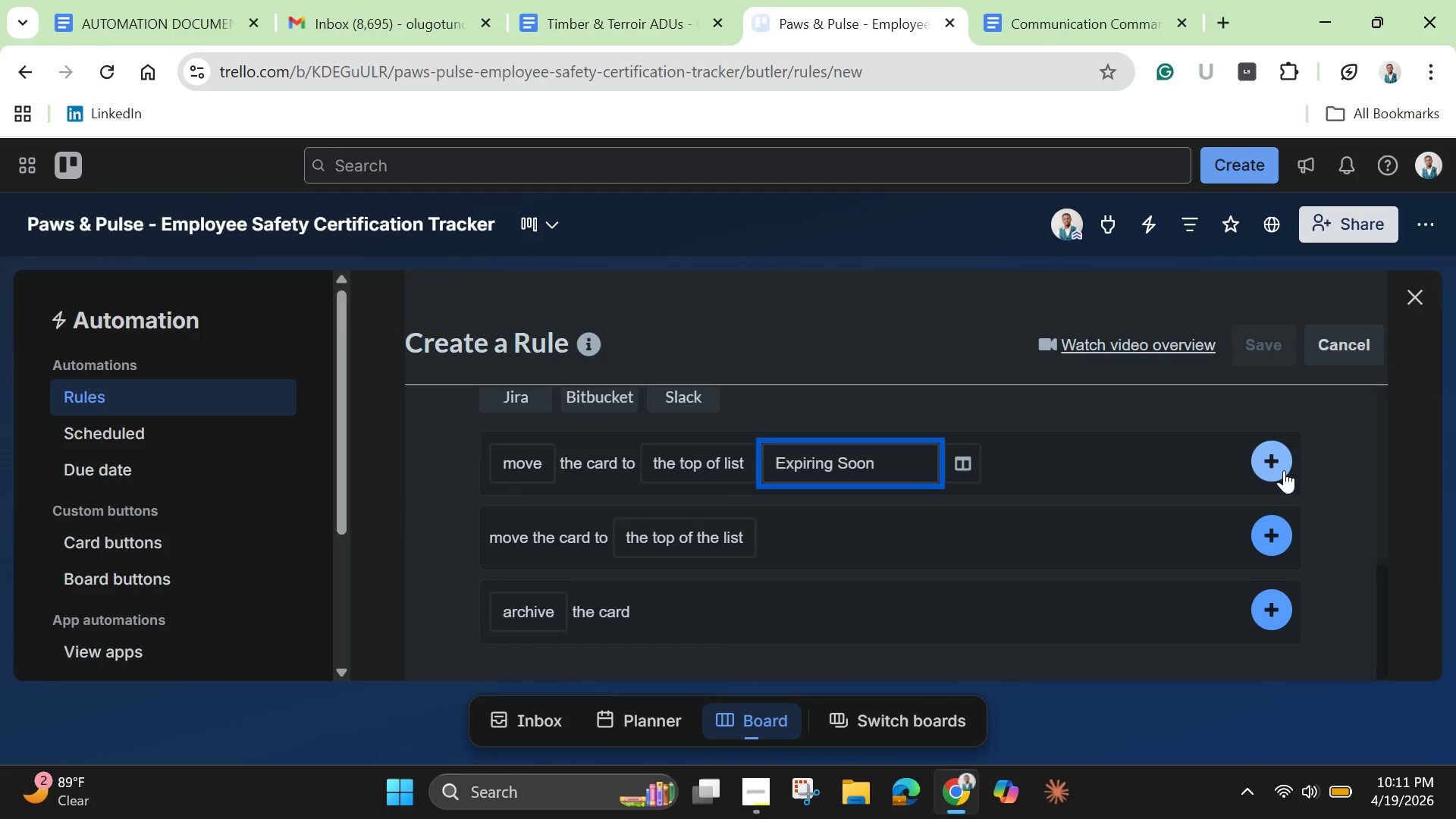 
left_click([1284, 470])
 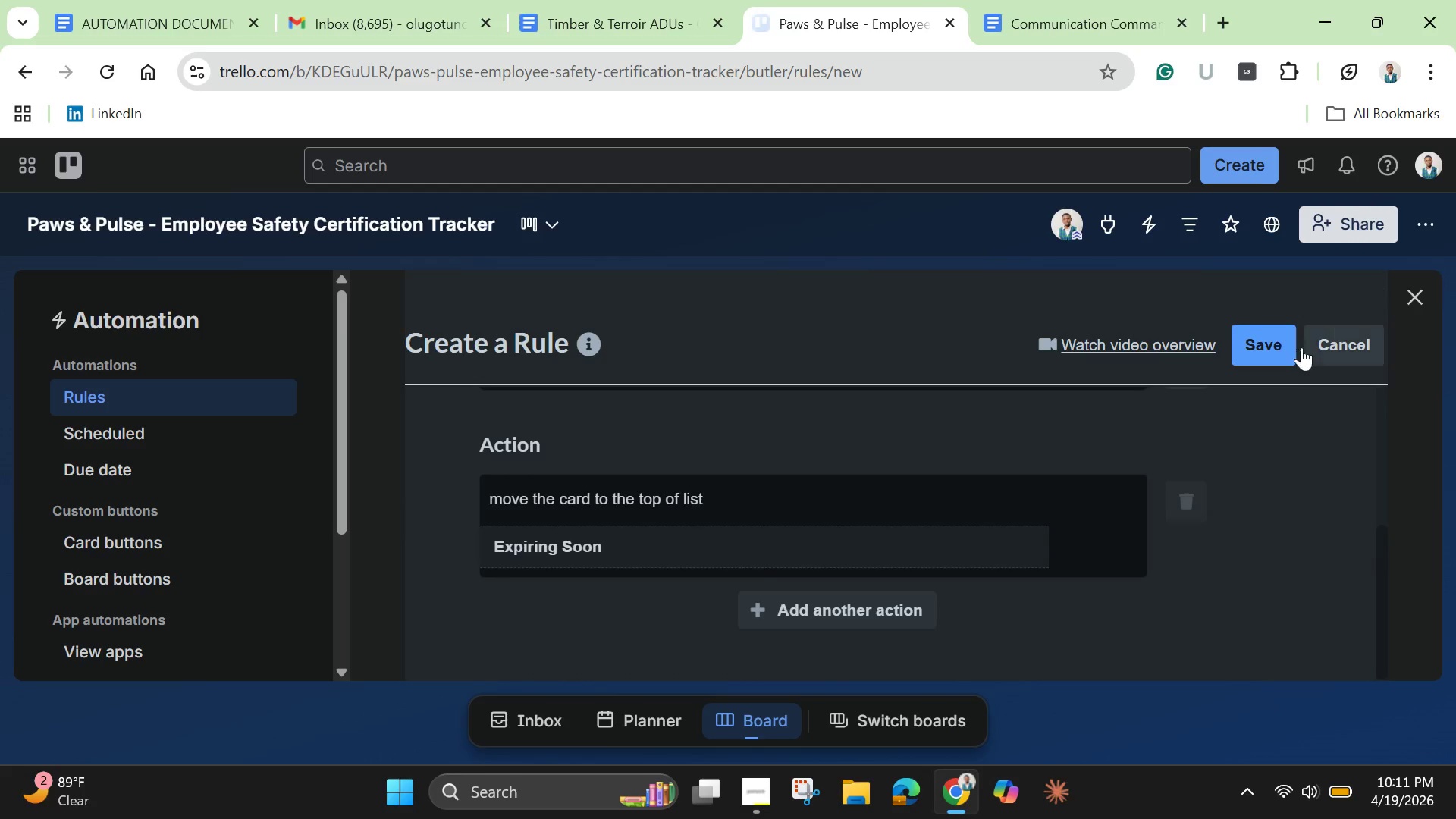 
left_click([1266, 351])
 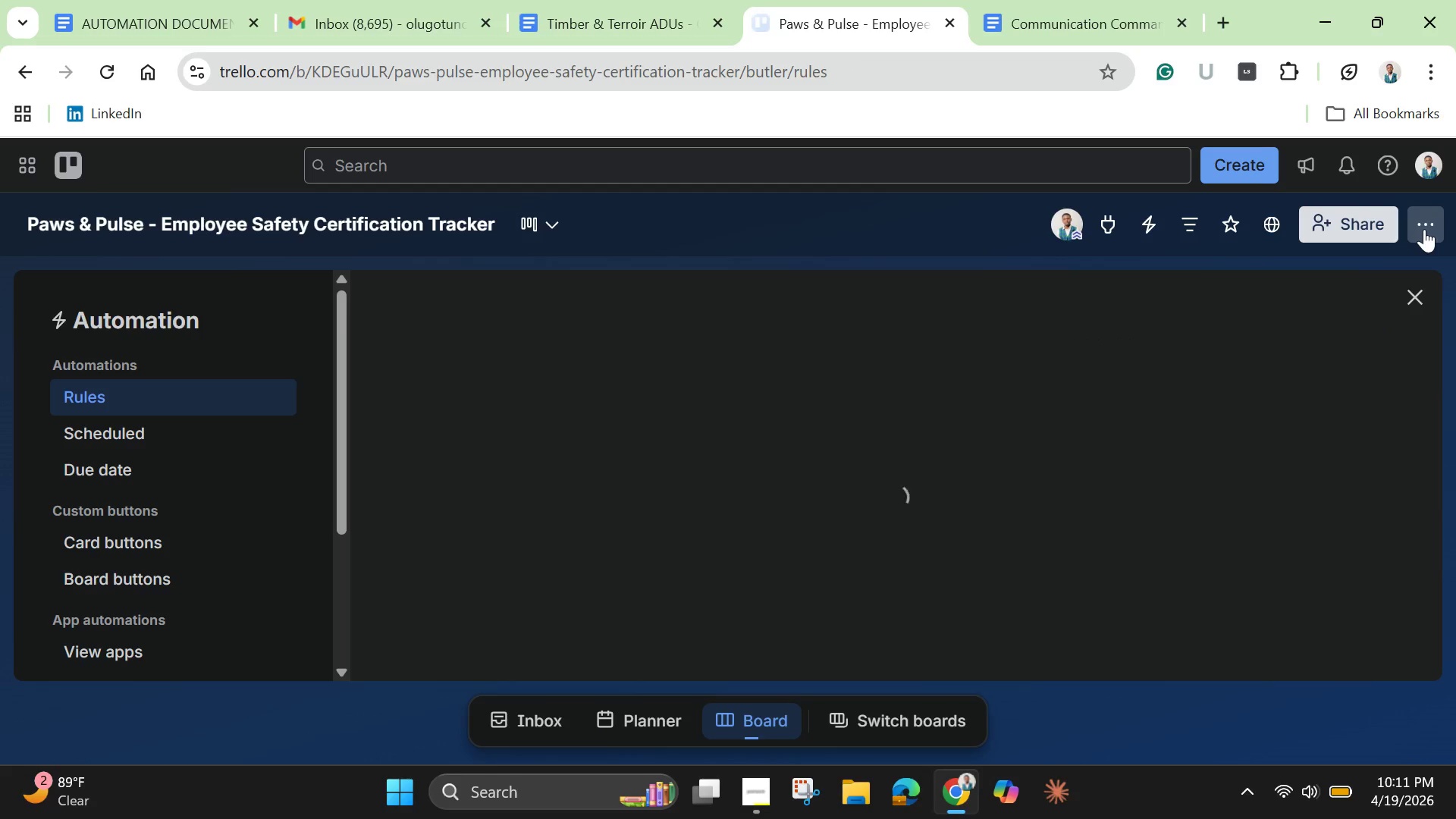 
left_click([1424, 229])
 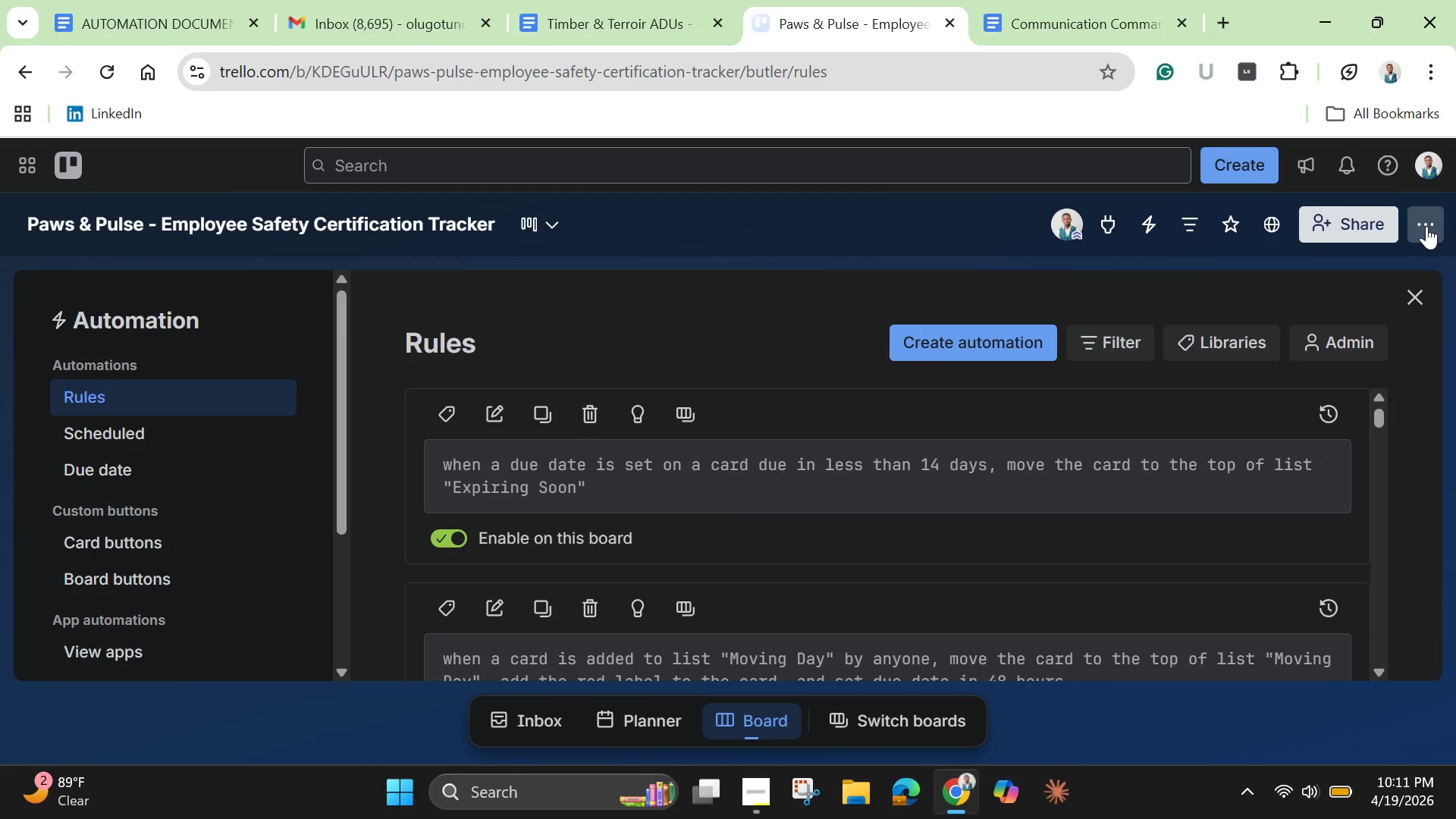 
wait(5.67)
 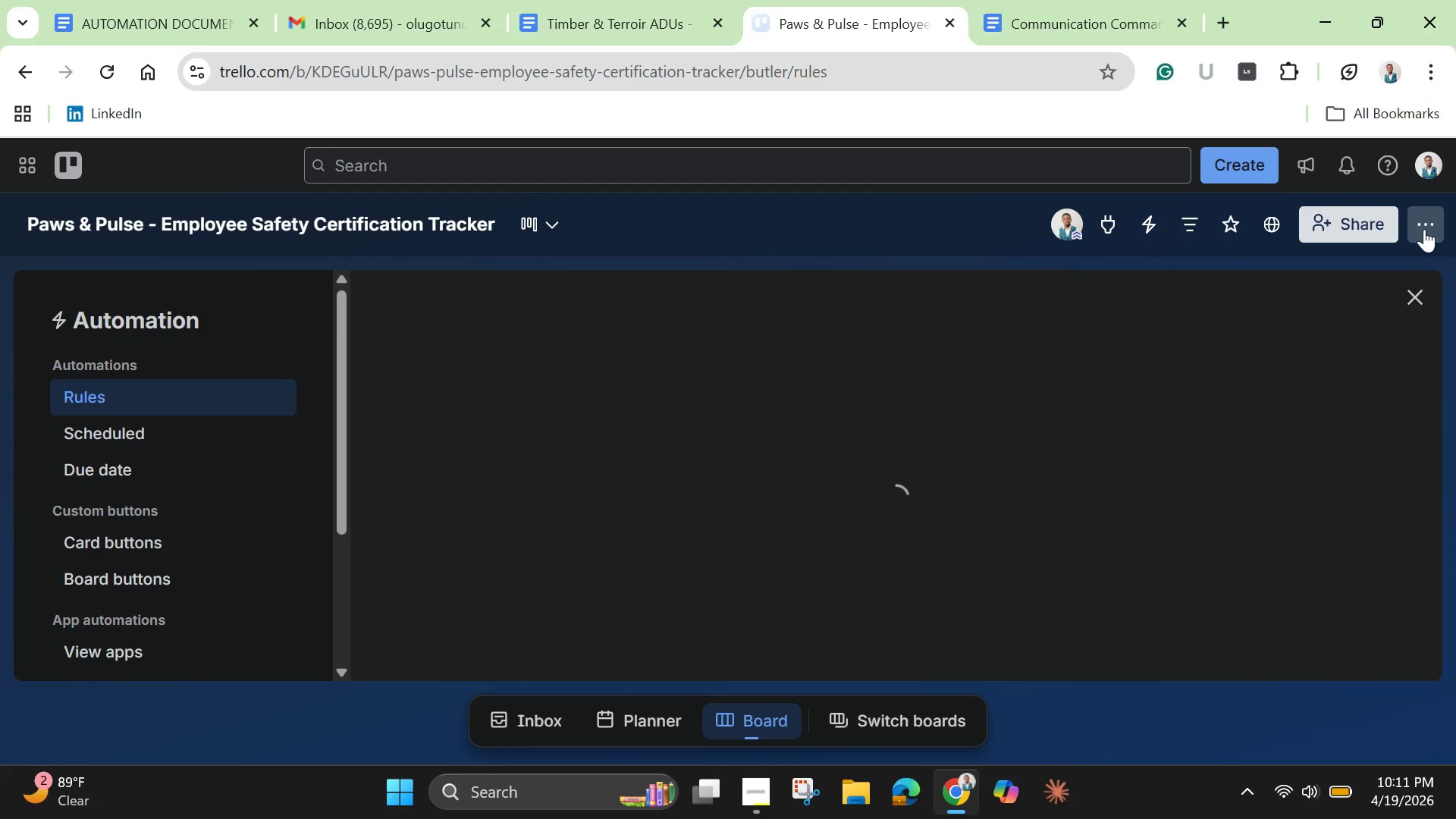 
scroll: coordinate [1218, 547], scroll_direction: down, amount: 2.0
 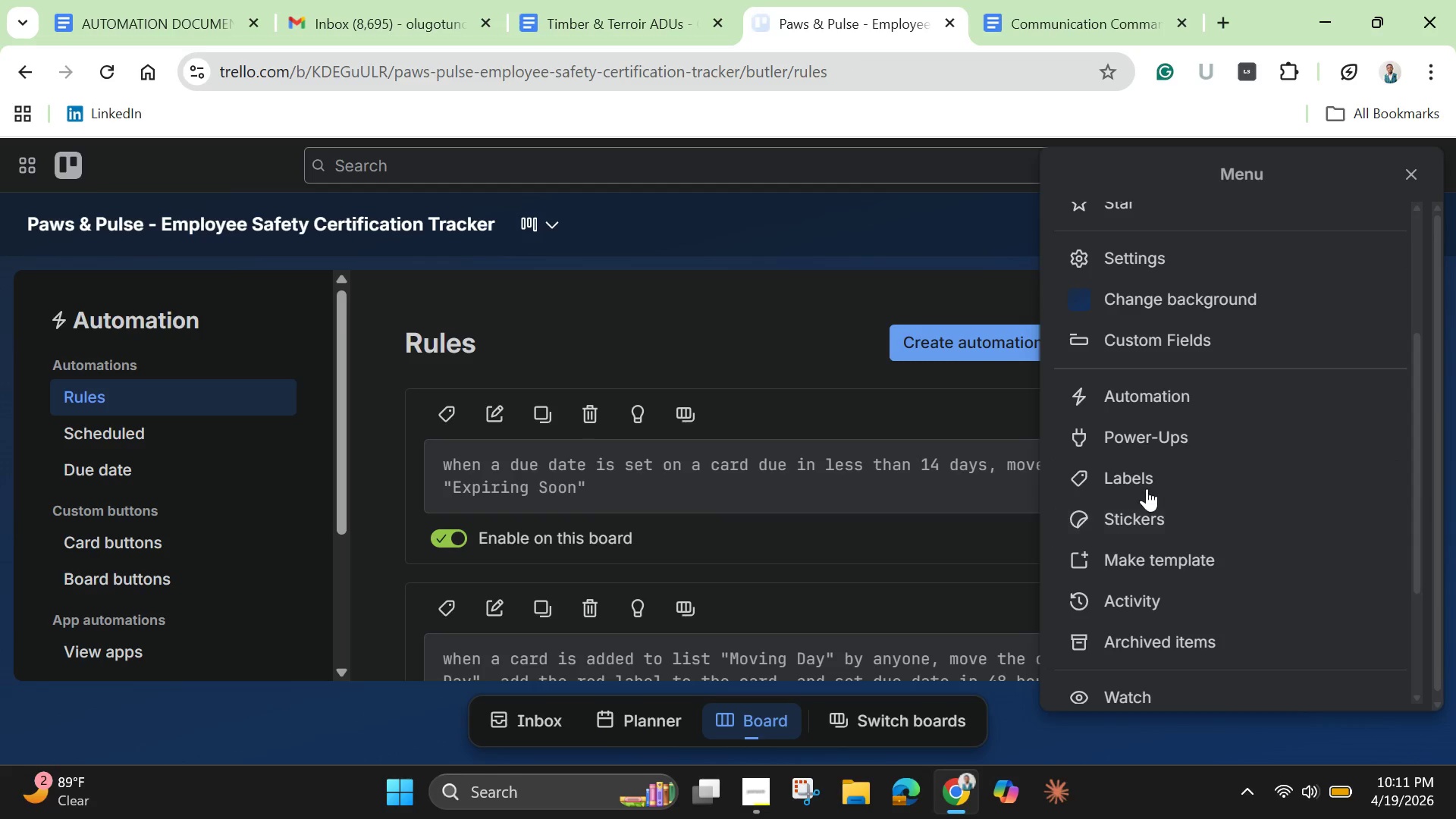 
left_click([1147, 487])
 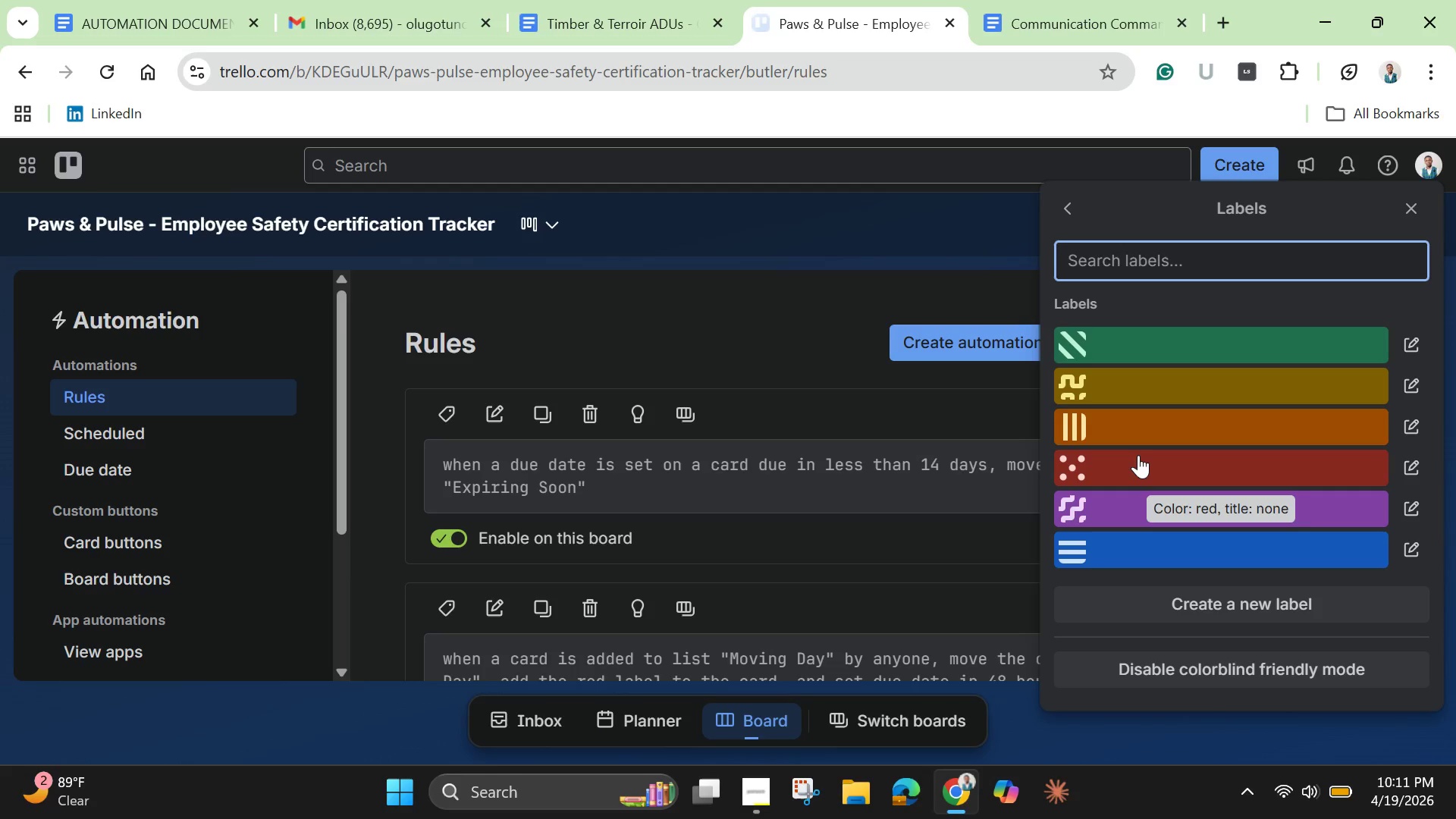 
wait(19.47)
 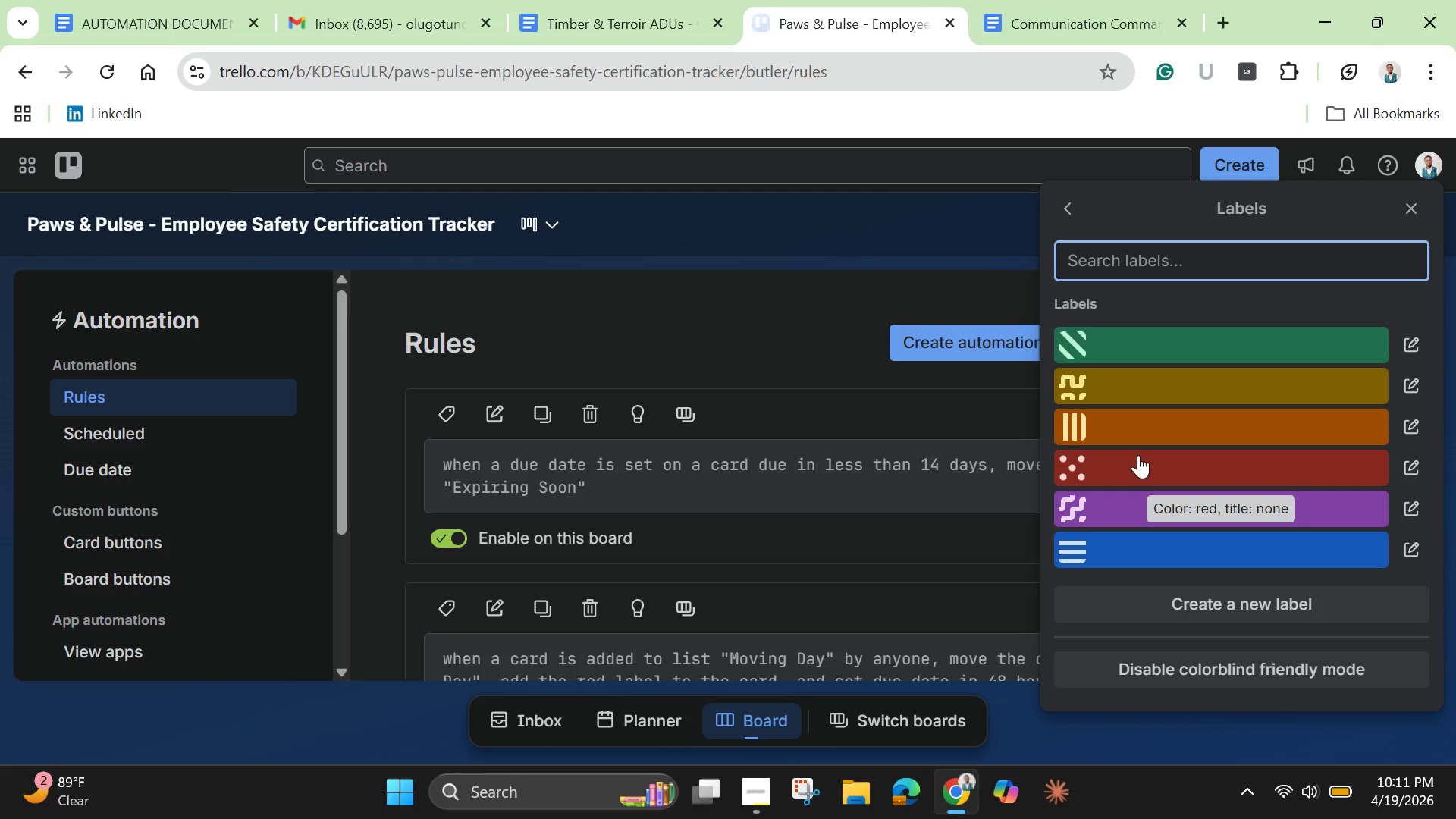 
left_click([1137, 454])
 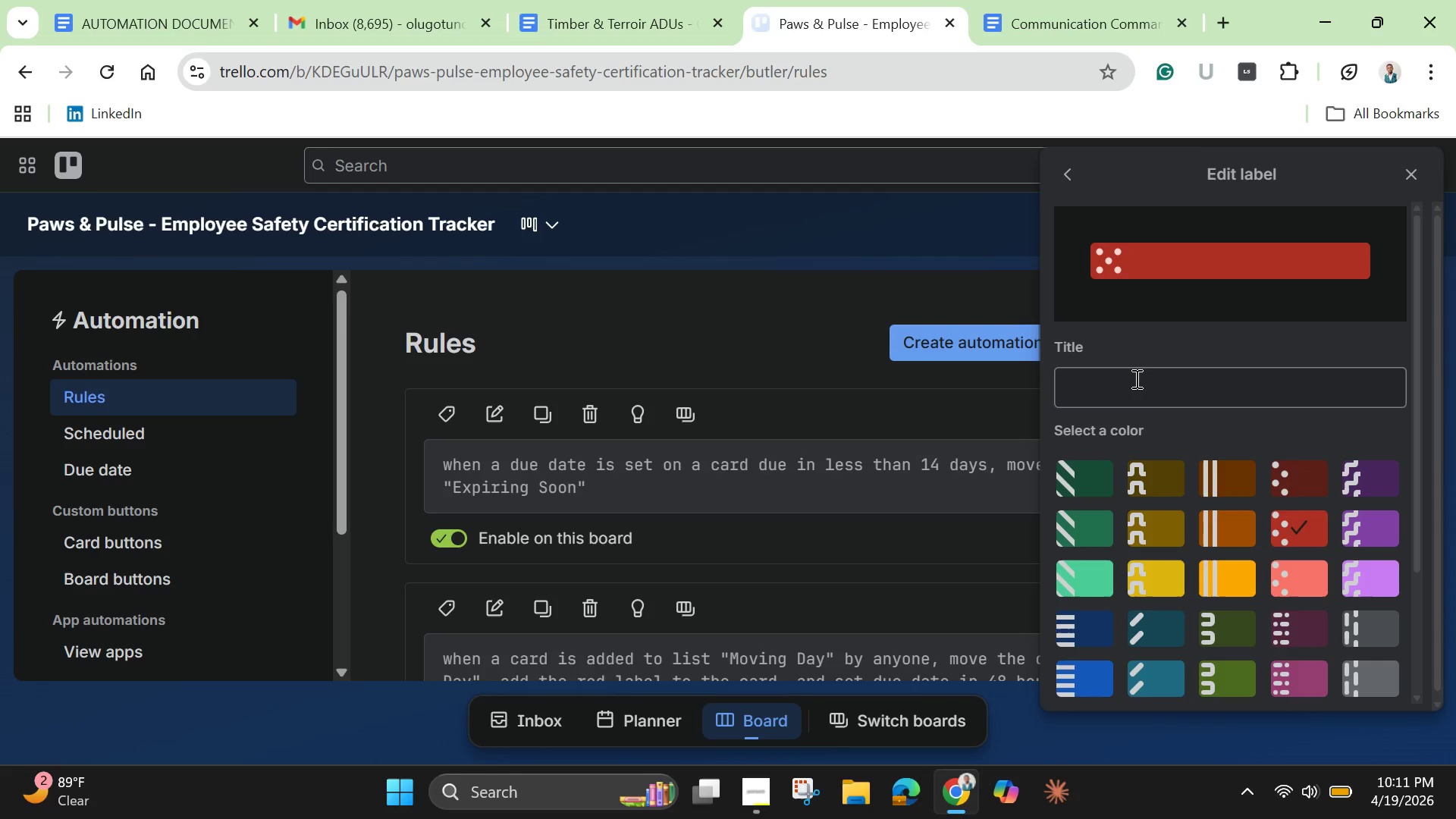 
left_click([1134, 383])
 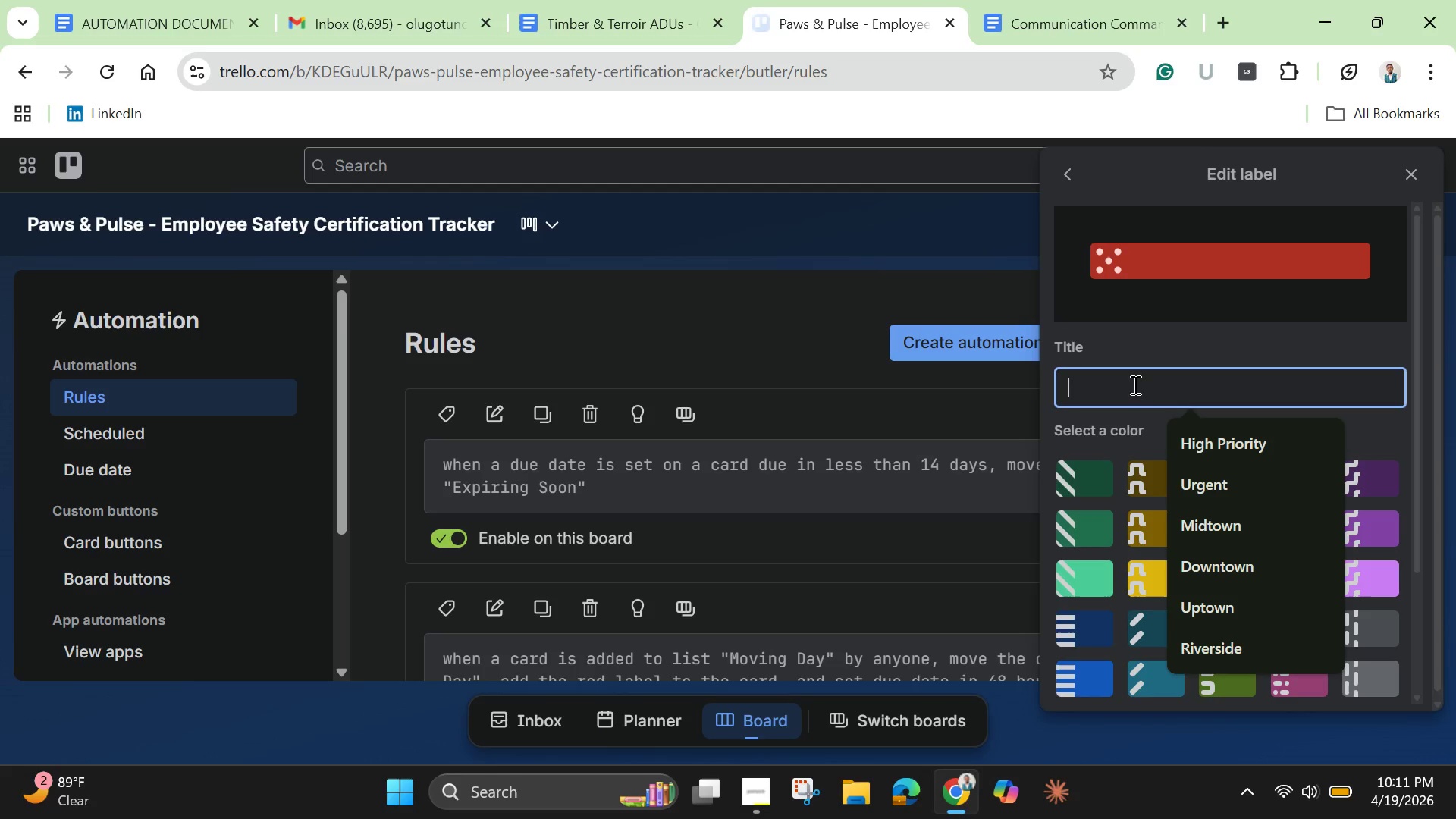 
type(RE)
 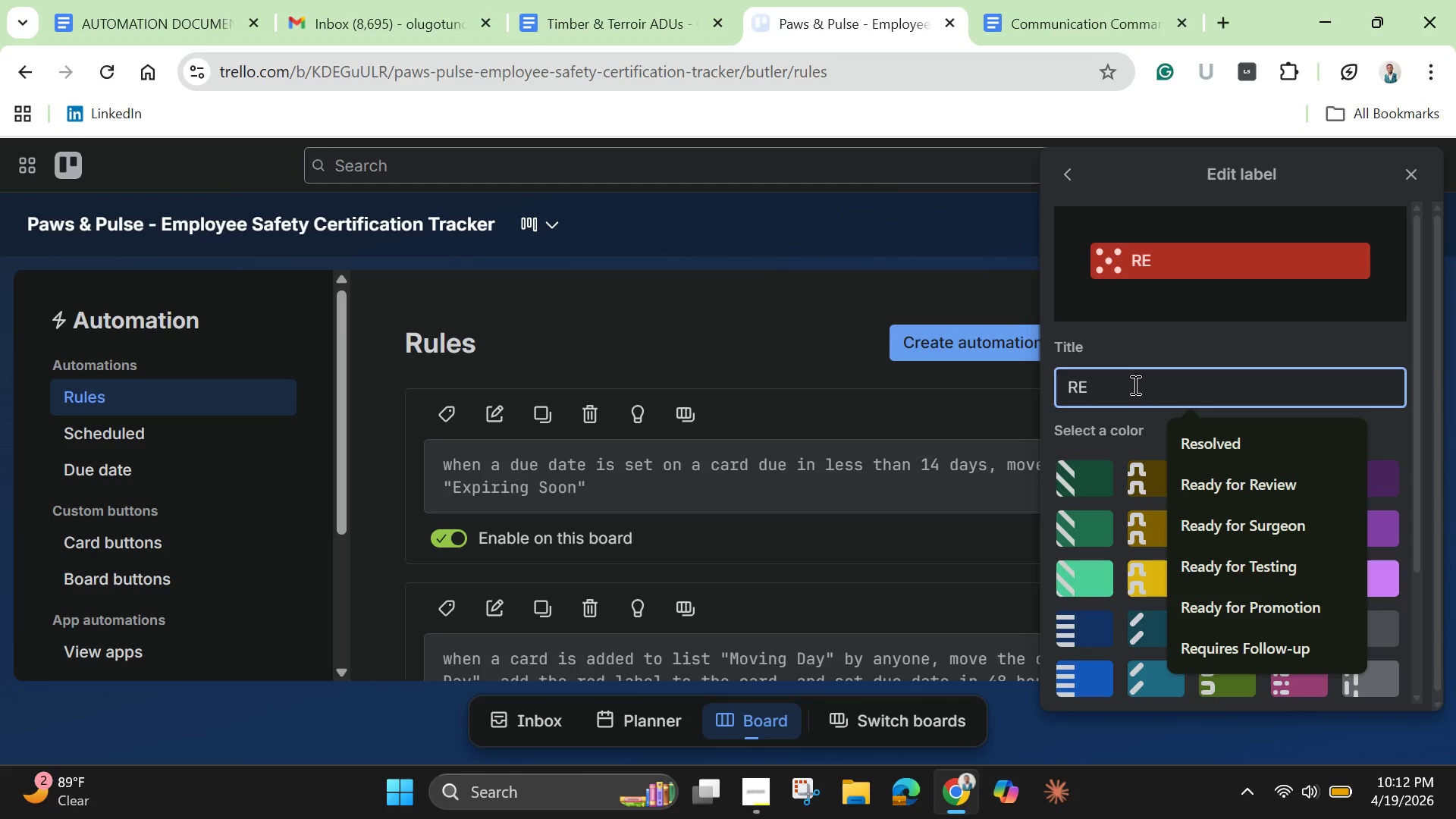 
key(Control+Shift+ControlLeft)
 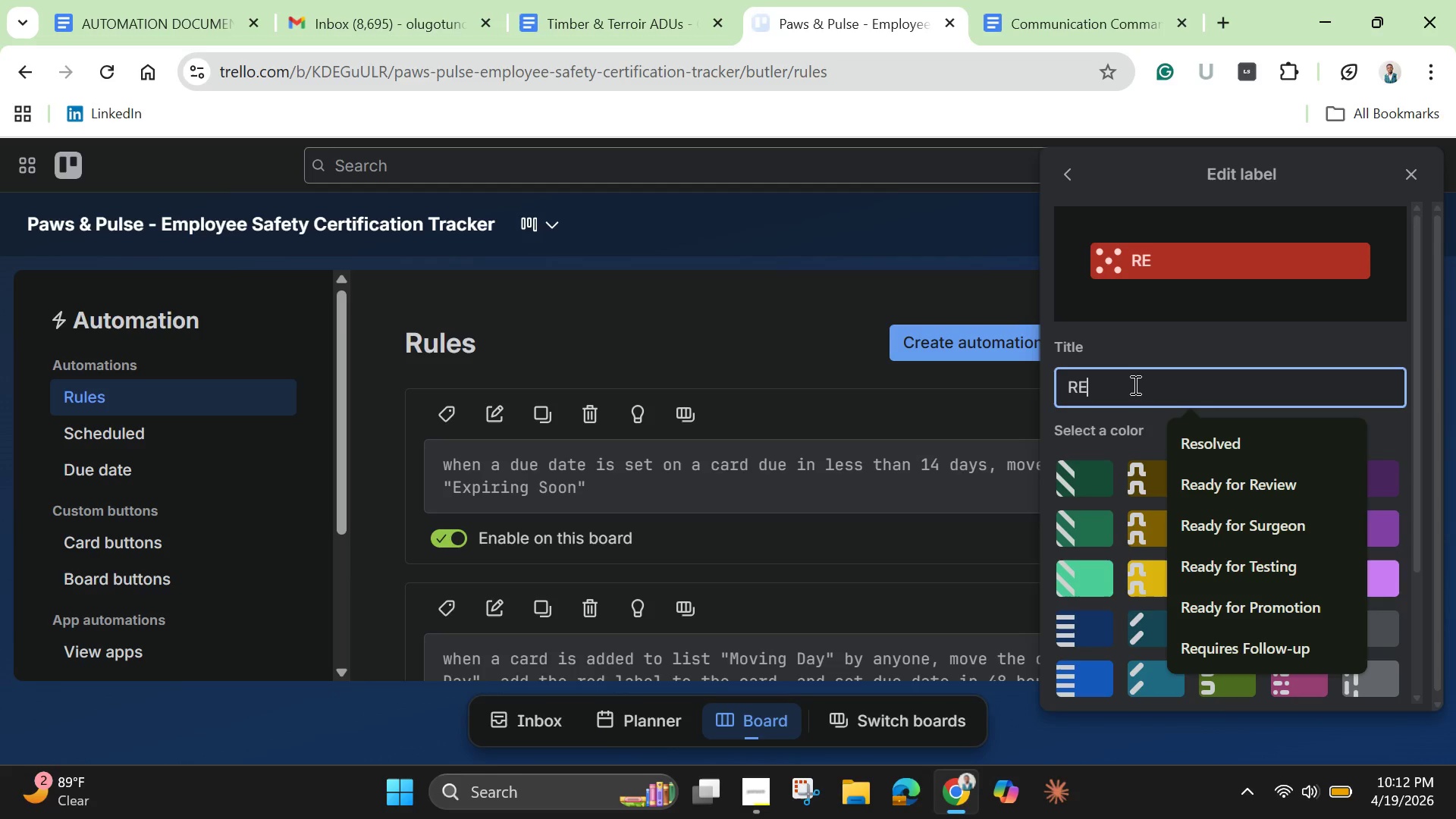 
key(Backspace)
type(ed)
 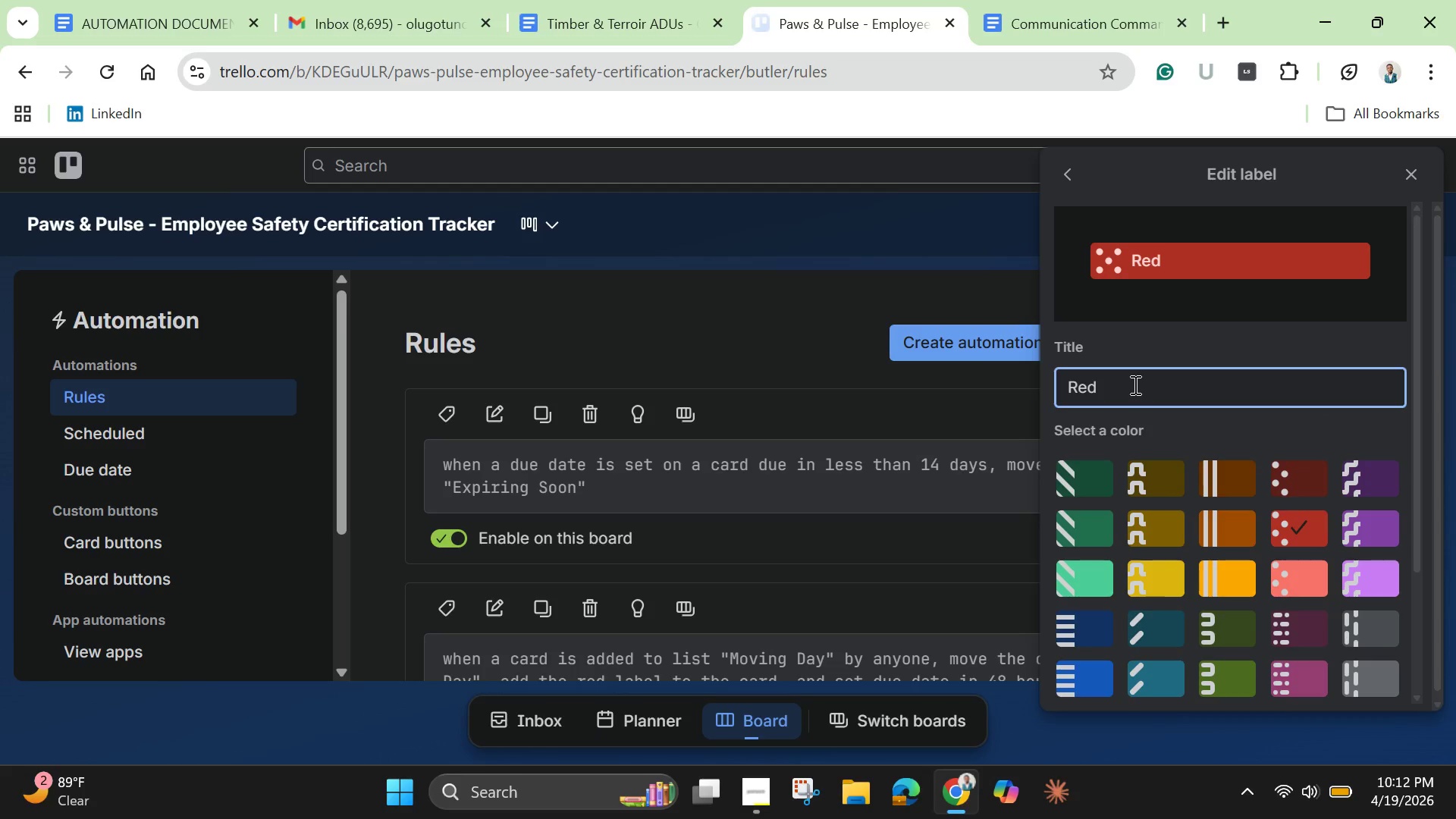 
key(Enter)
 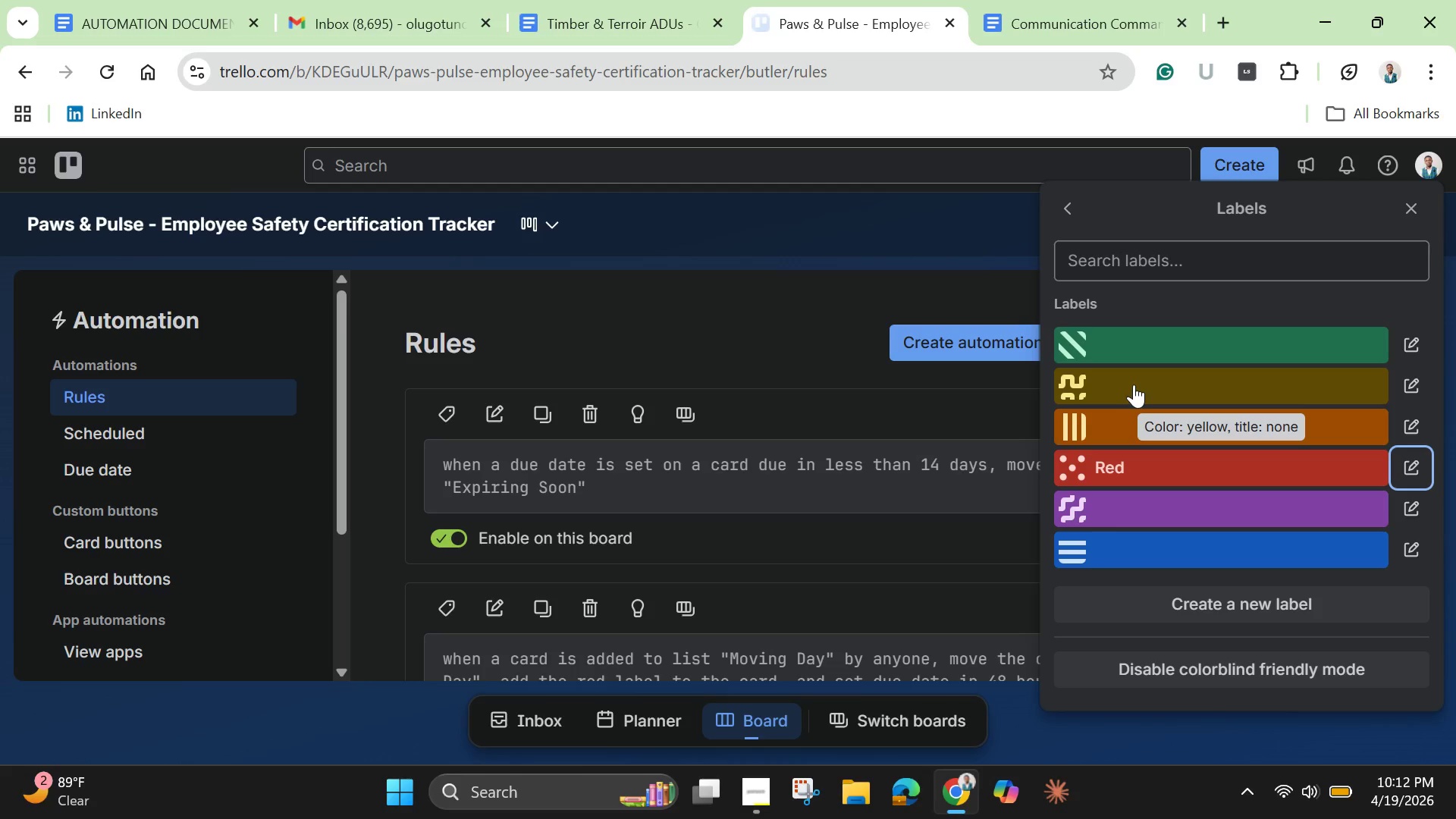 
wait(15.66)
 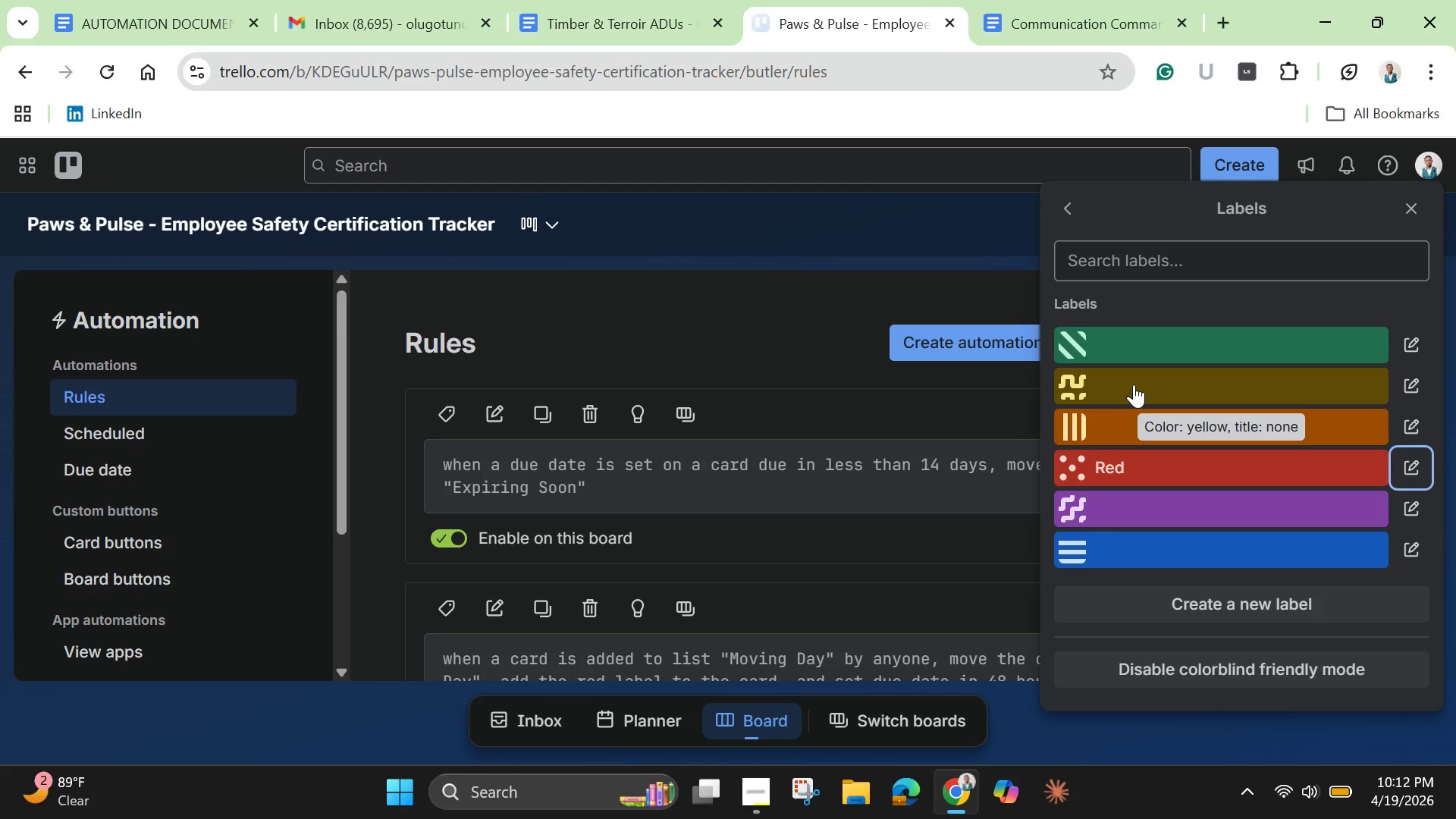 
left_click([1106, 468])
 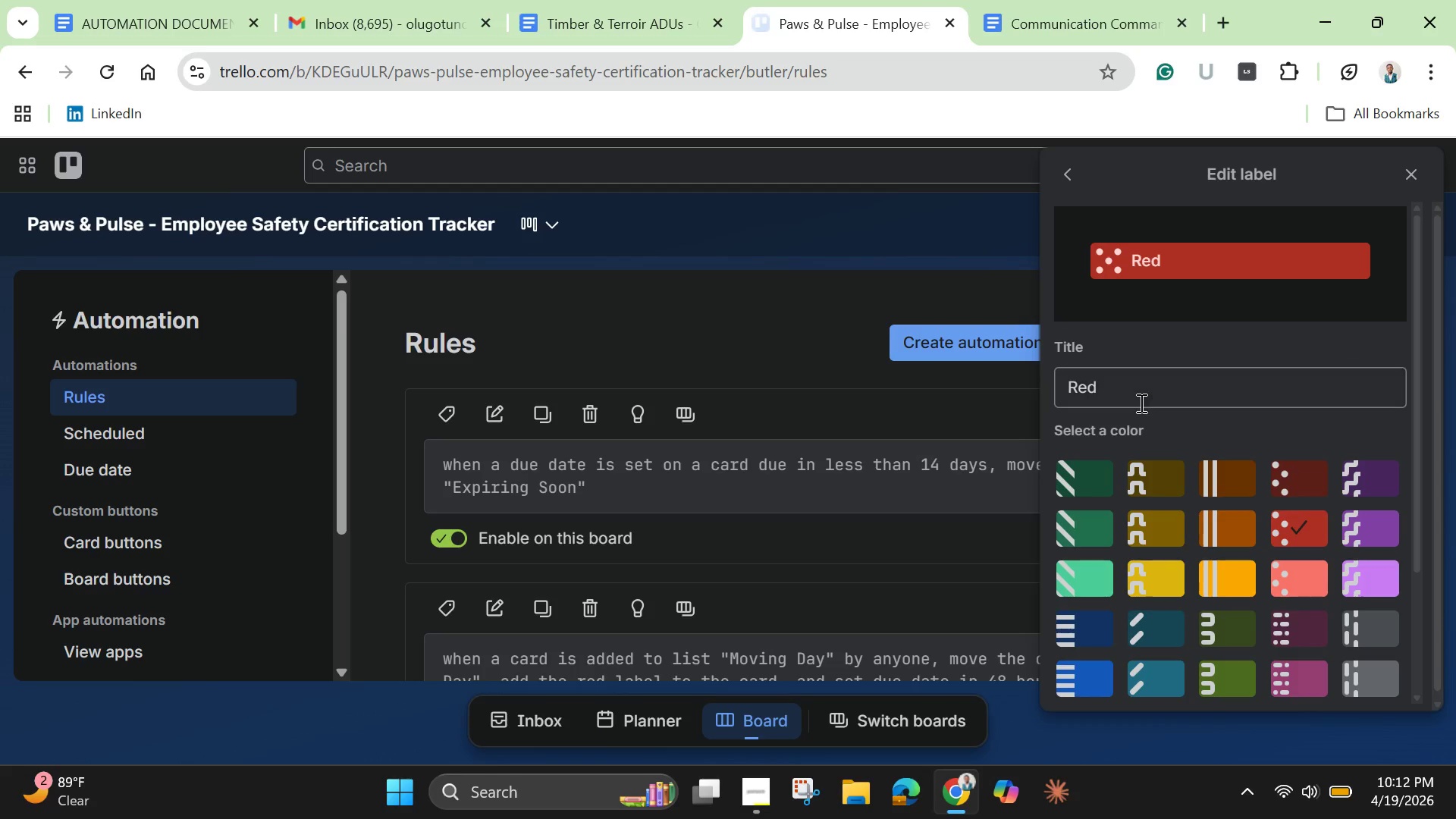 
left_click([1136, 400])
 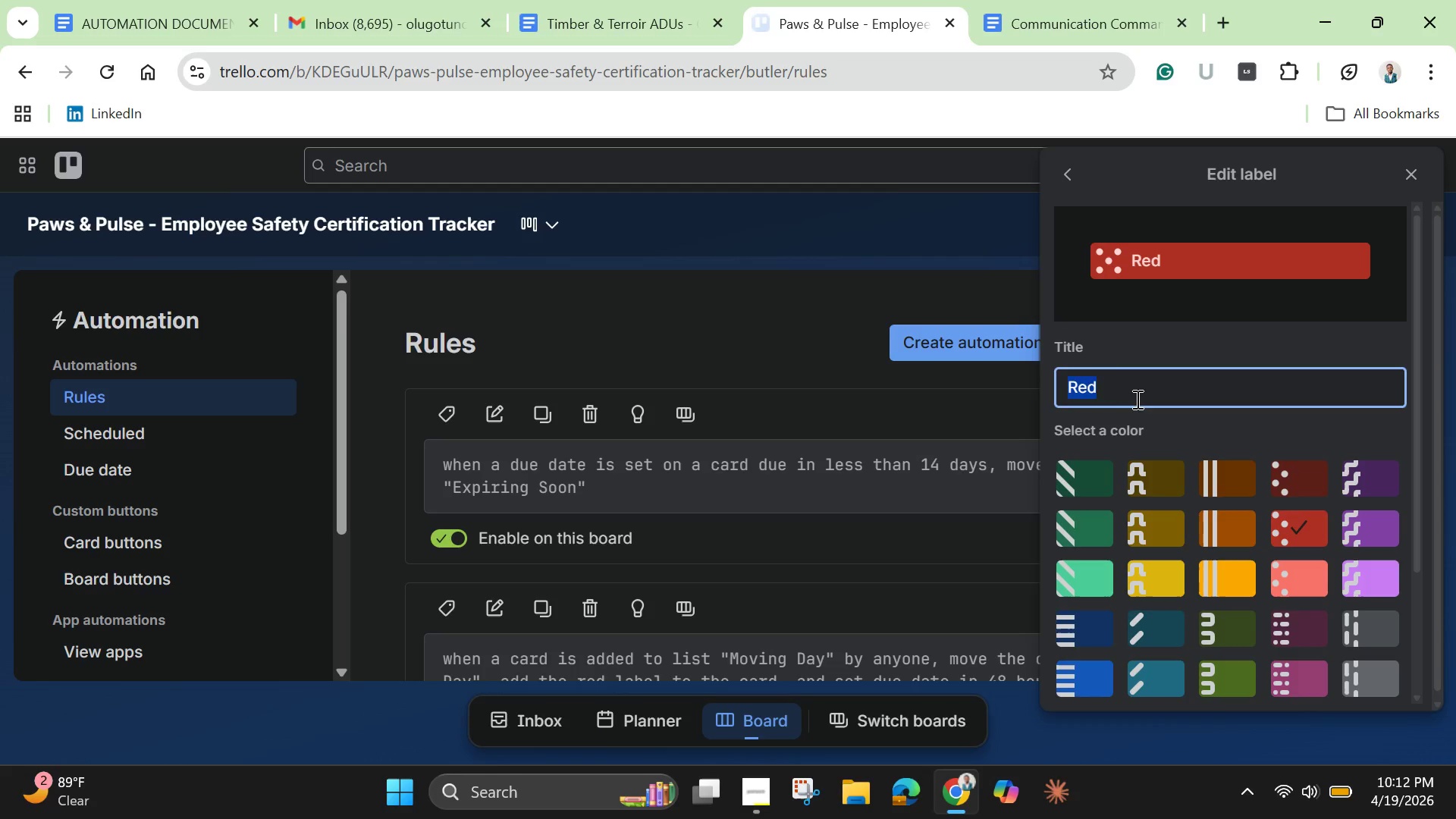 
triple_click([1136, 399])
 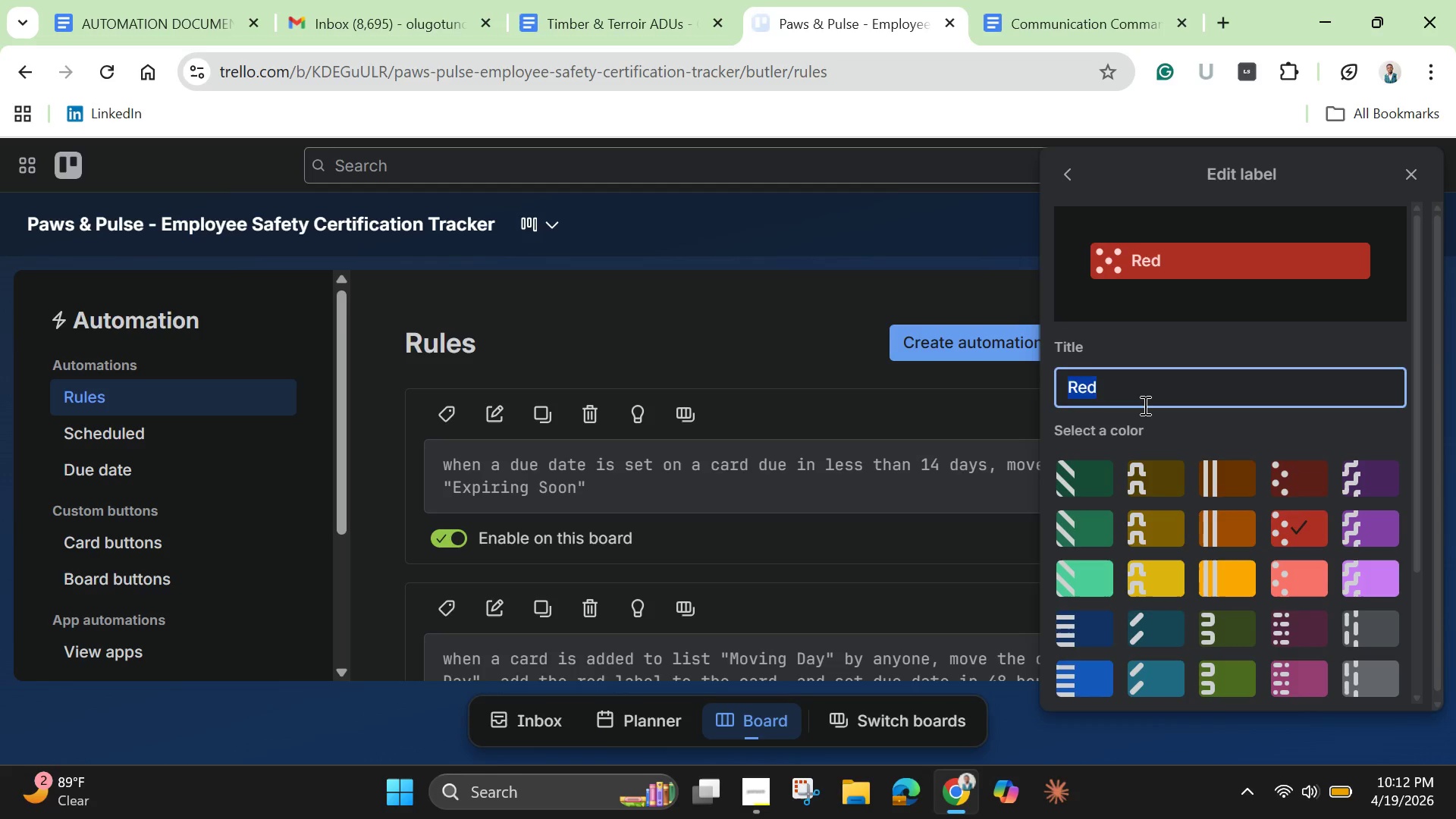 
key(Backspace)
type(URGENT)
 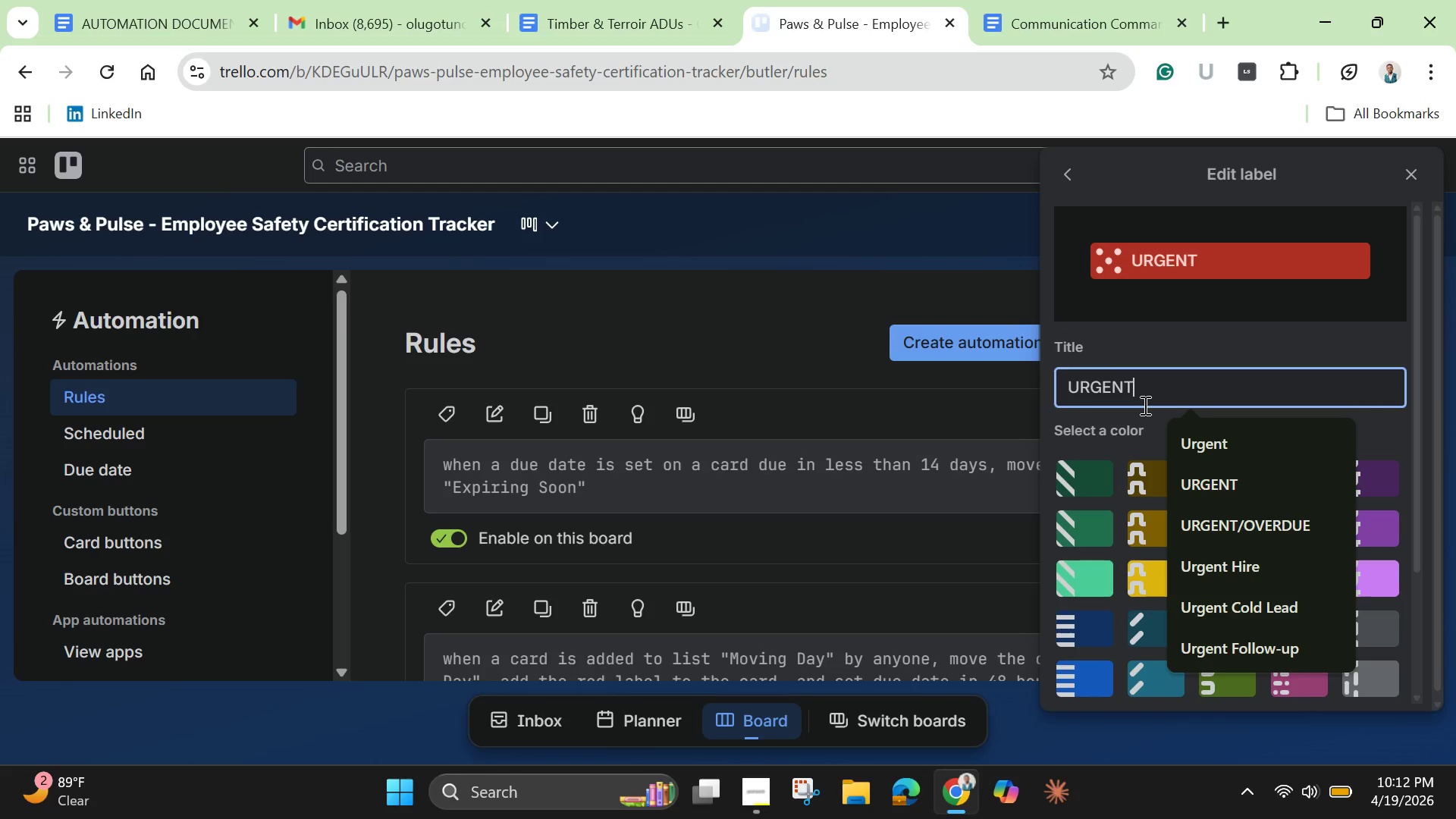 
key(Enter)
 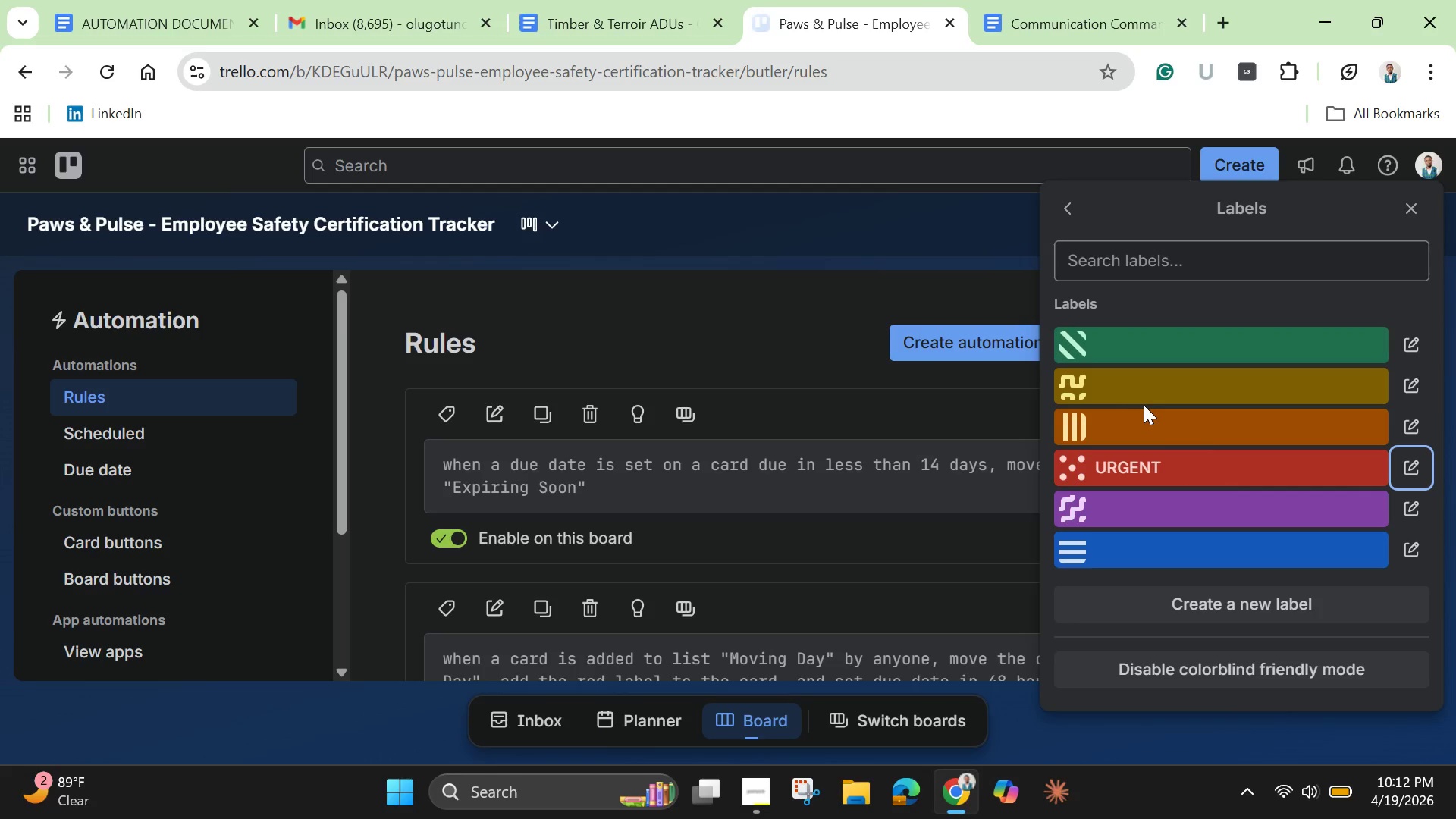 
wait(9.5)
 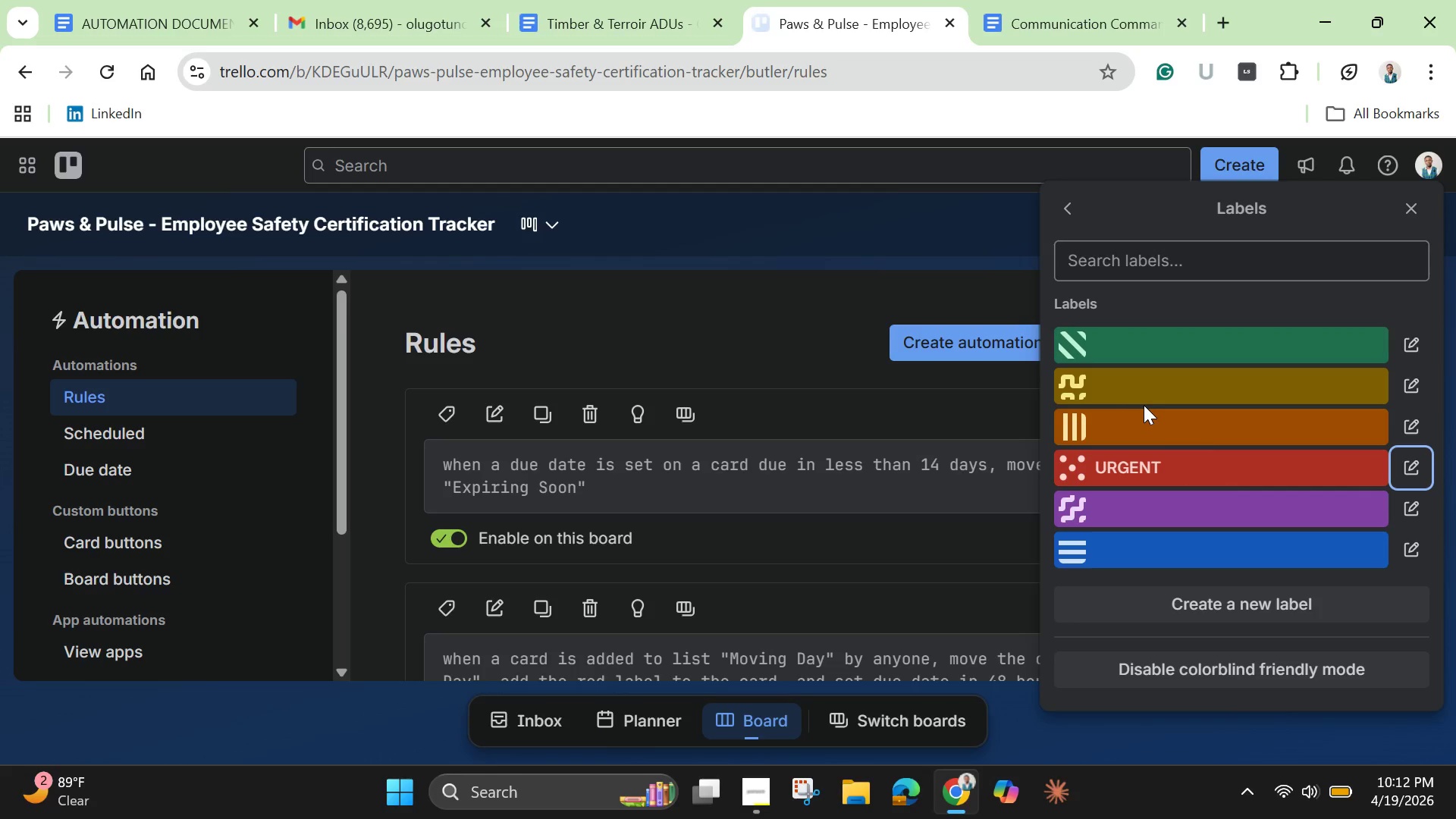 
left_click([1426, 215])
 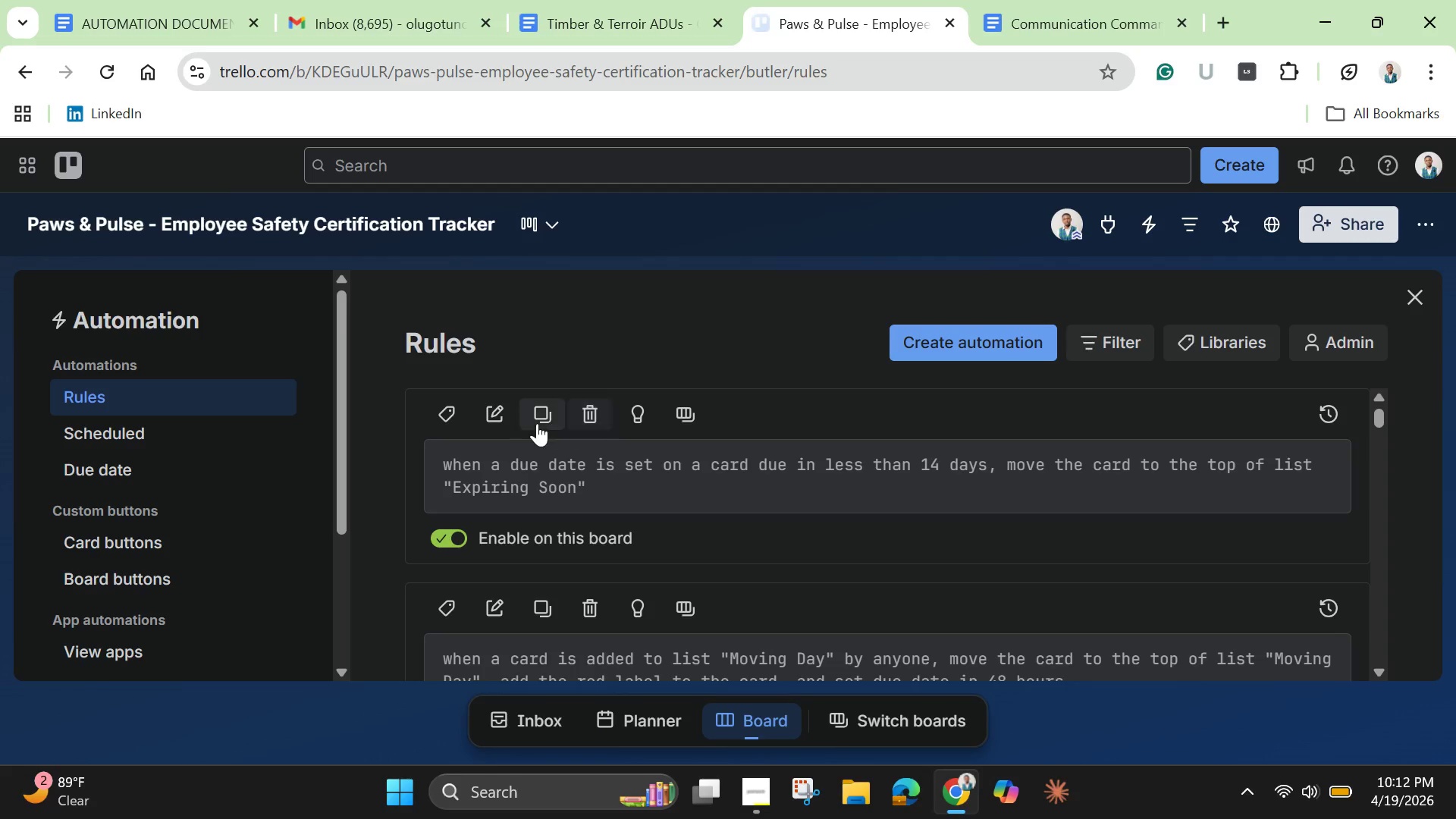 
left_click([496, 419])
 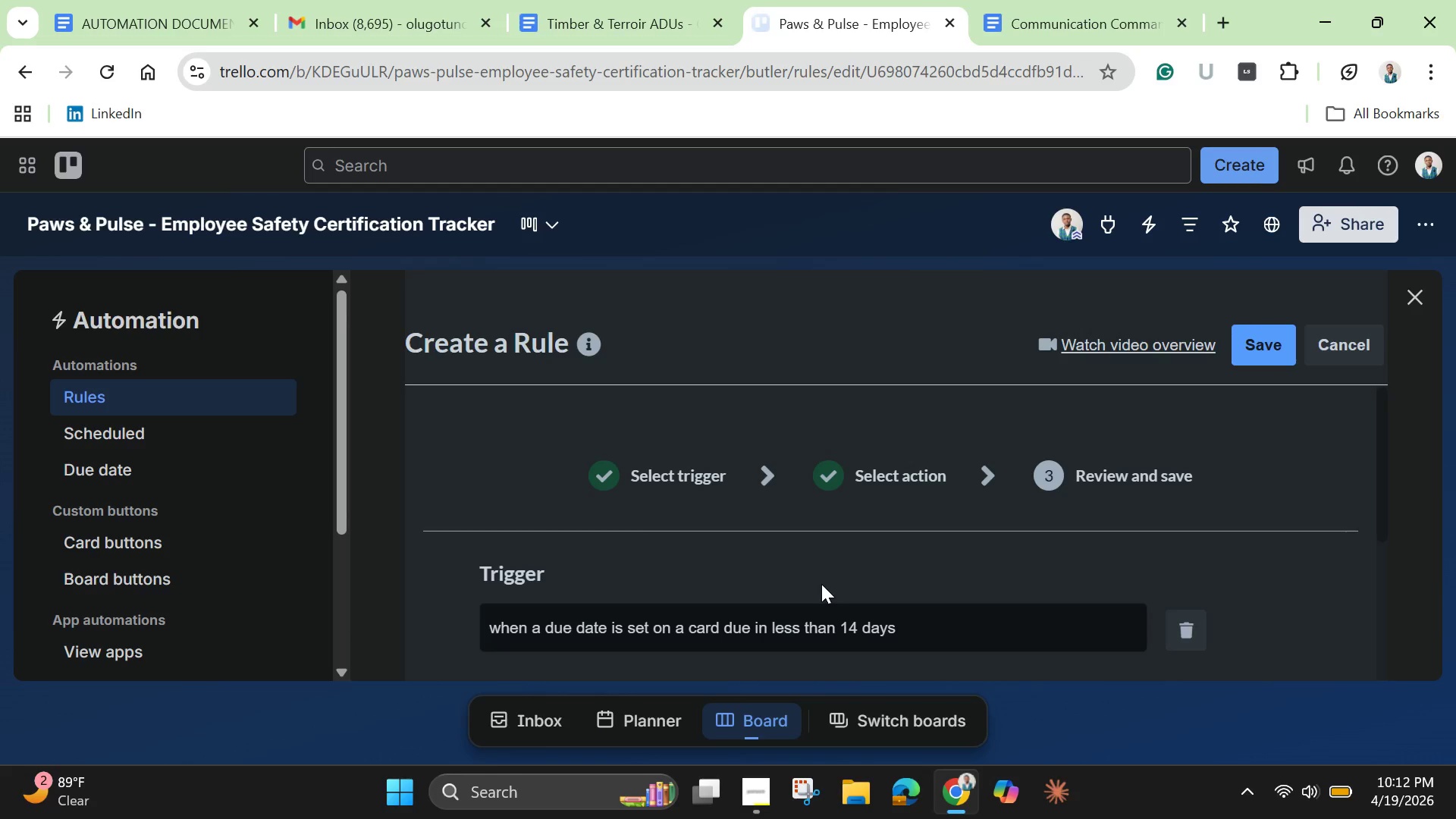 
wait(14.22)
 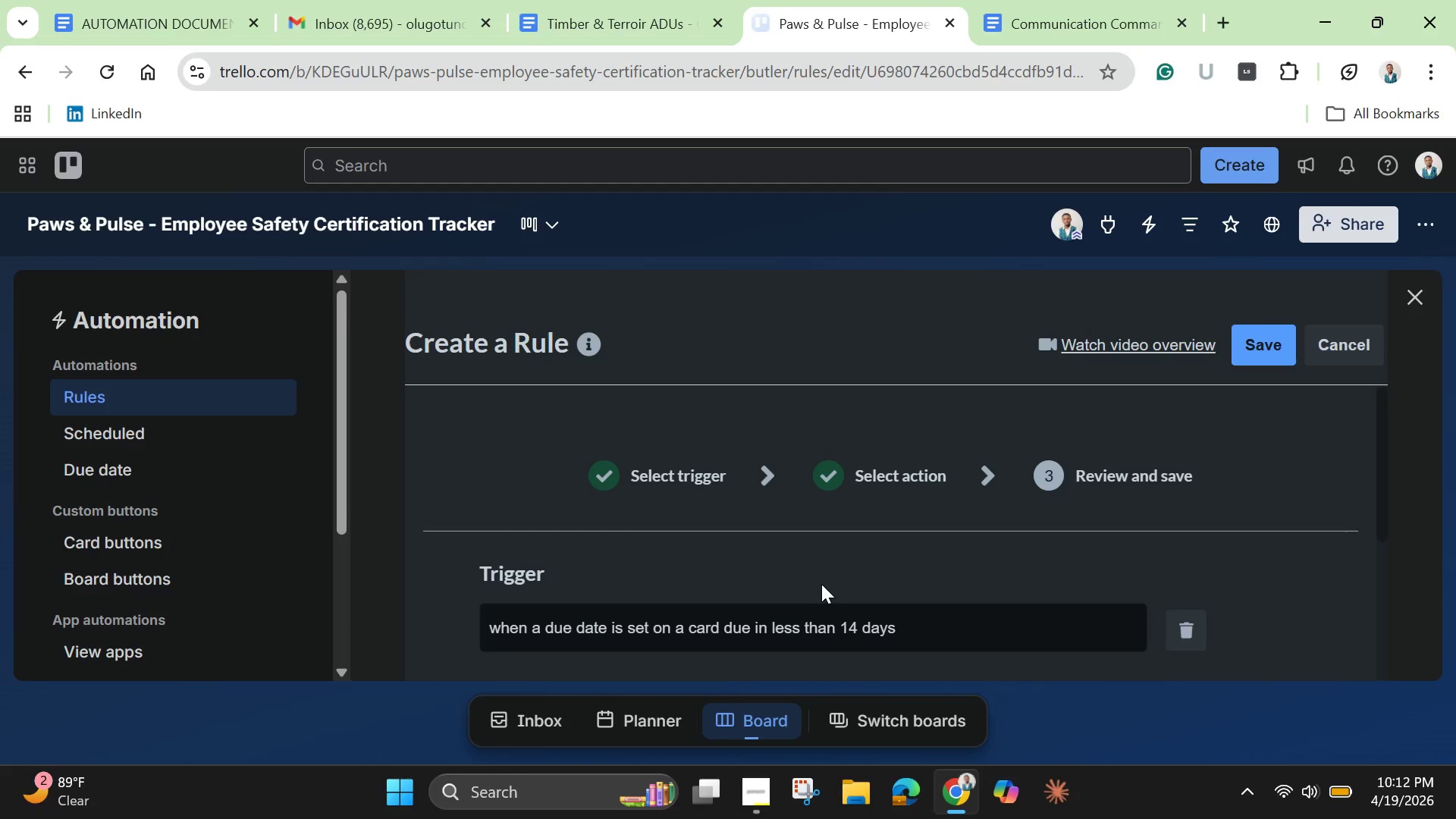 
scroll: coordinate [920, 647], scroll_direction: down, amount: 2.0
 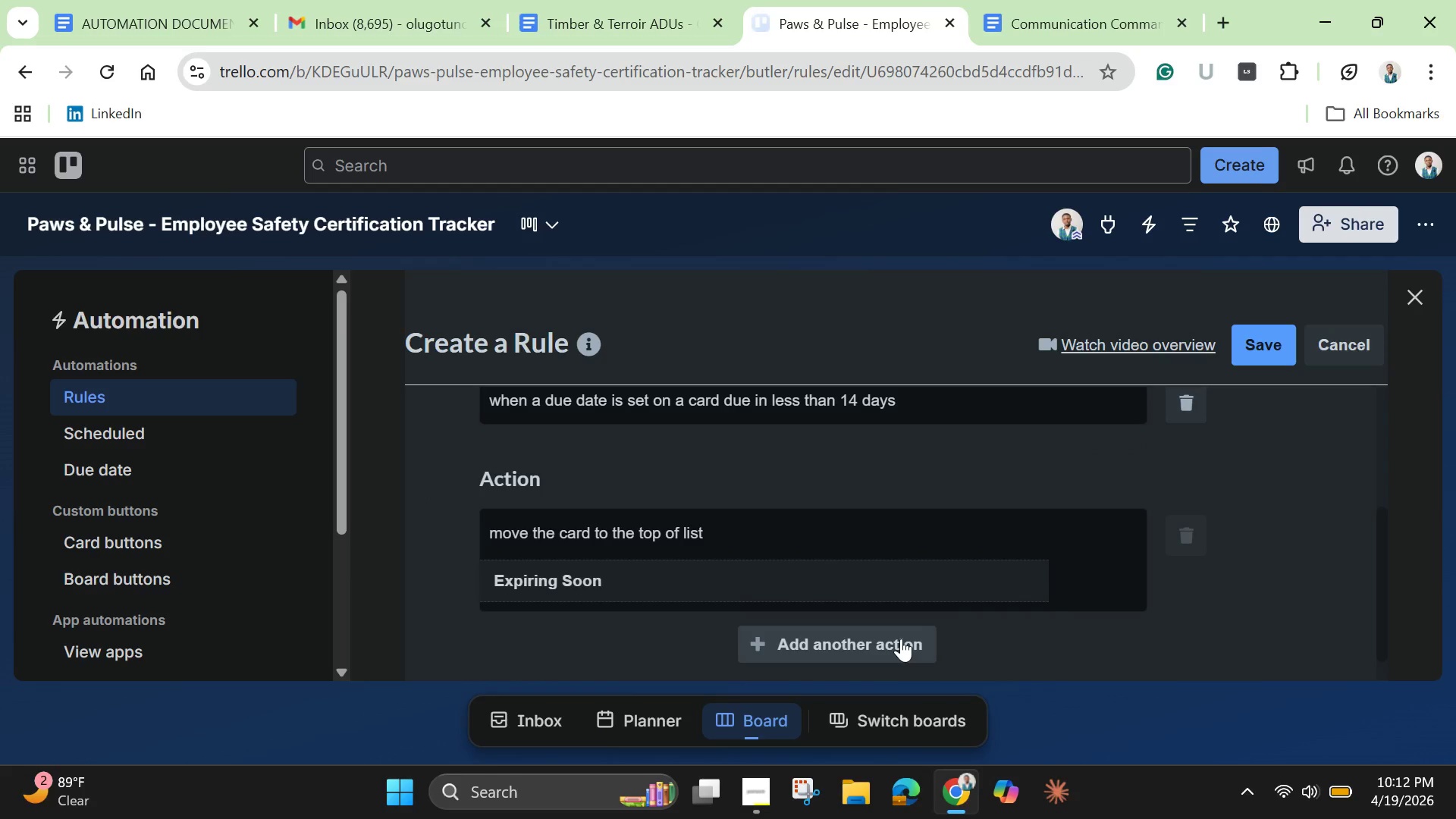 
left_click([901, 639])
 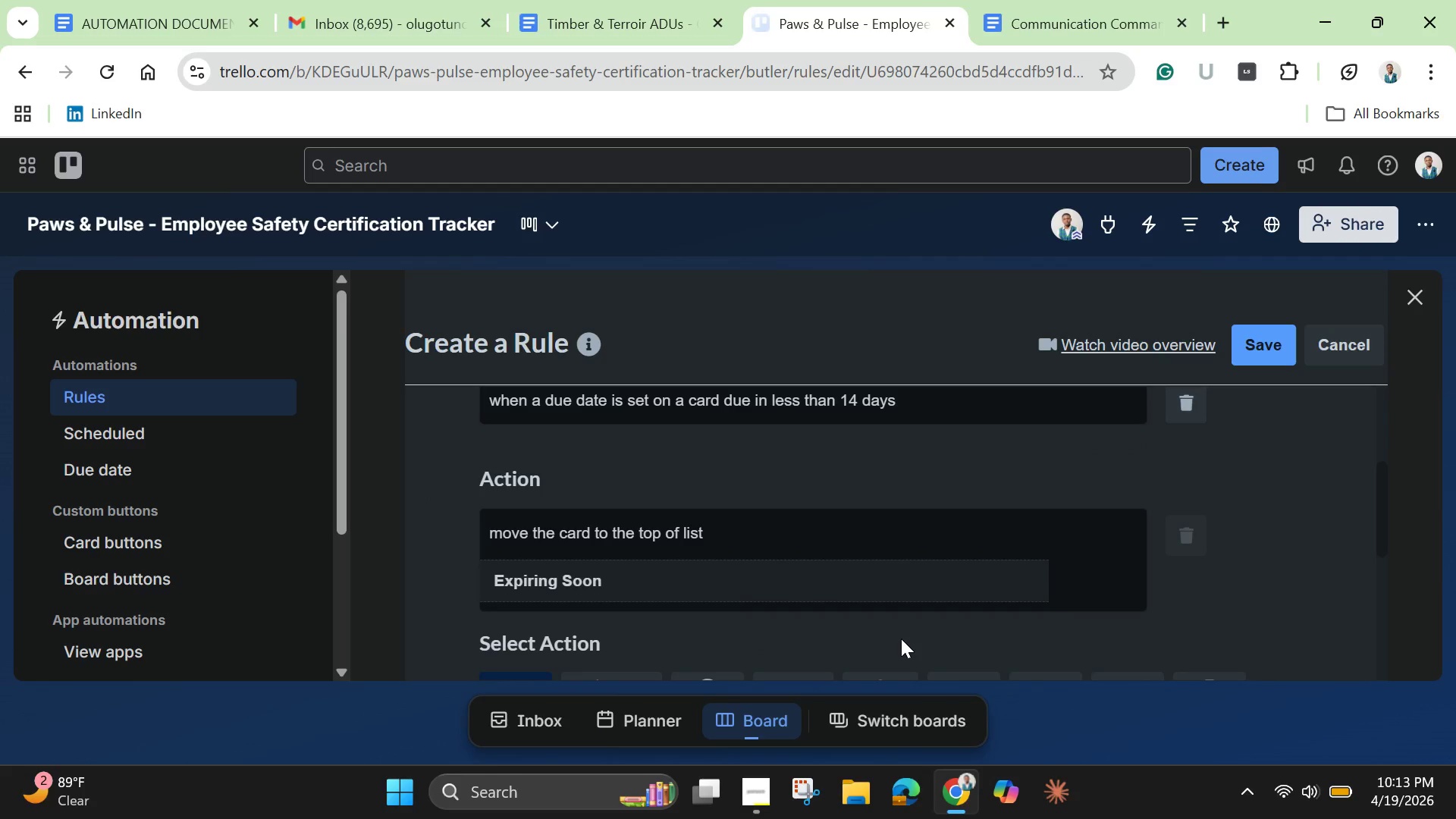 
wait(12.73)
 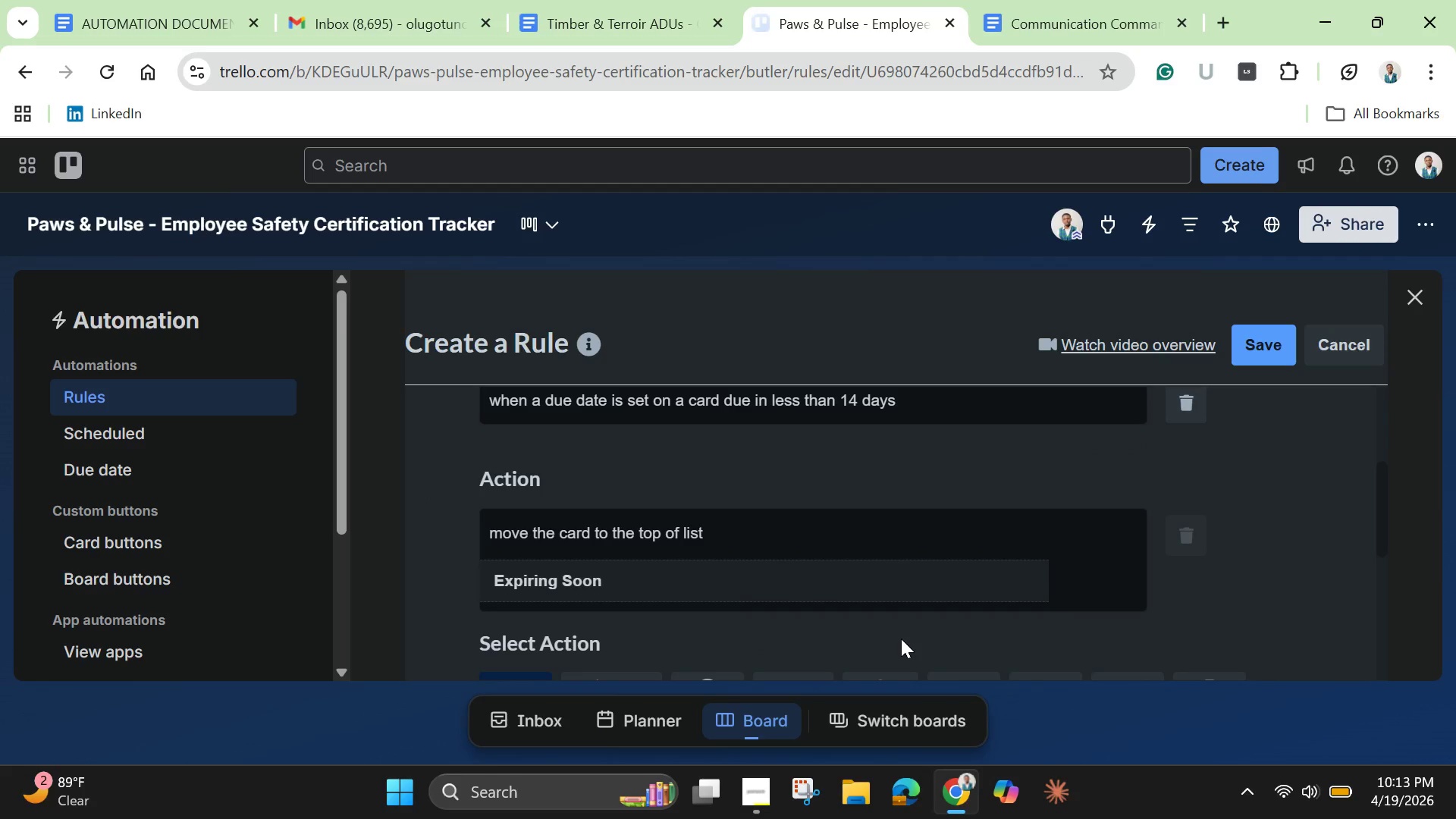 
scroll: coordinate [724, 614], scroll_direction: down, amount: 3.0
 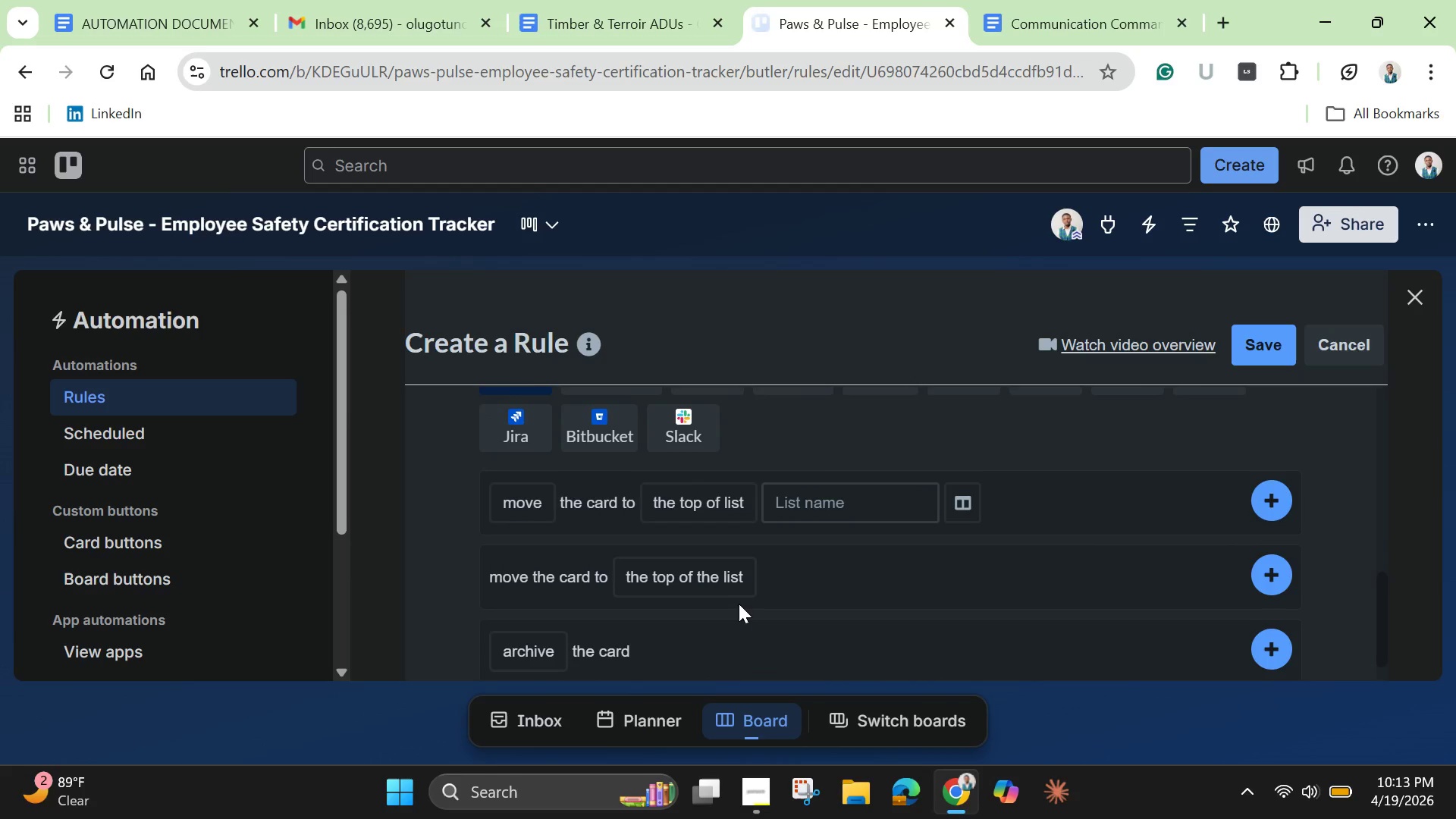 
scroll: coordinate [739, 602], scroll_direction: up, amount: 2.0
 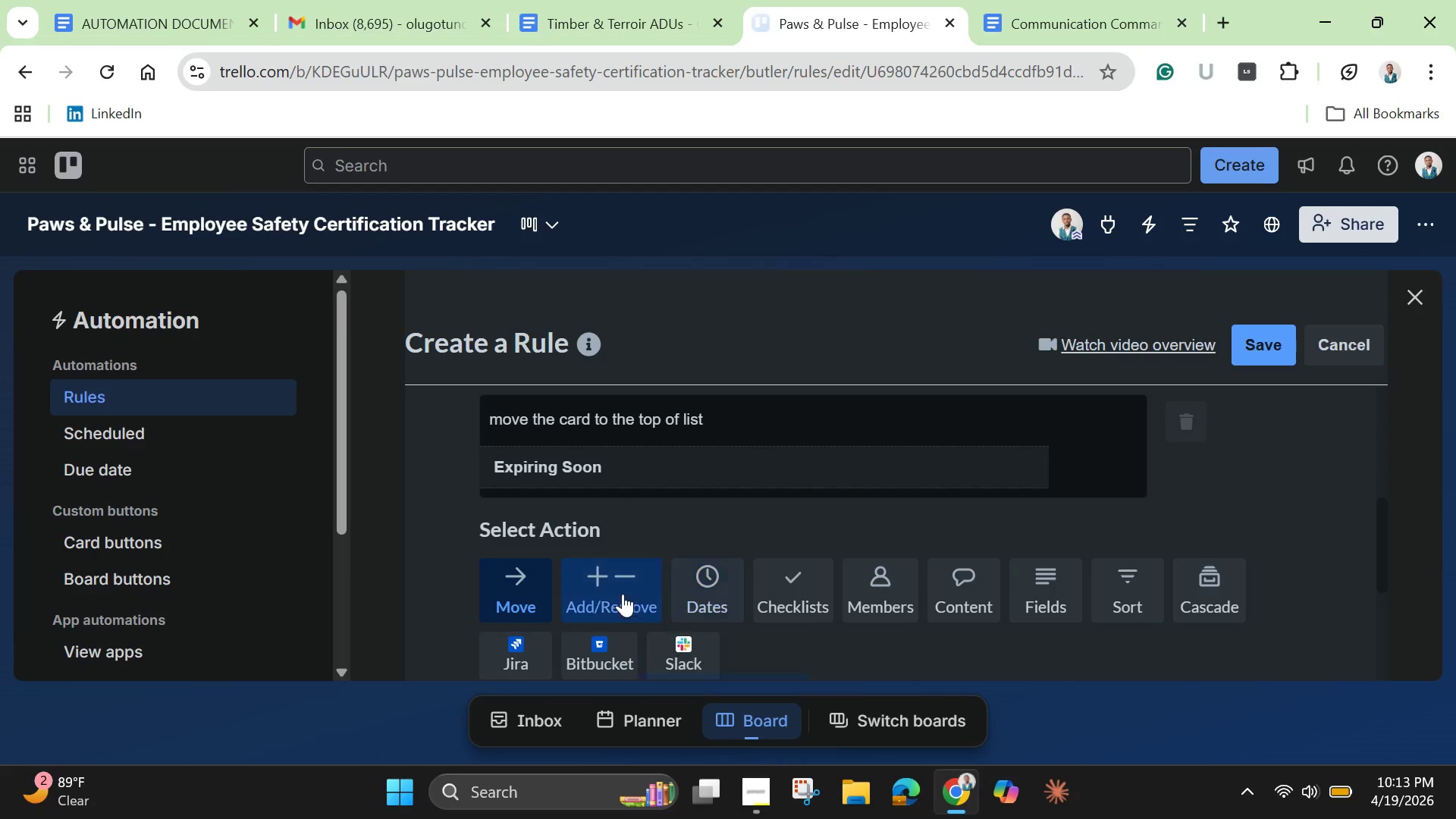 
left_click([620, 591])
 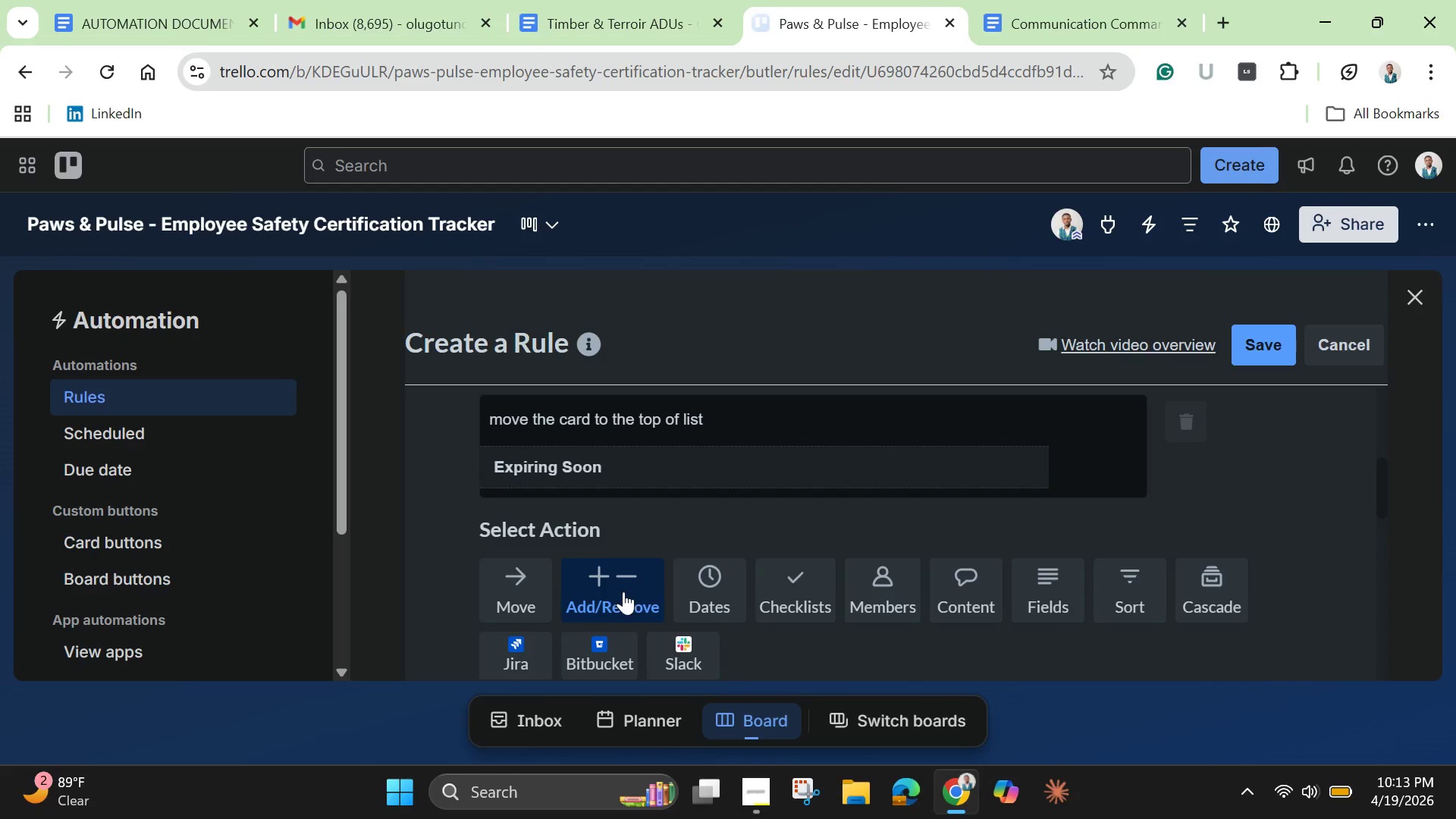 
scroll: coordinate [713, 632], scroll_direction: down, amount: 4.0
 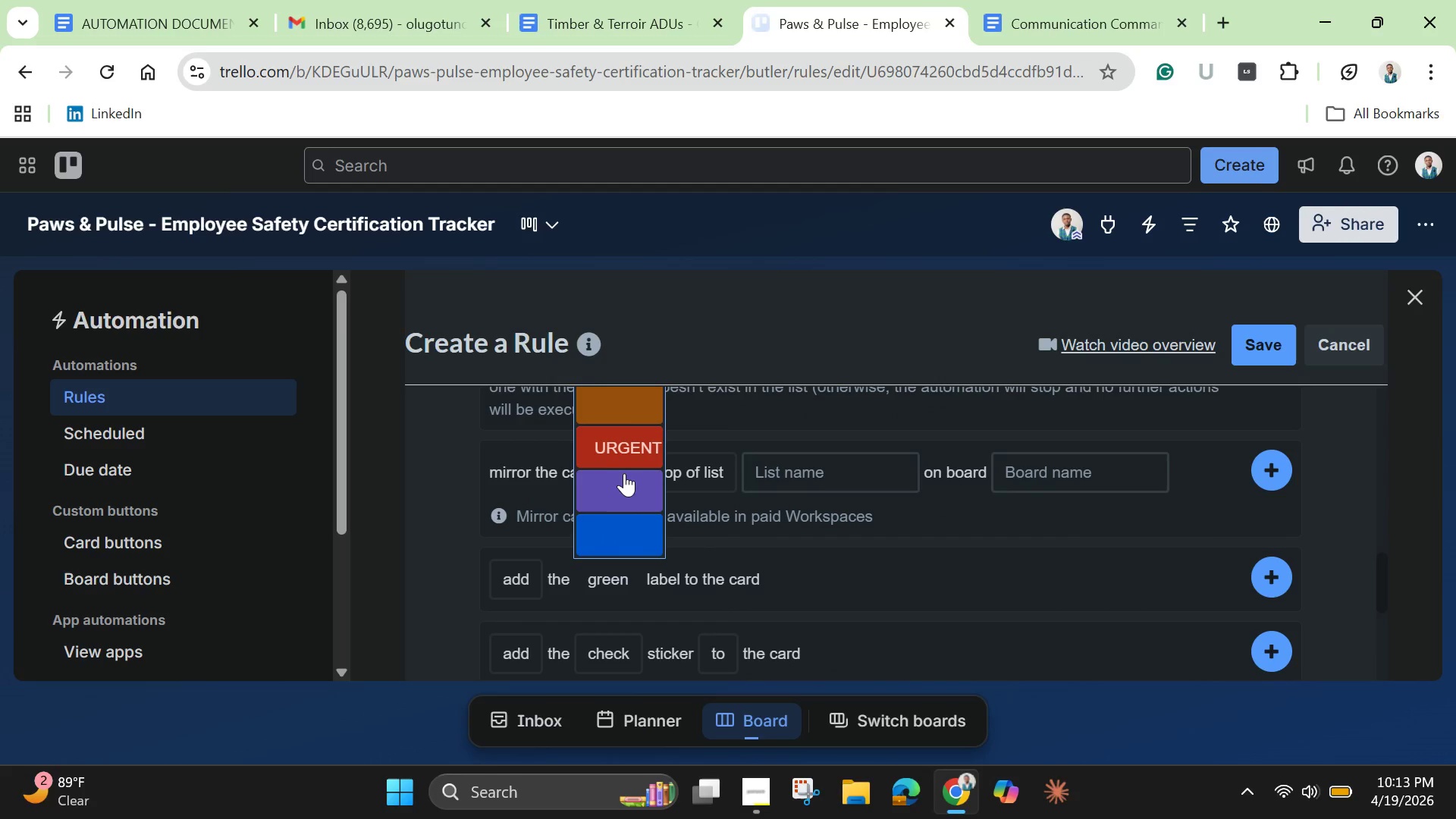 
left_click([626, 454])
 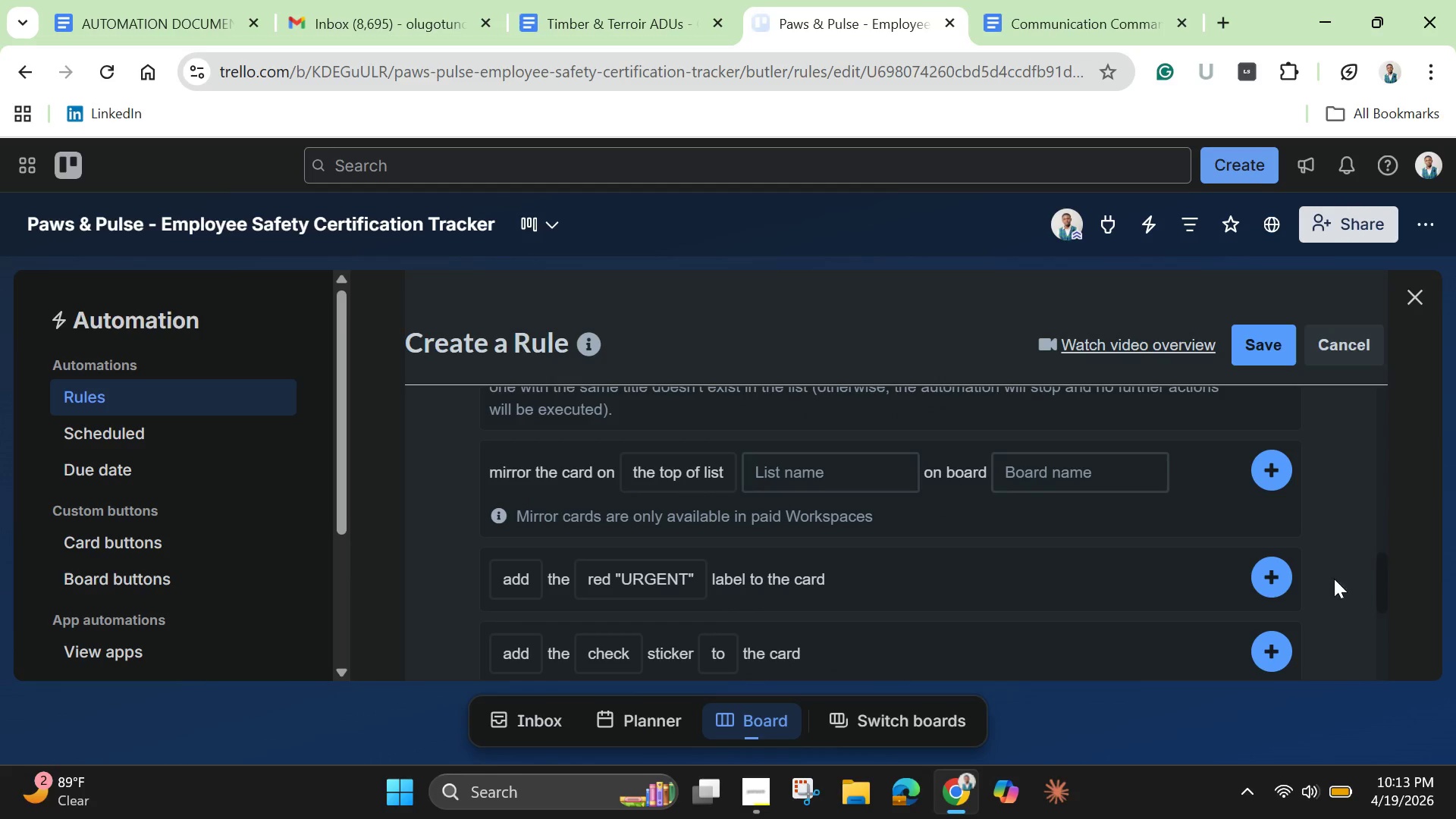 
left_click([1285, 566])
 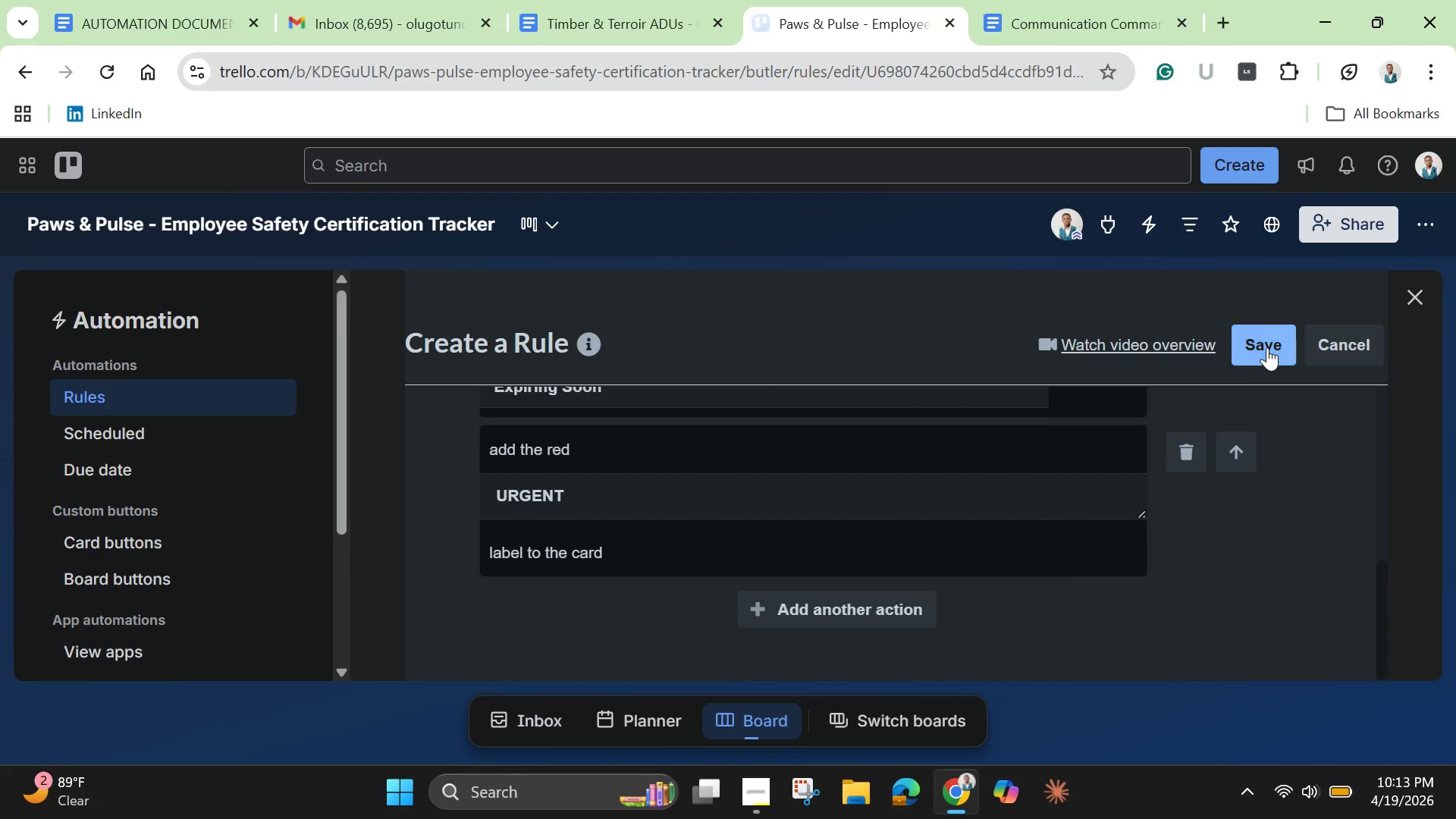 
left_click([1267, 347])
 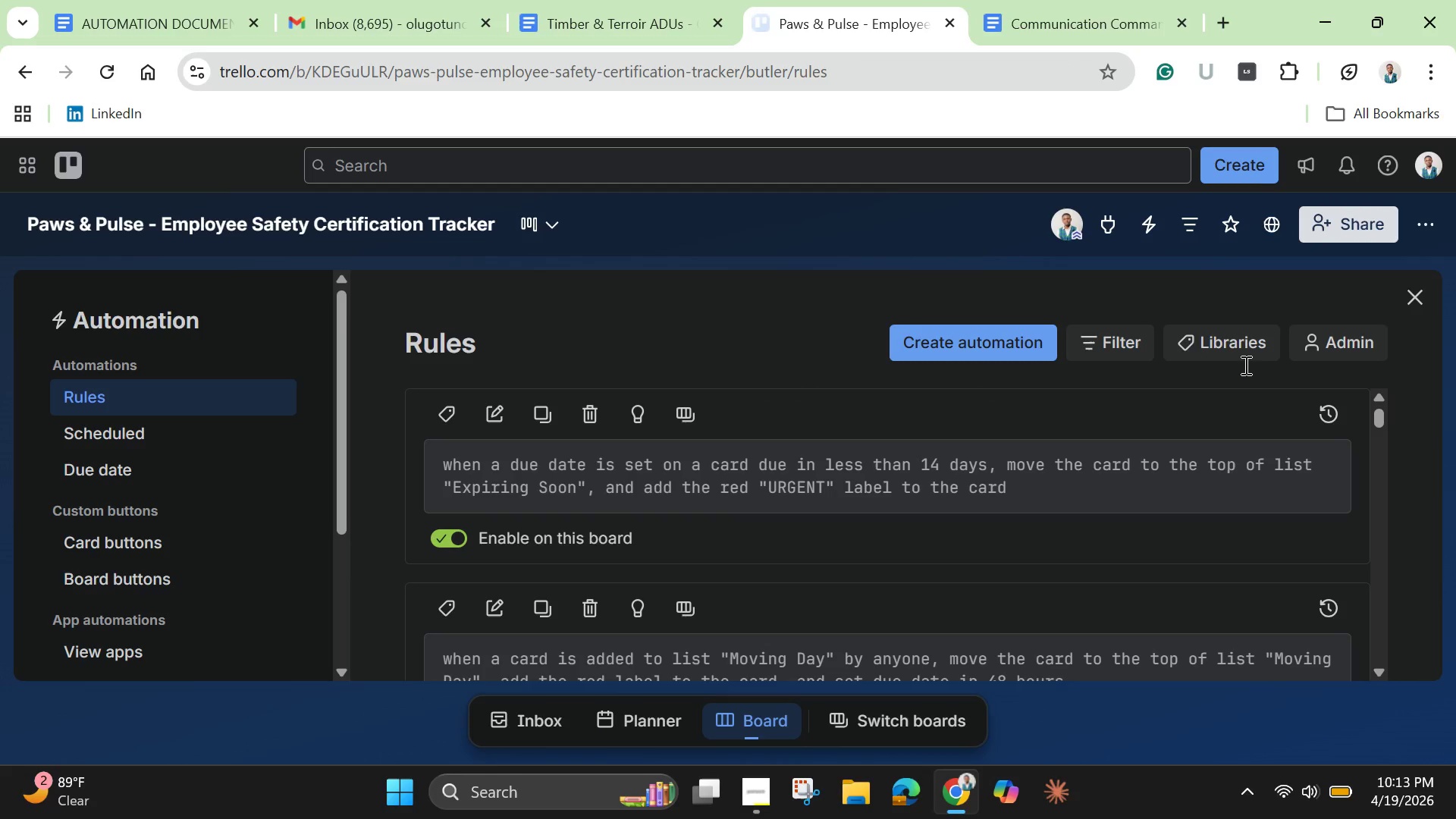 
wait(16.2)
 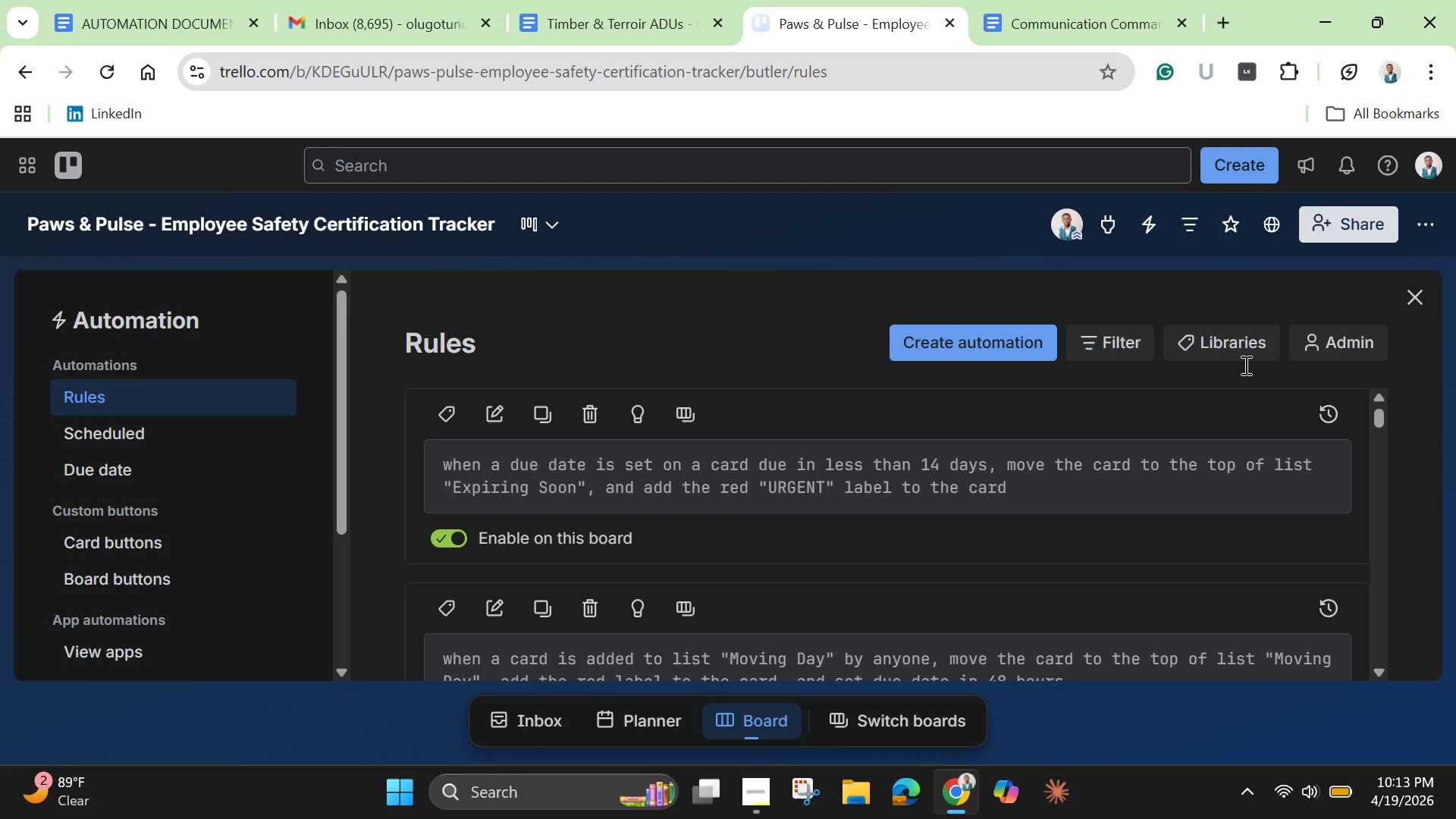 
left_click([1116, 339])
 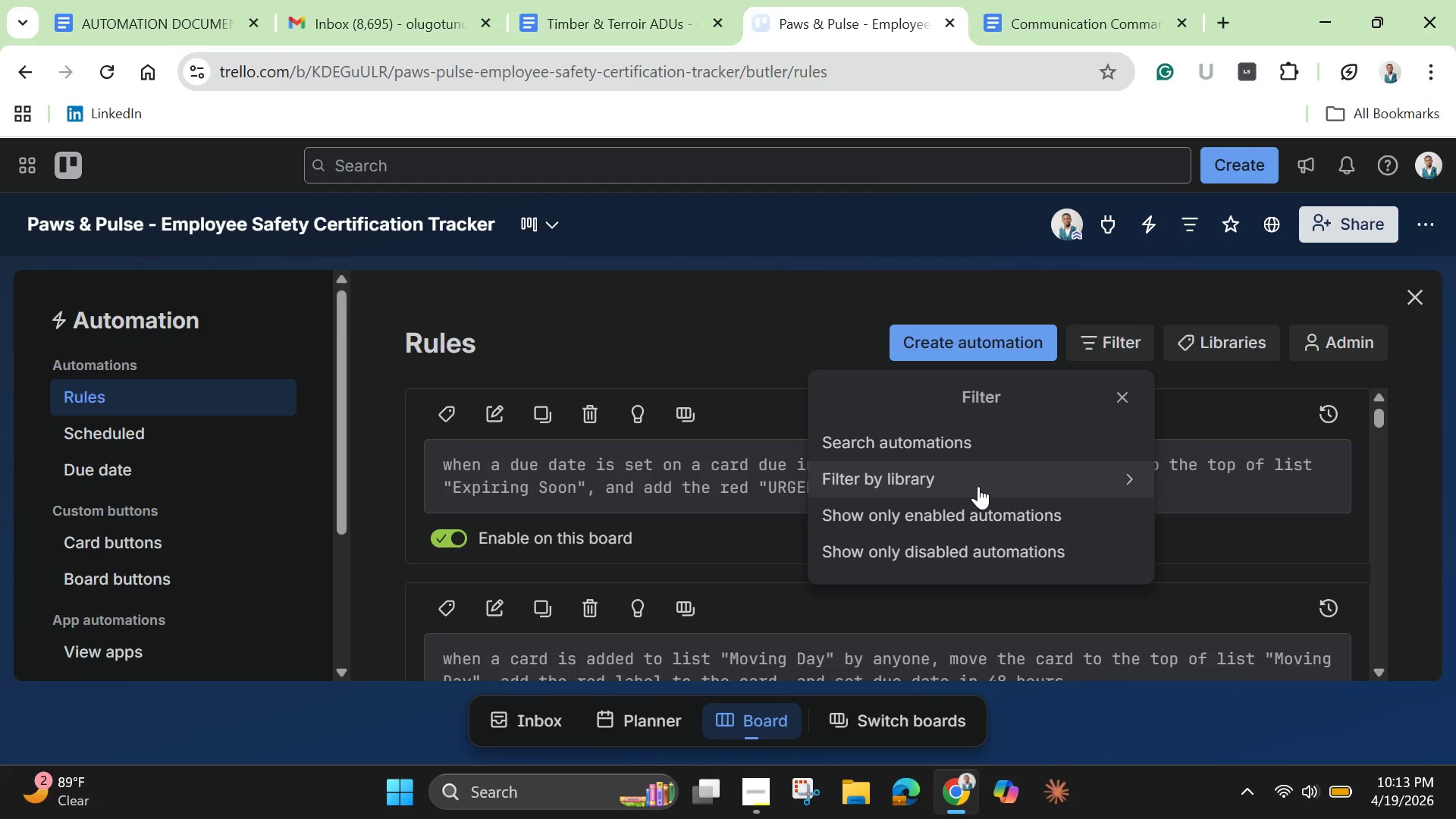 
left_click([978, 486])
 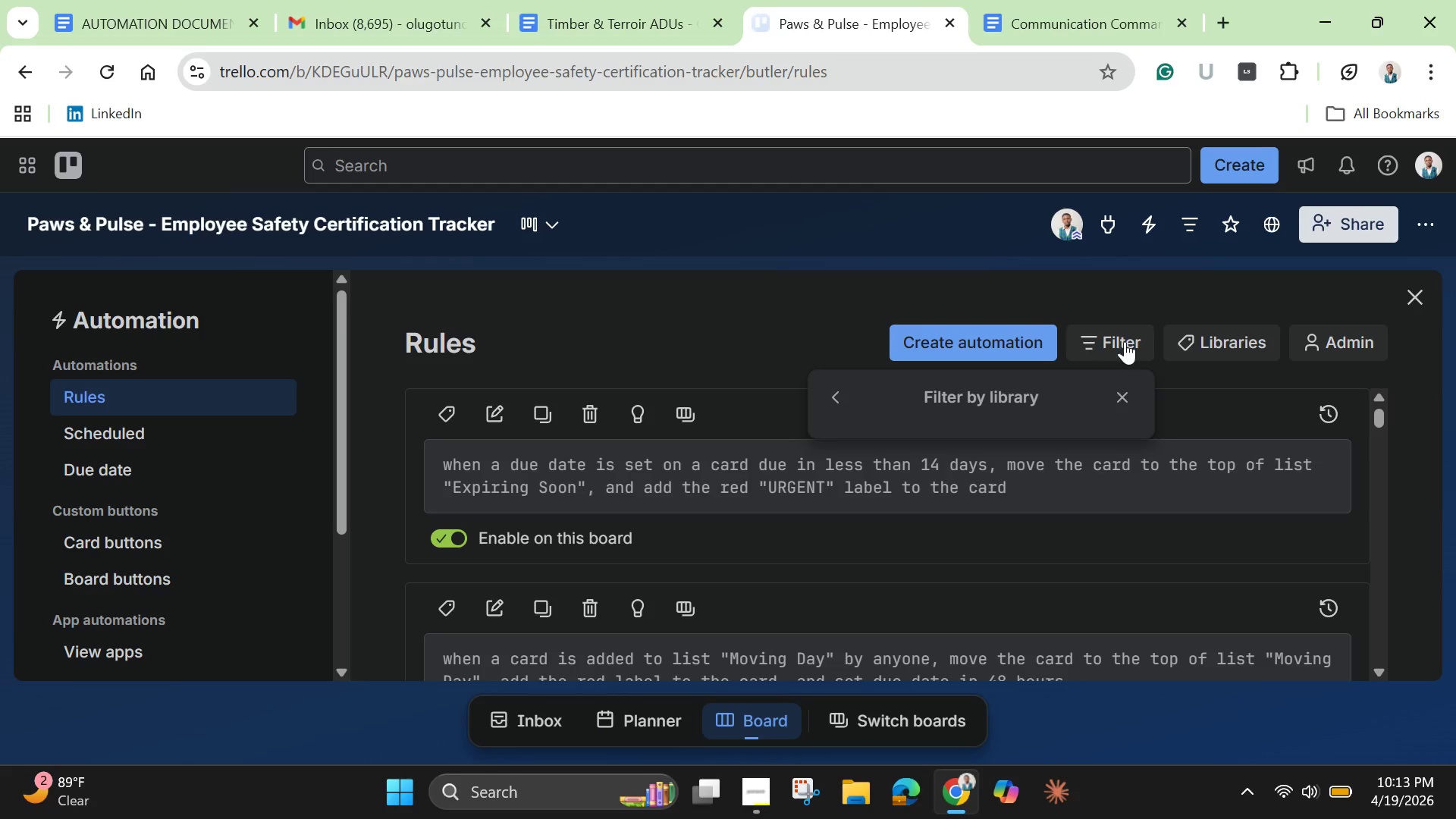 
left_click([1128, 338])
 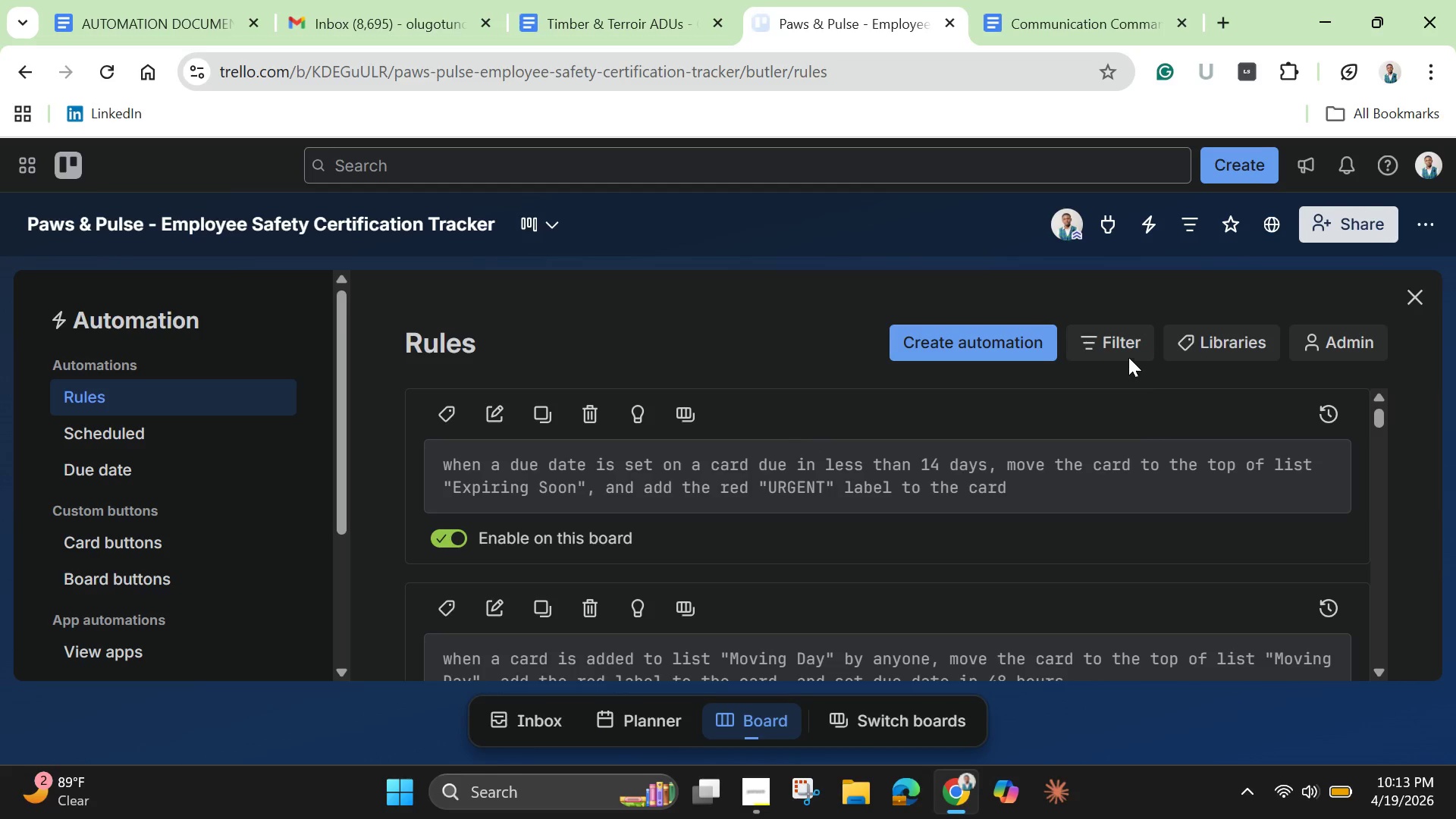 
left_click([1123, 348])
 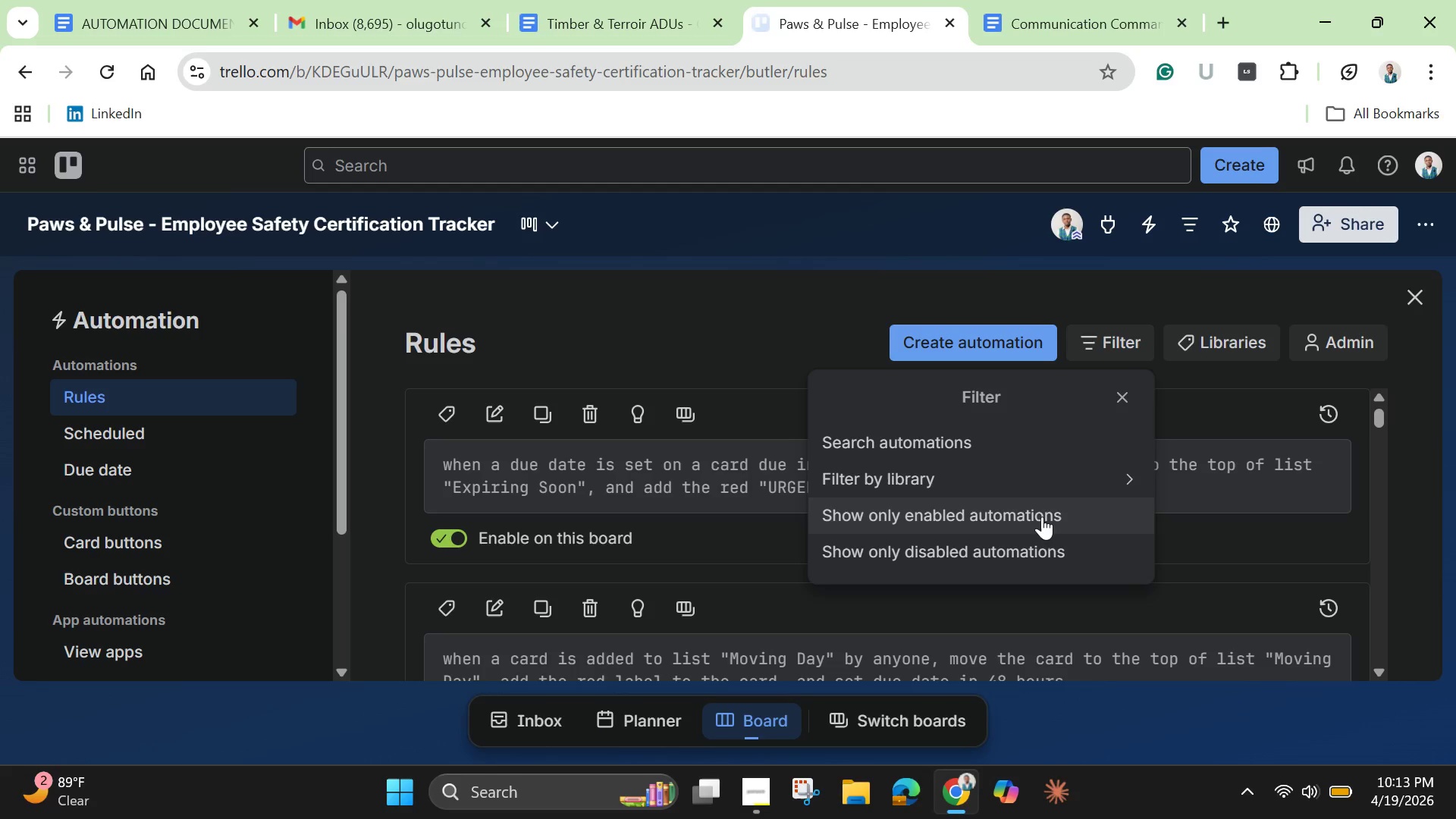 
left_click([1040, 516])
 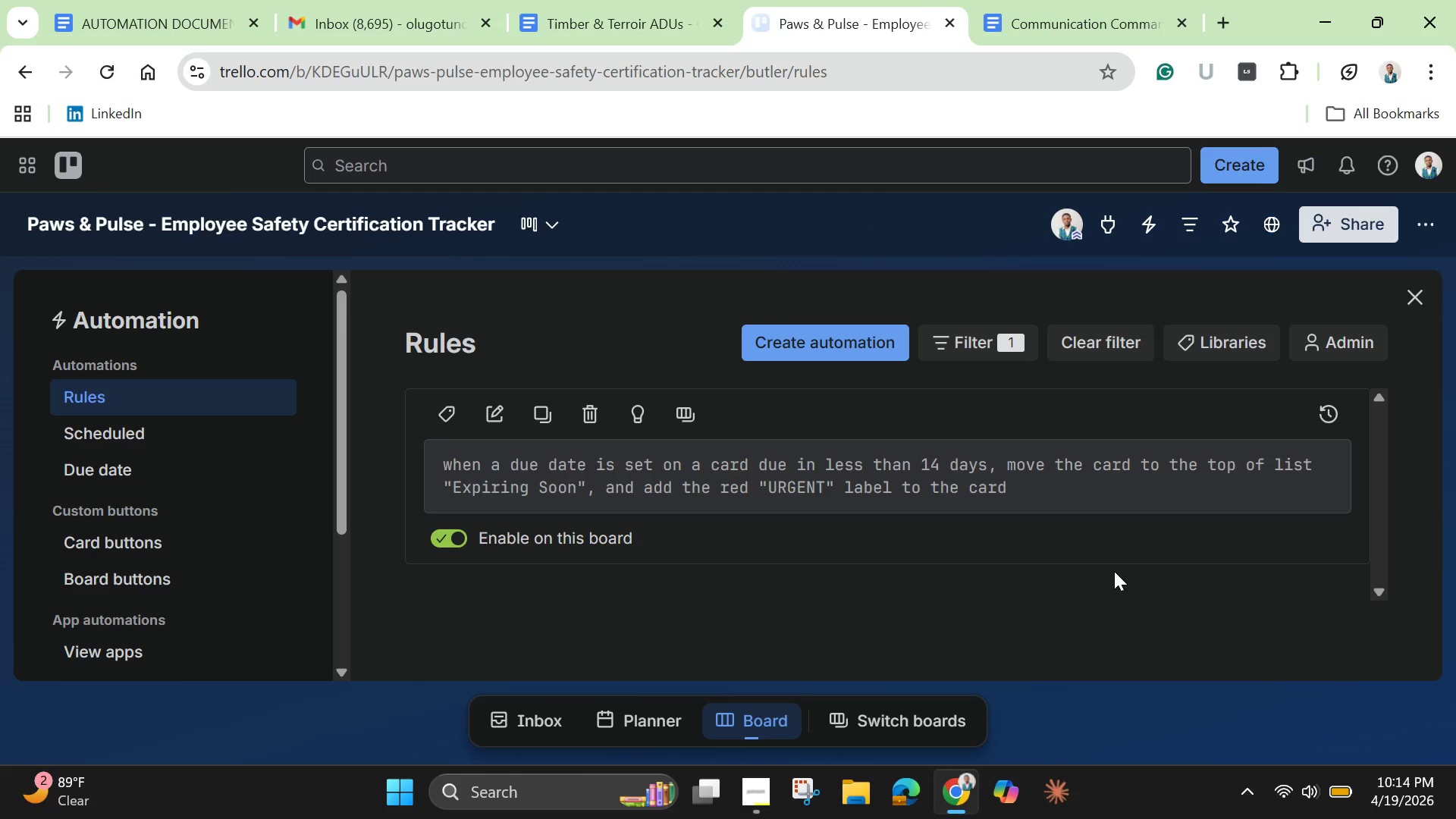 
wait(22.86)
 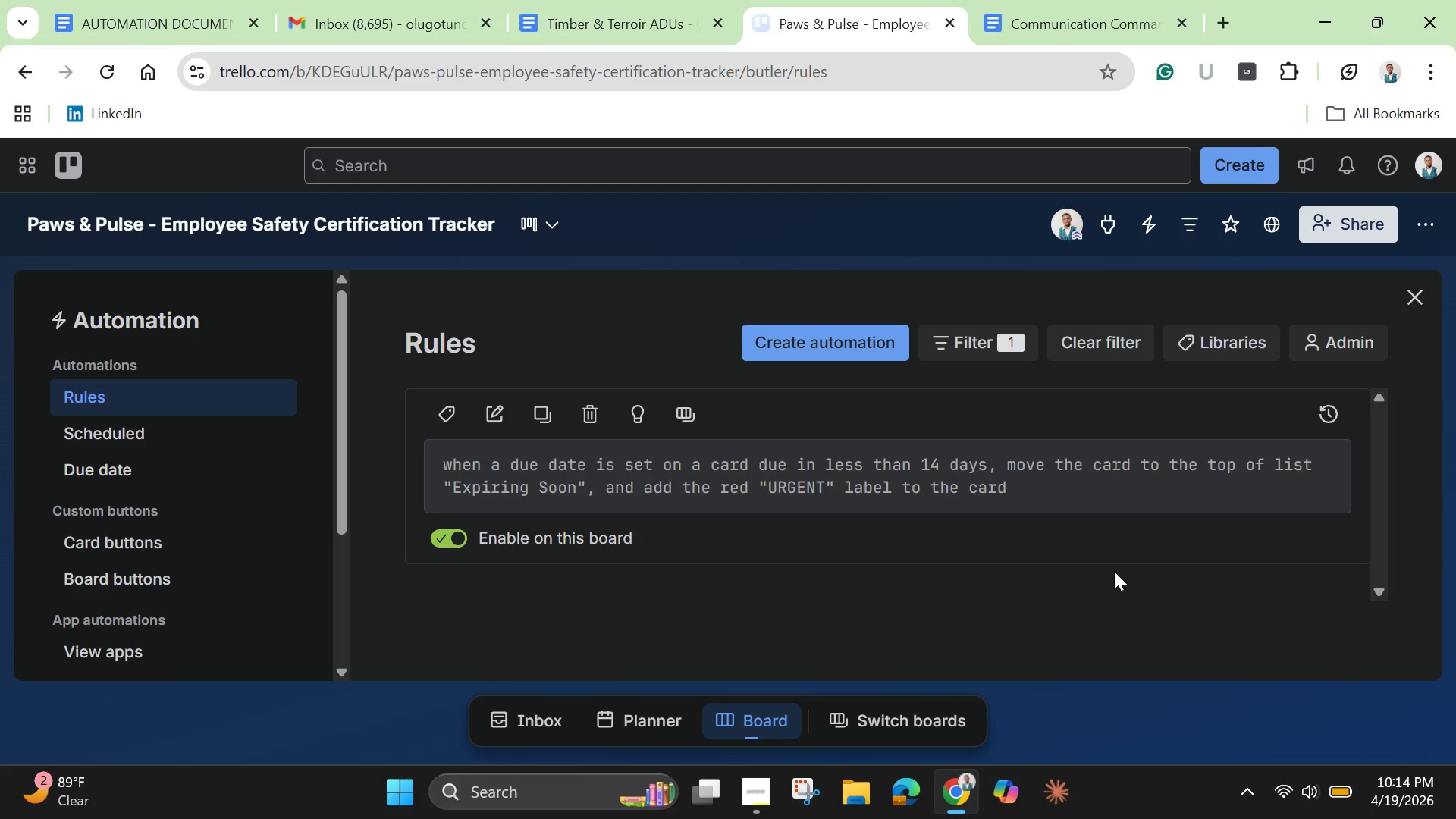 
mouse_move([637, 406])
 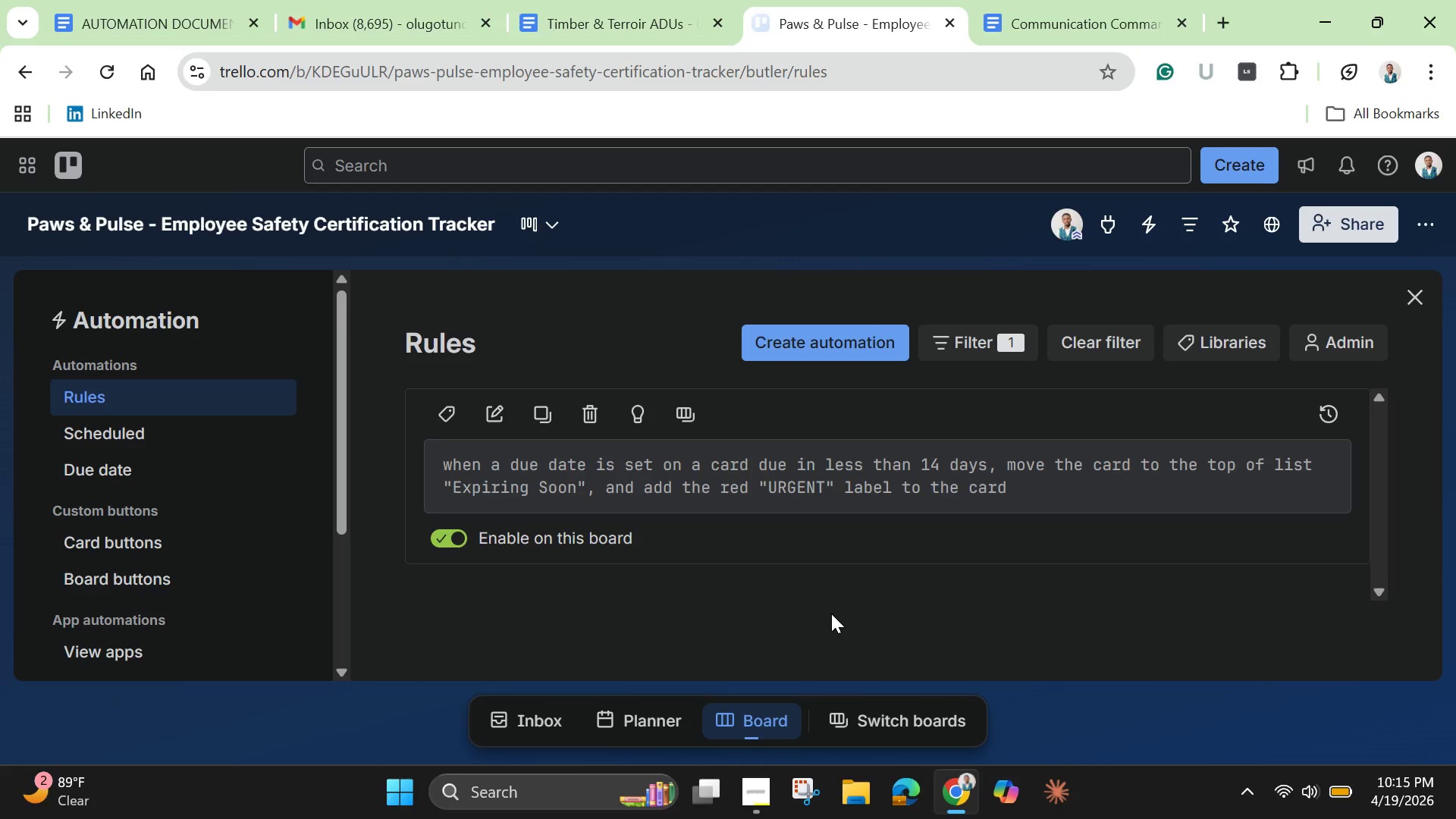 
wait(56.17)
 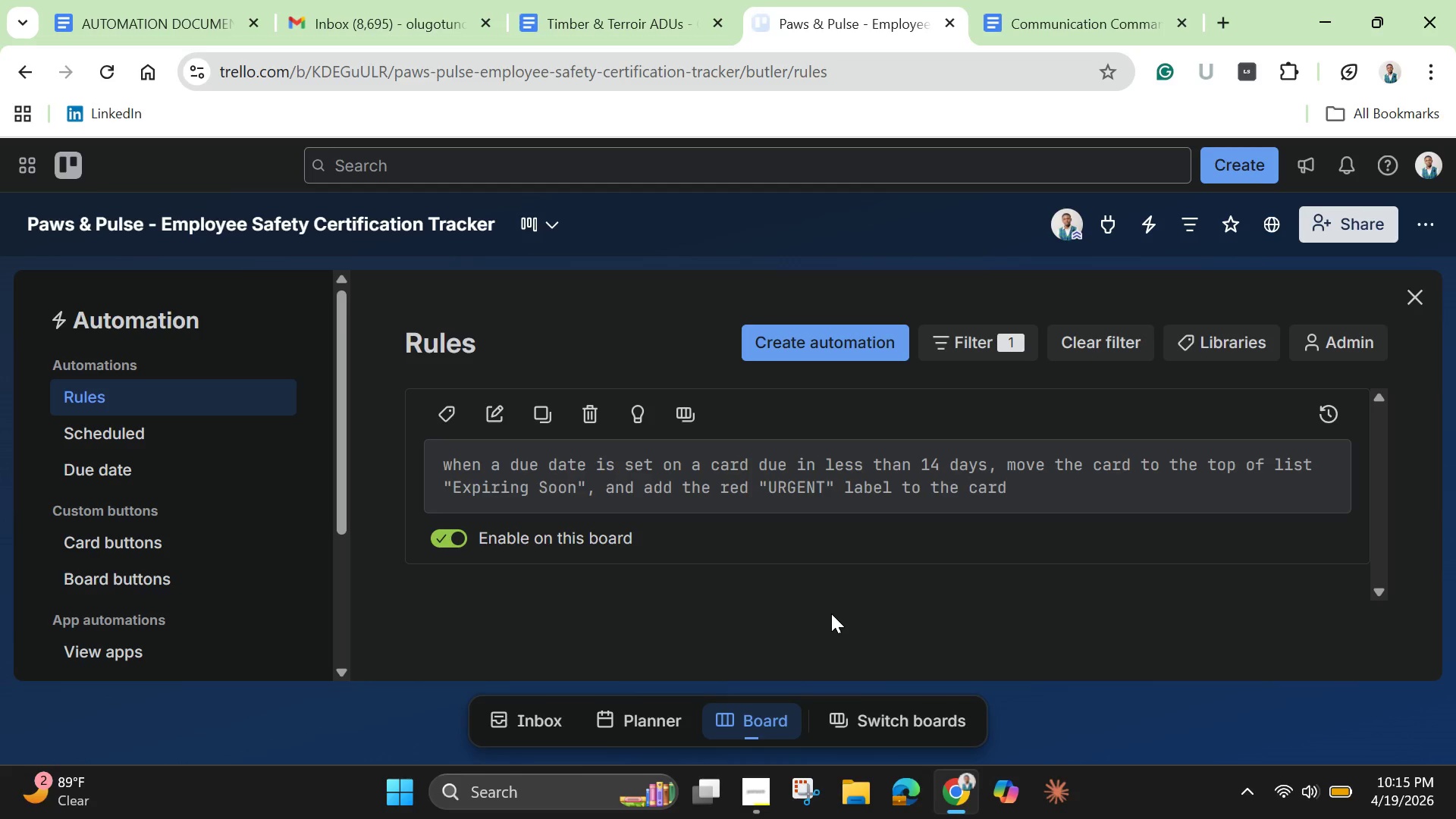 
left_click([1432, 290])
 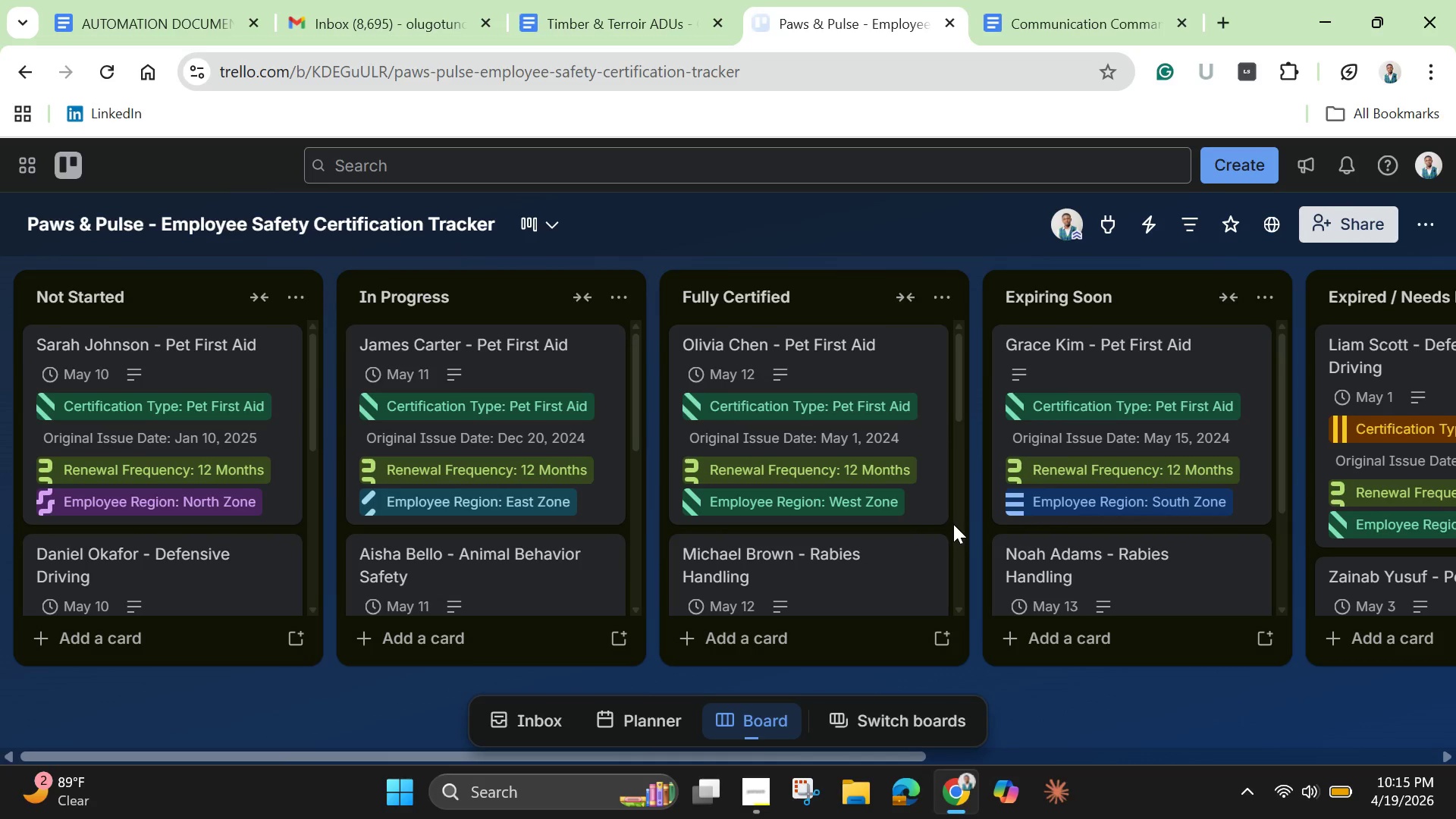 
wait(8.58)
 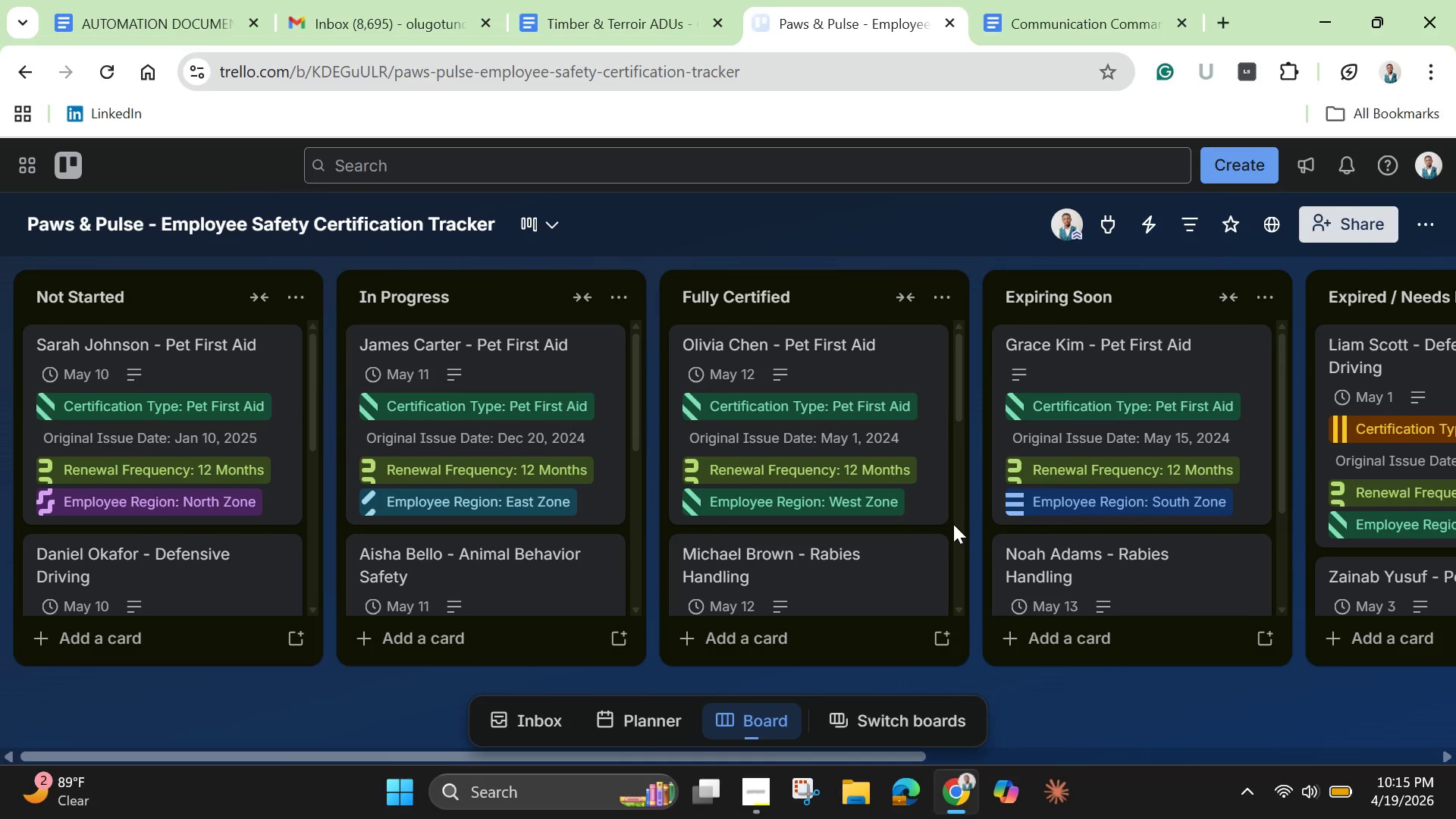 
left_click([137, 639])
 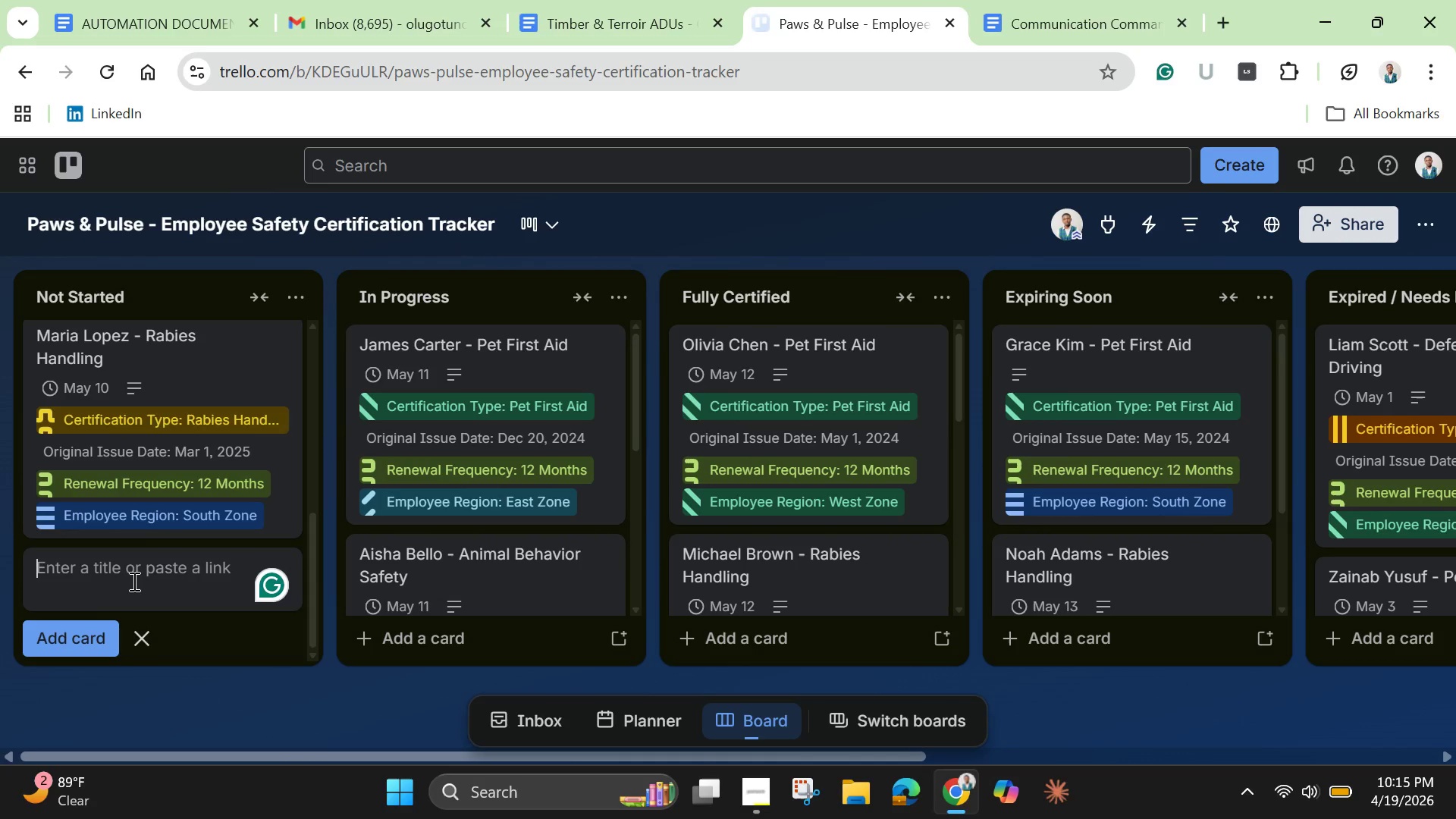 
key(Shift+T)
 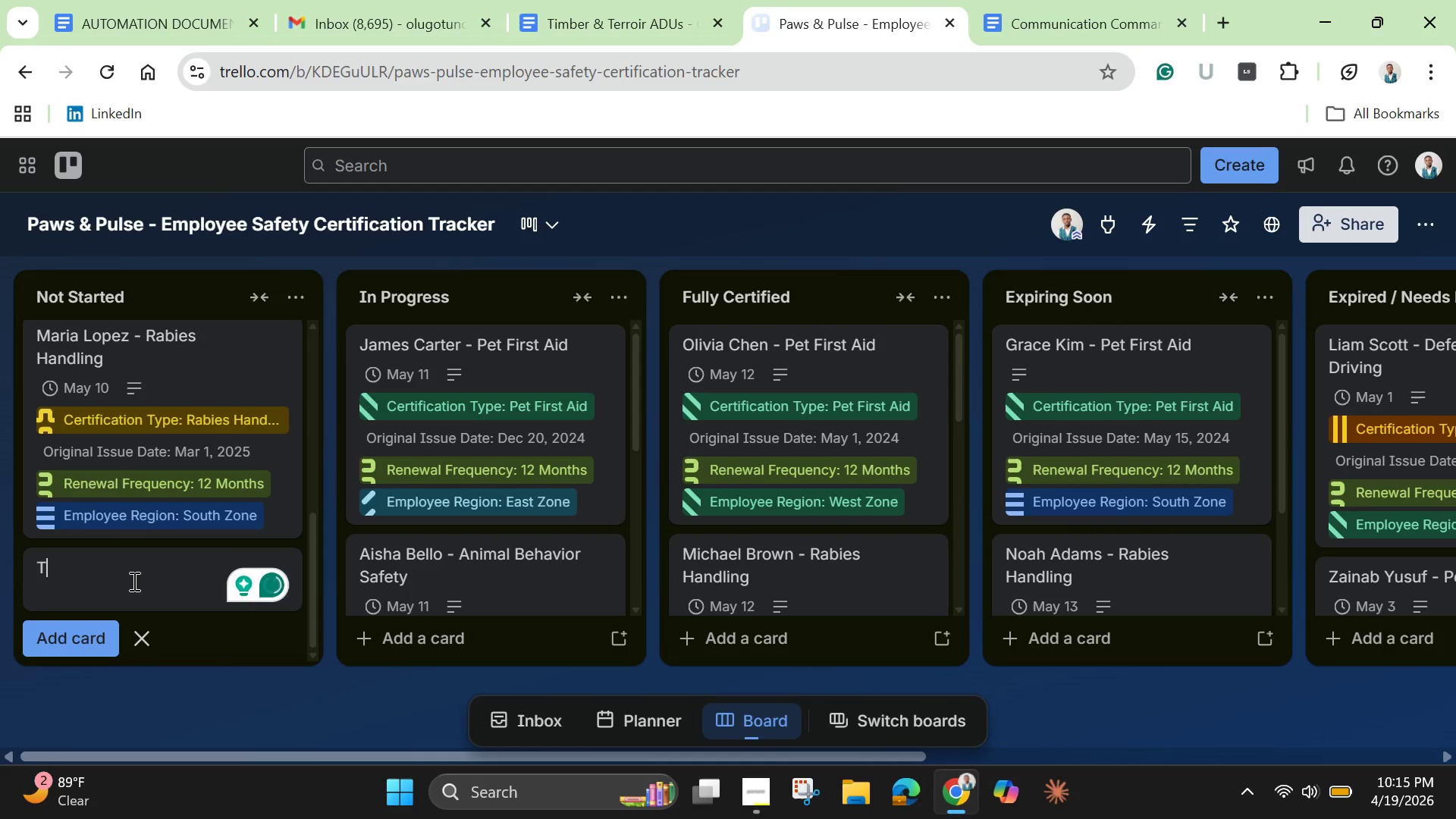 
wait(9.61)
 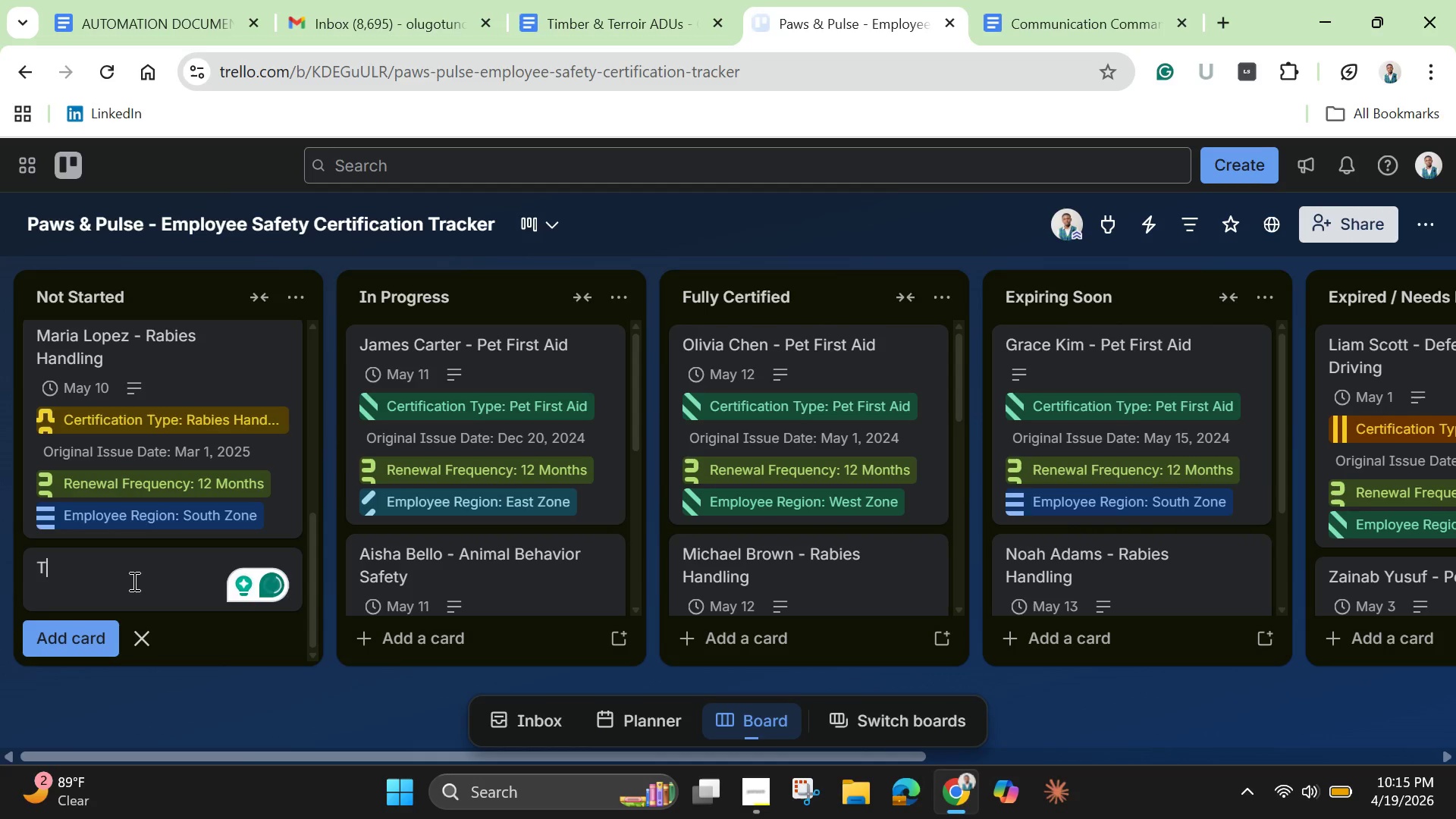 
type(esting du)
key(Backspace)
key(Backspace)
type(DU)
key(Backspace)
type(ue Date)
 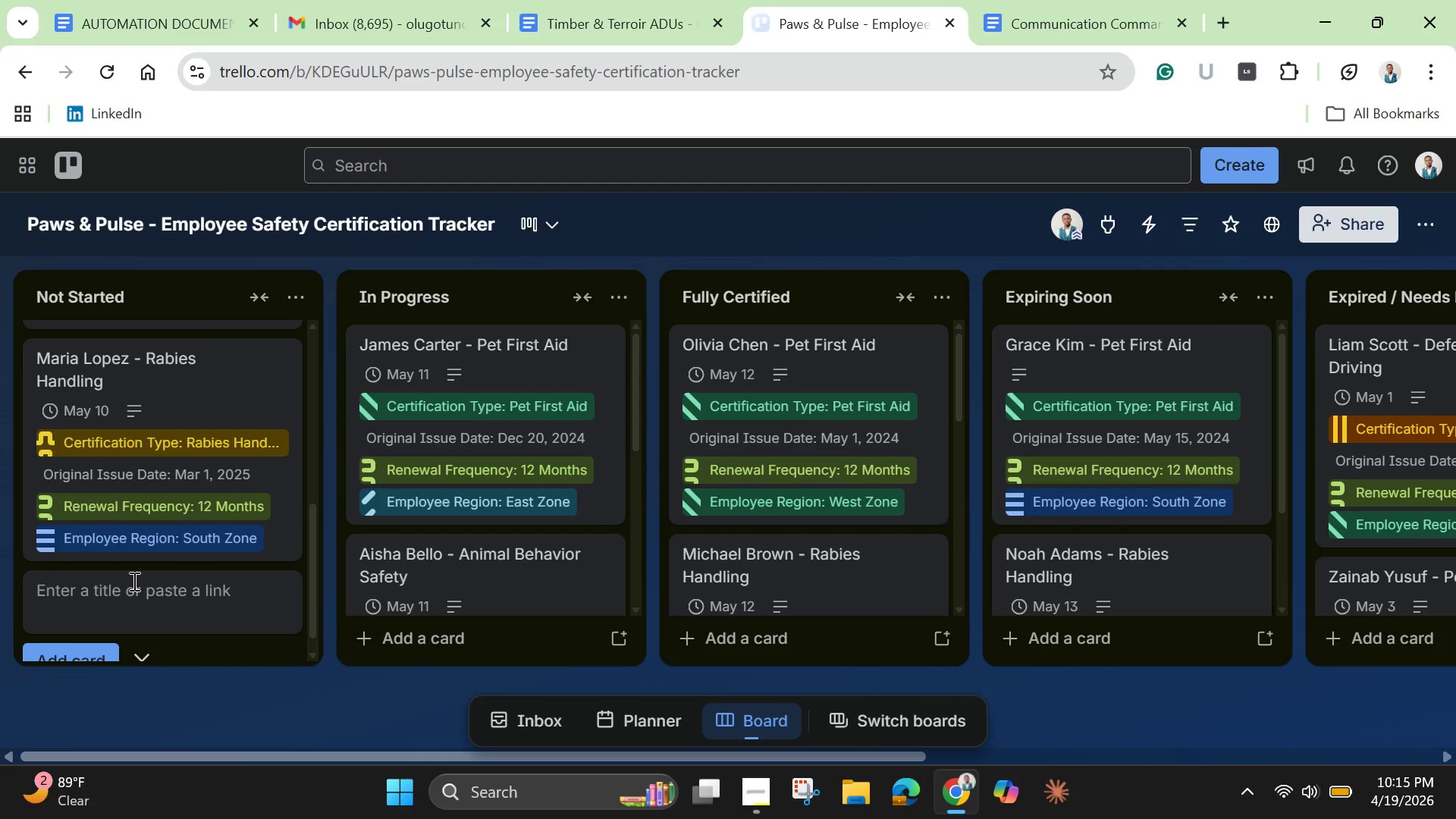 
 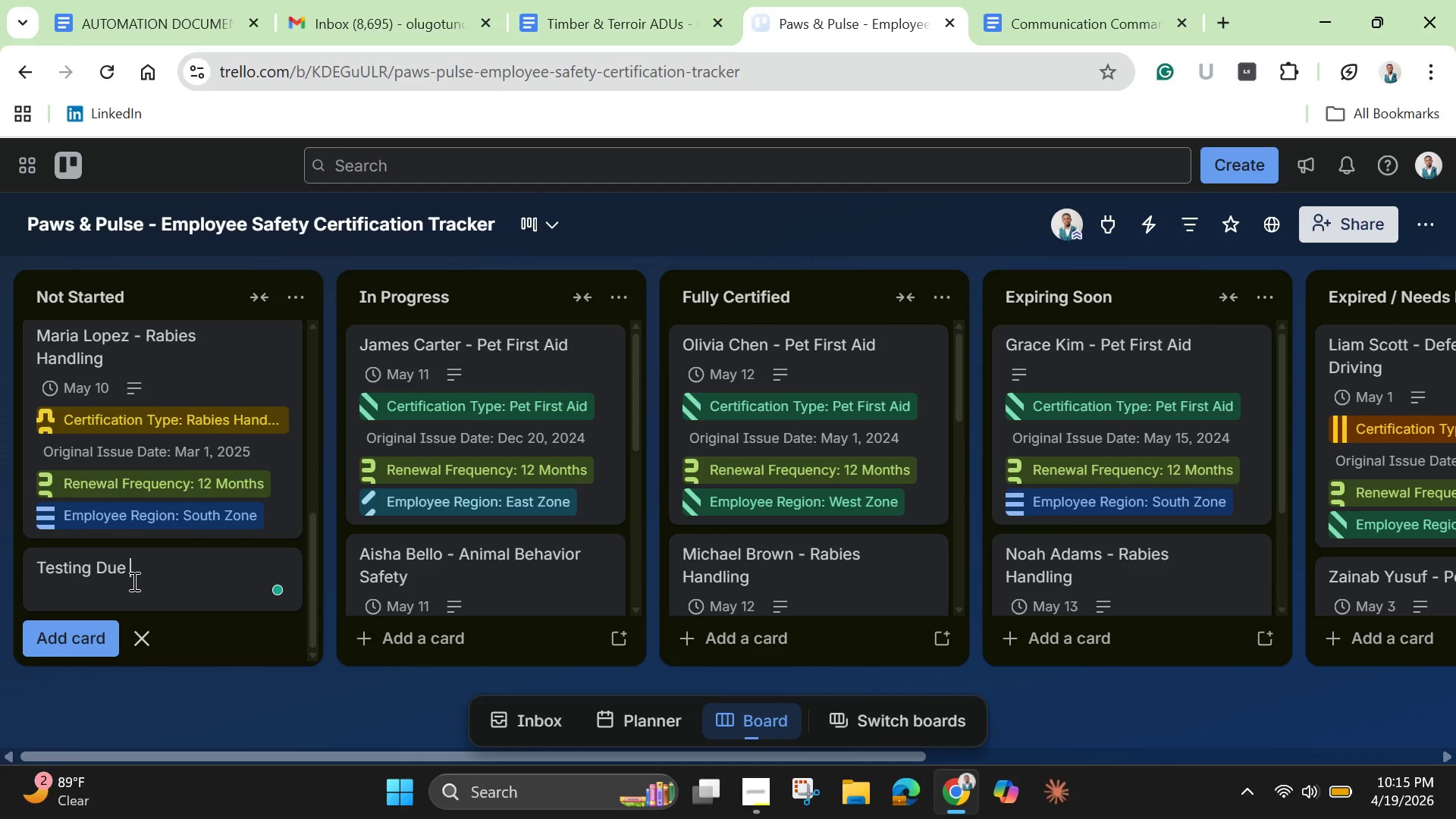 
key(Enter)
 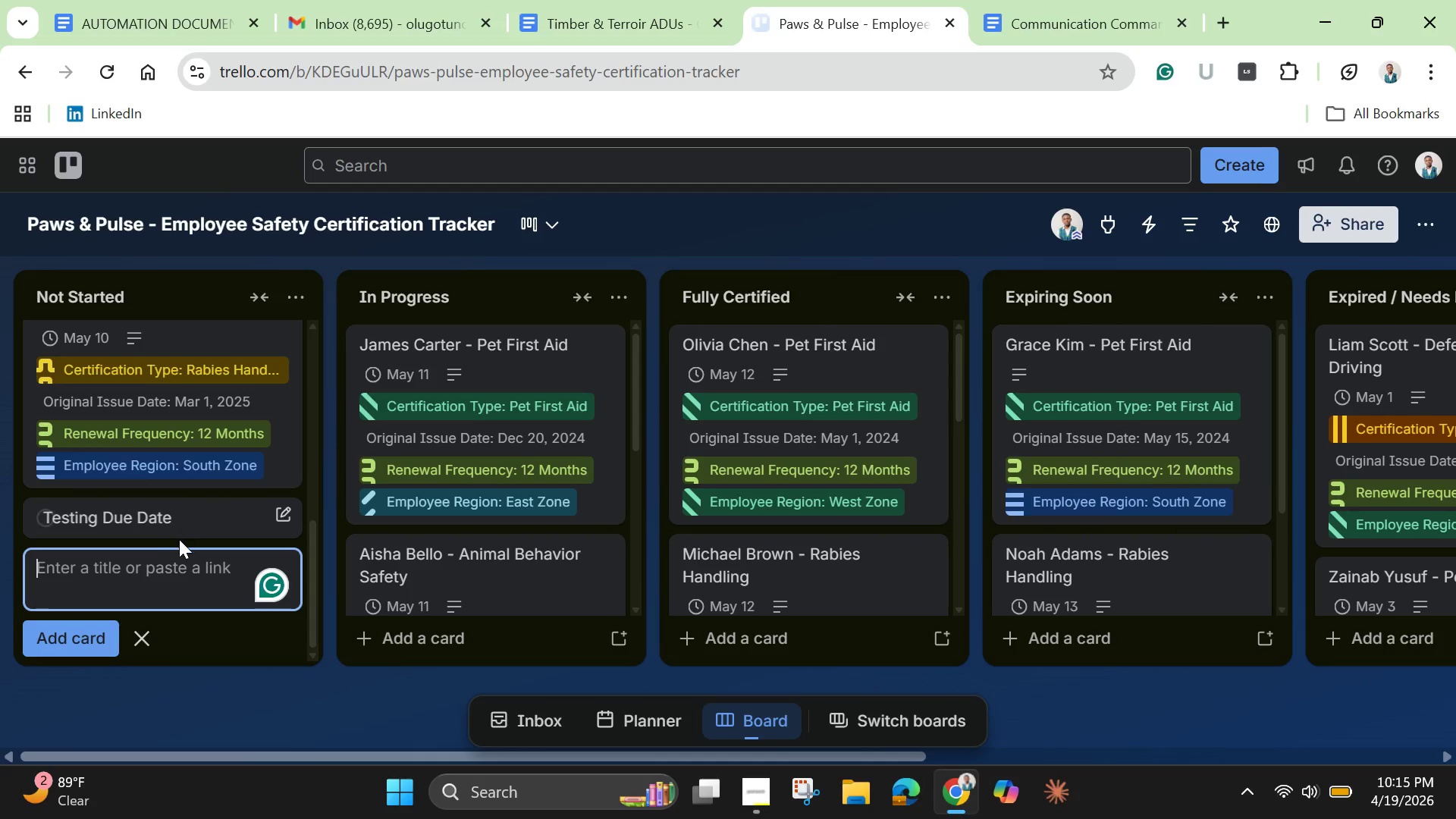 
left_click([177, 532])
 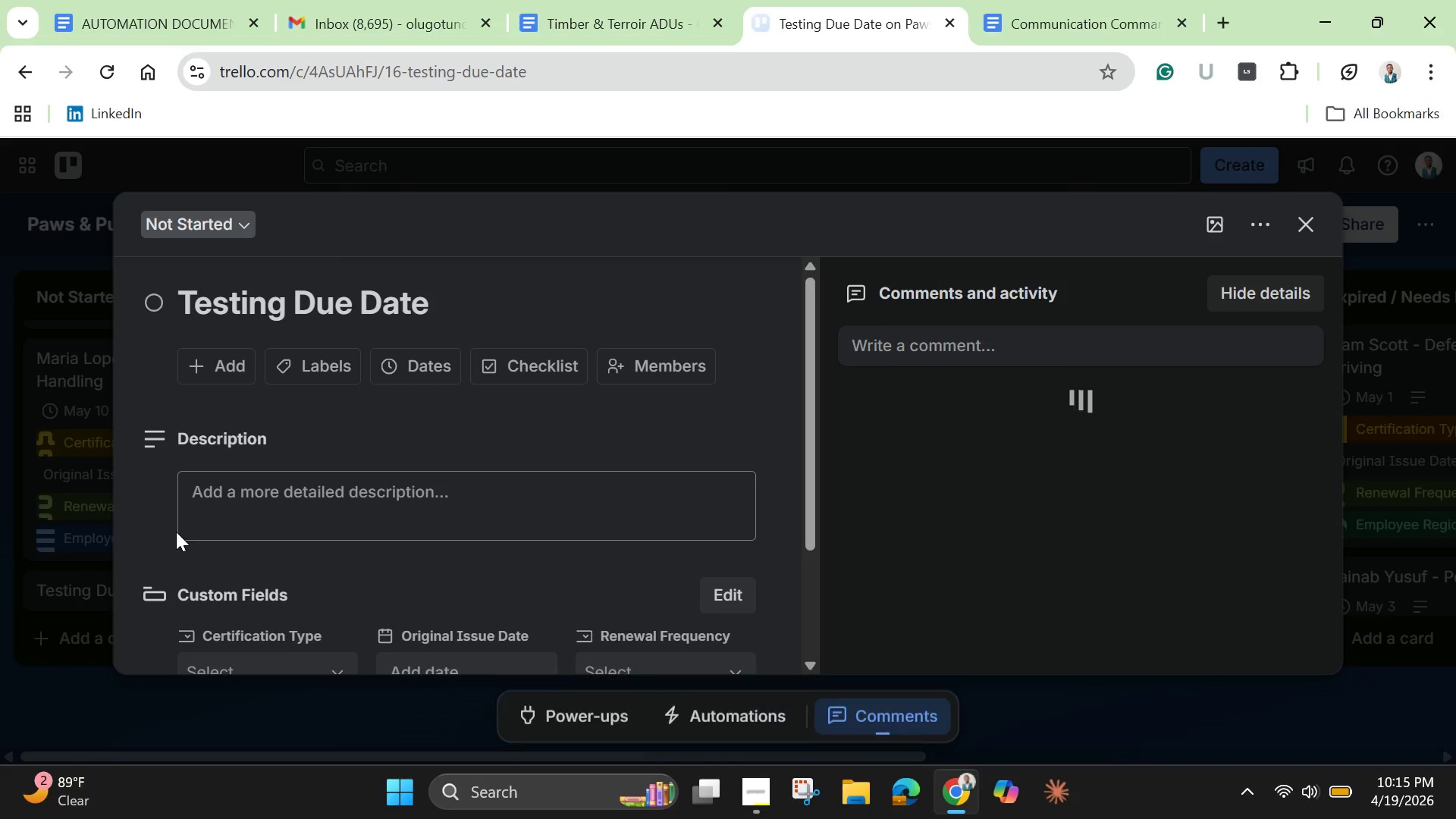 
scroll: coordinate [281, 486], scroll_direction: down, amount: 1.0
 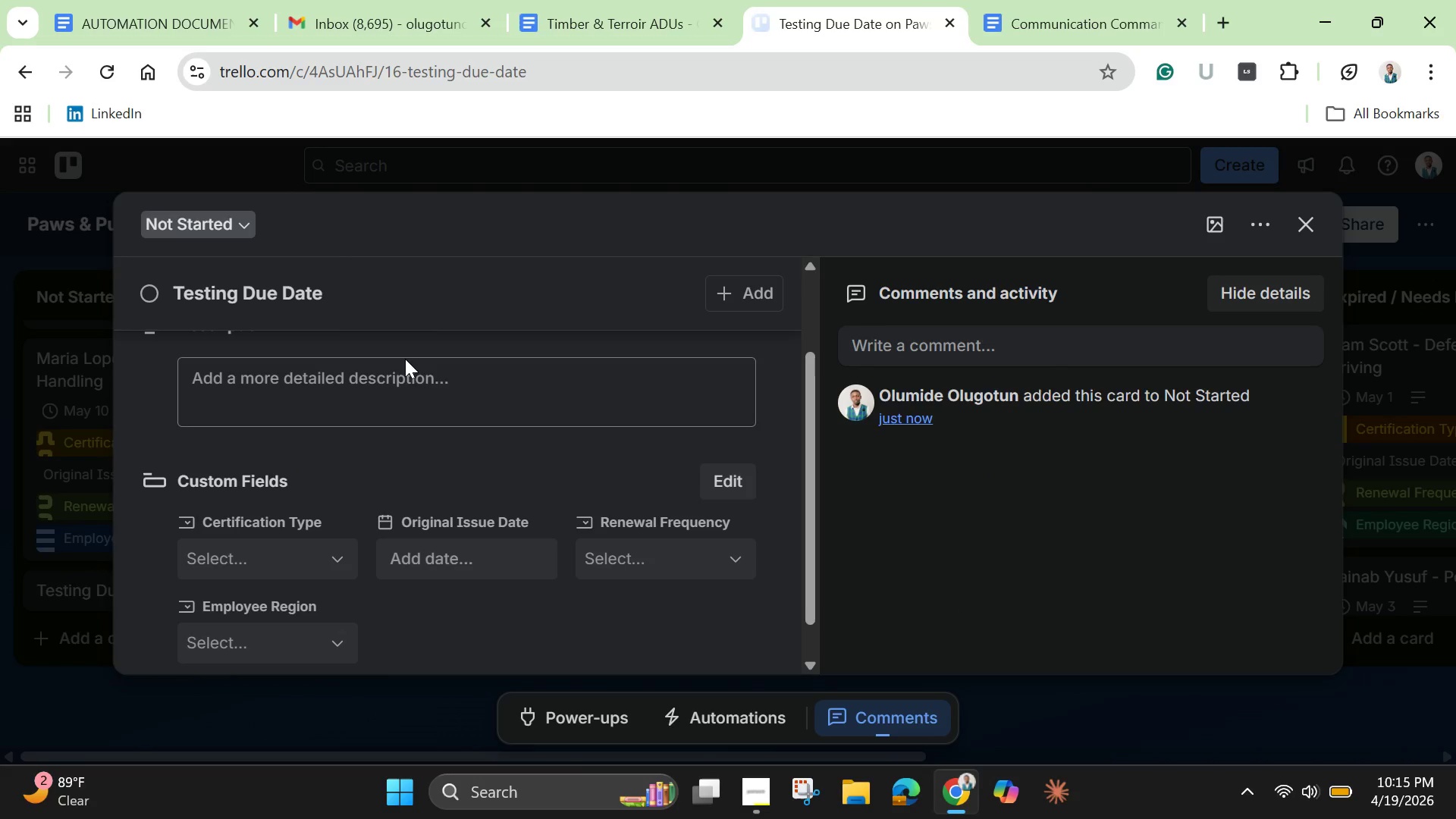 
scroll: coordinate [405, 360], scroll_direction: up, amount: 2.0
 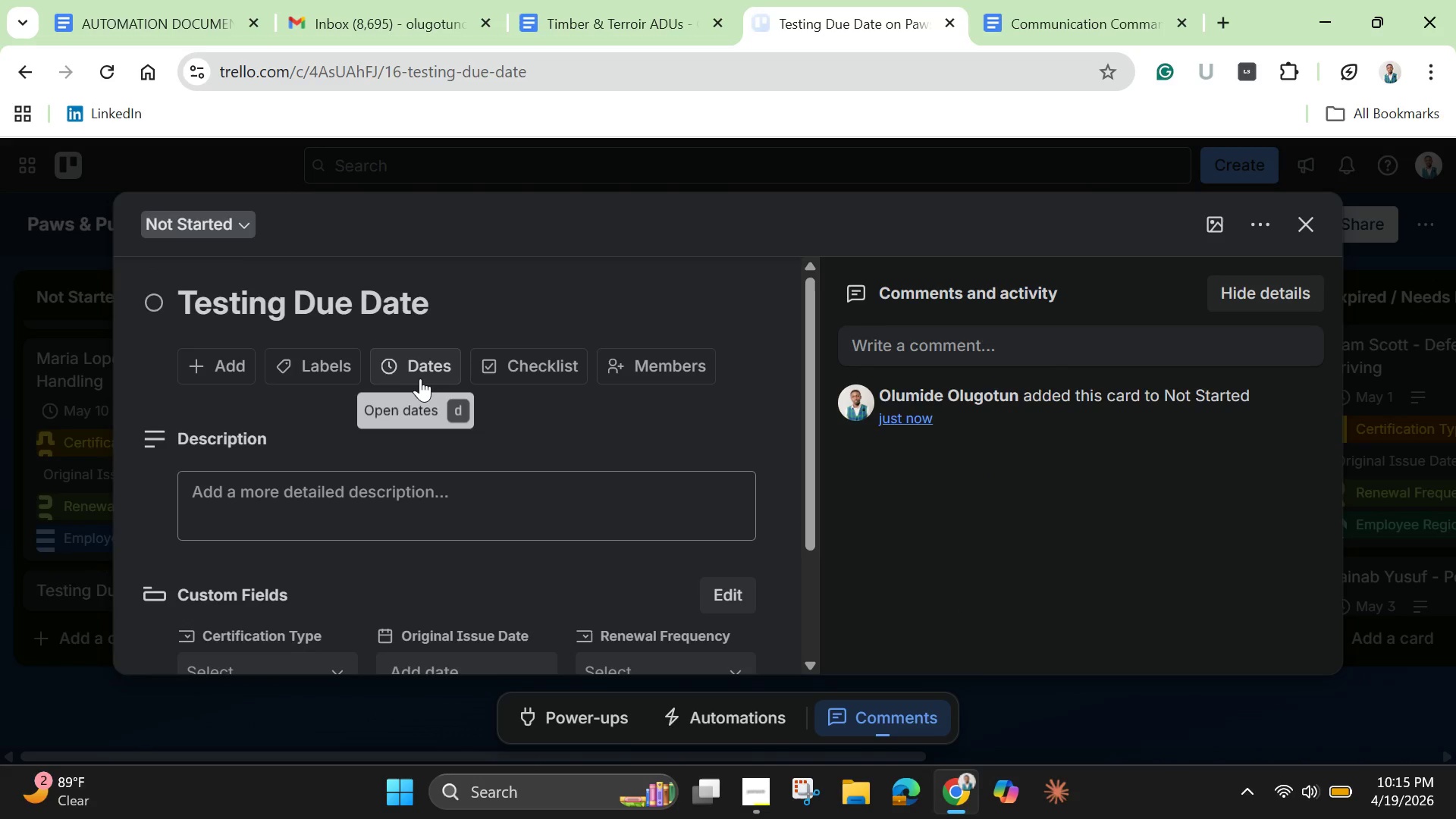 
left_click([422, 378])
 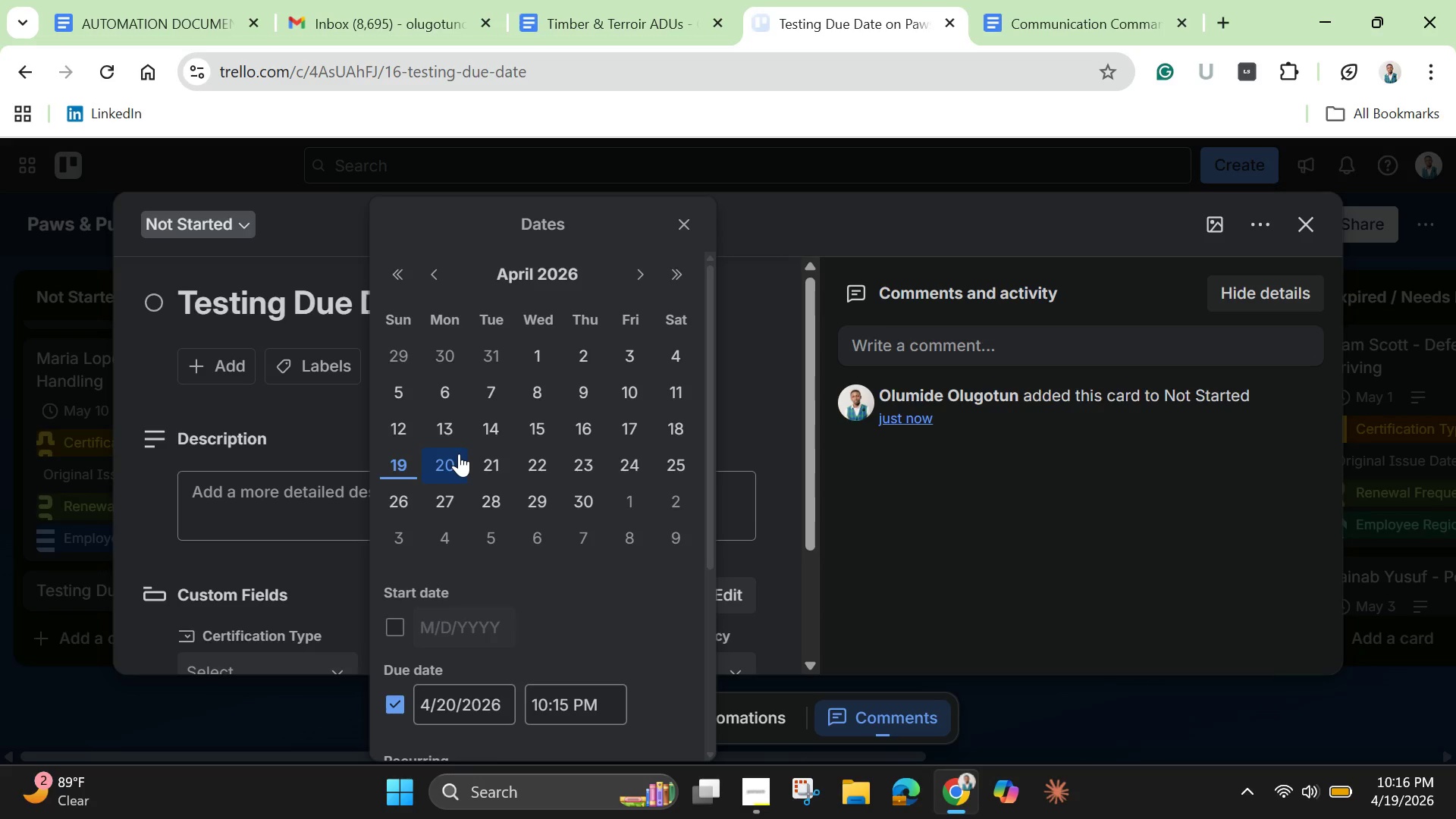 
wait(22.06)
 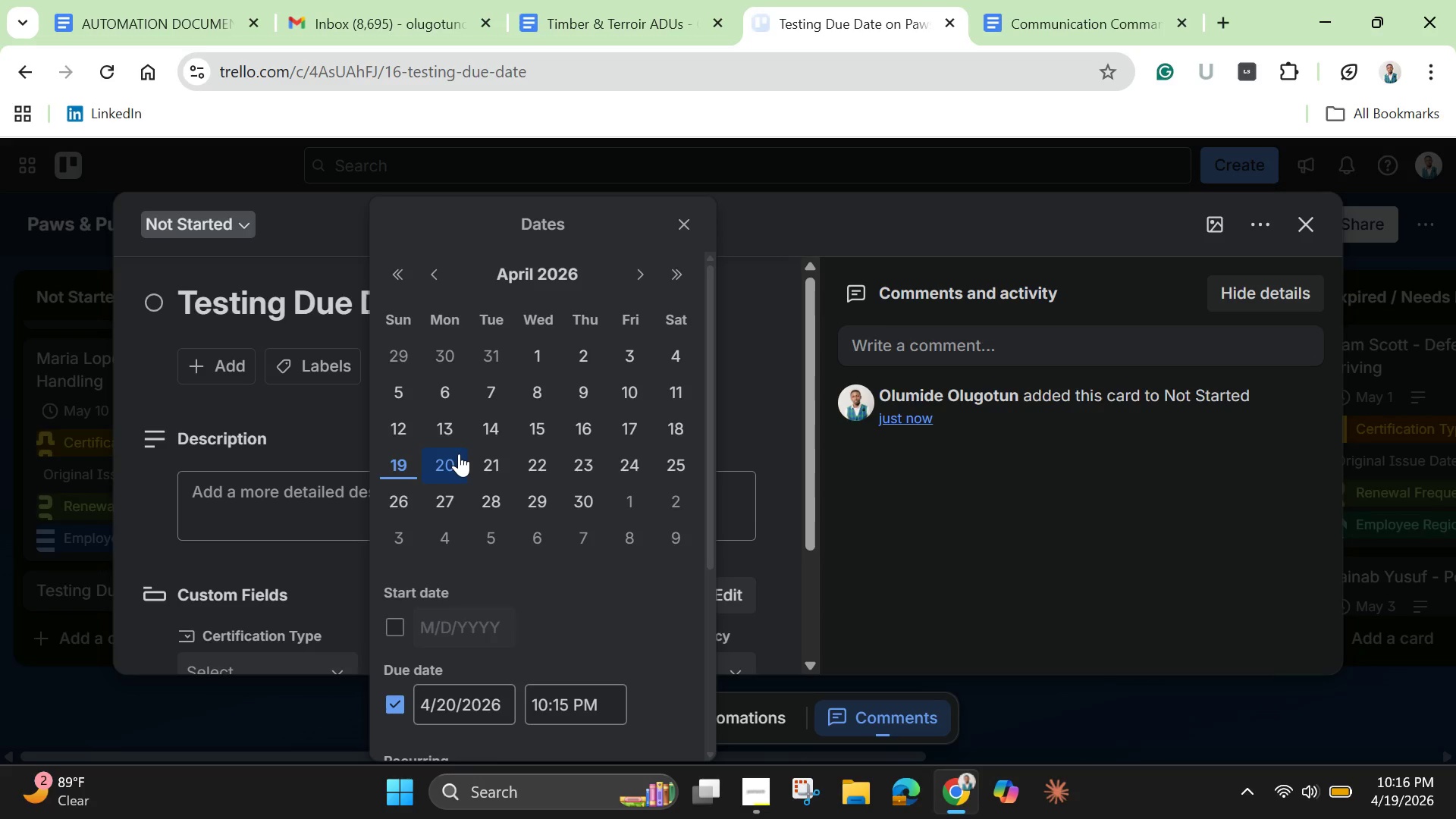 
left_click([450, 466])
 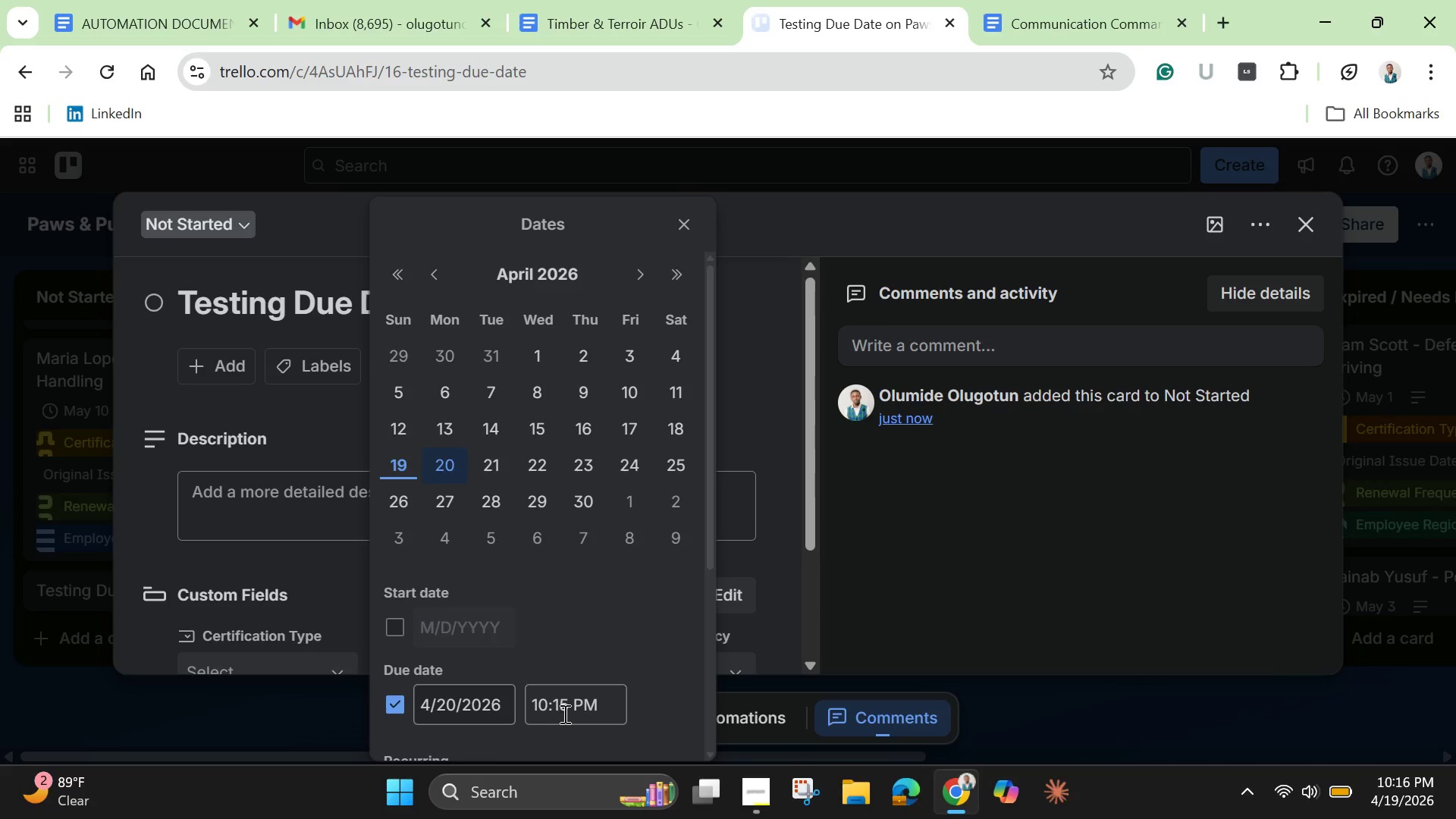 
left_click([570, 713])
 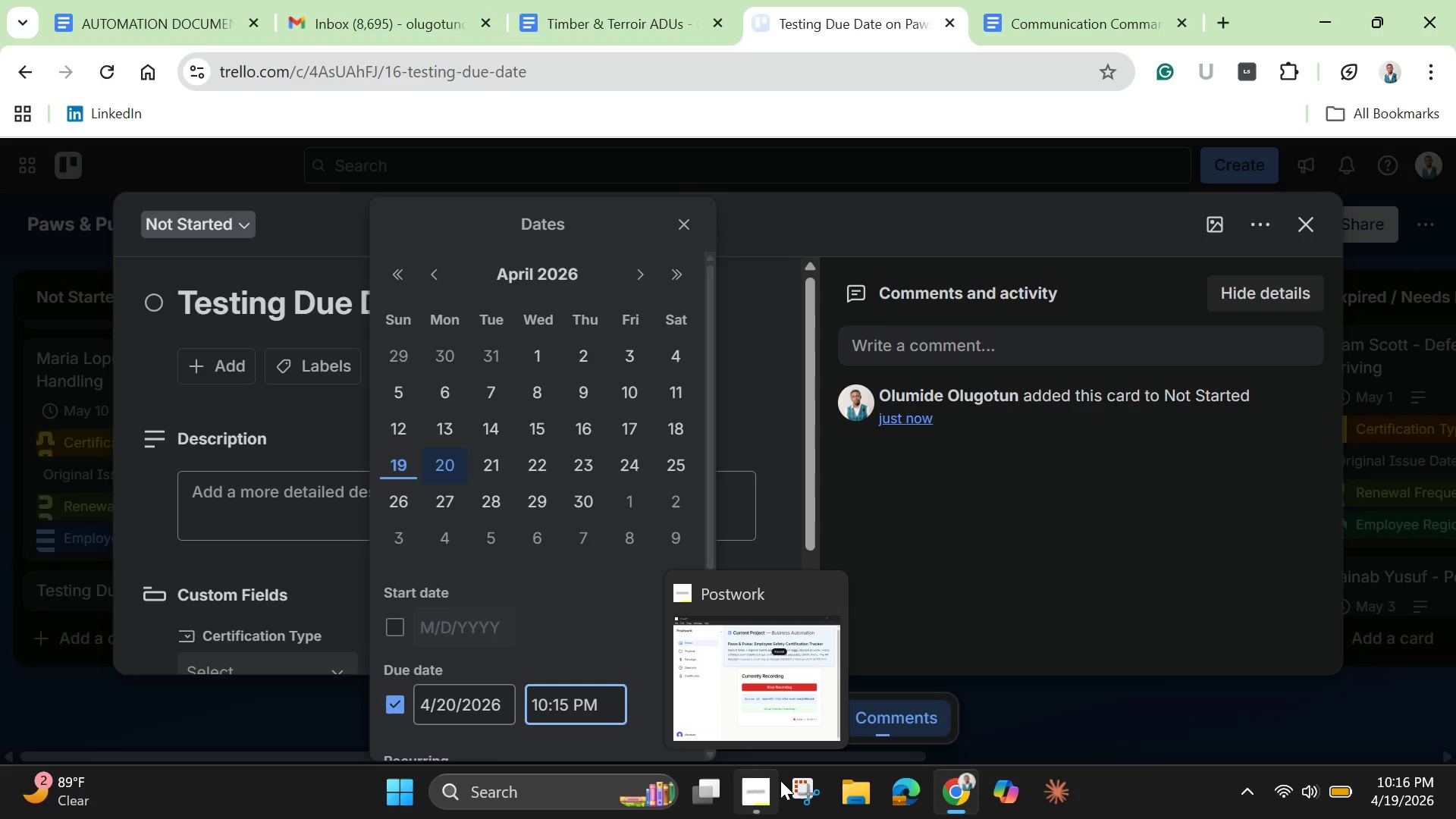 
key(Backspace)
key(Backspace)
type(20)
 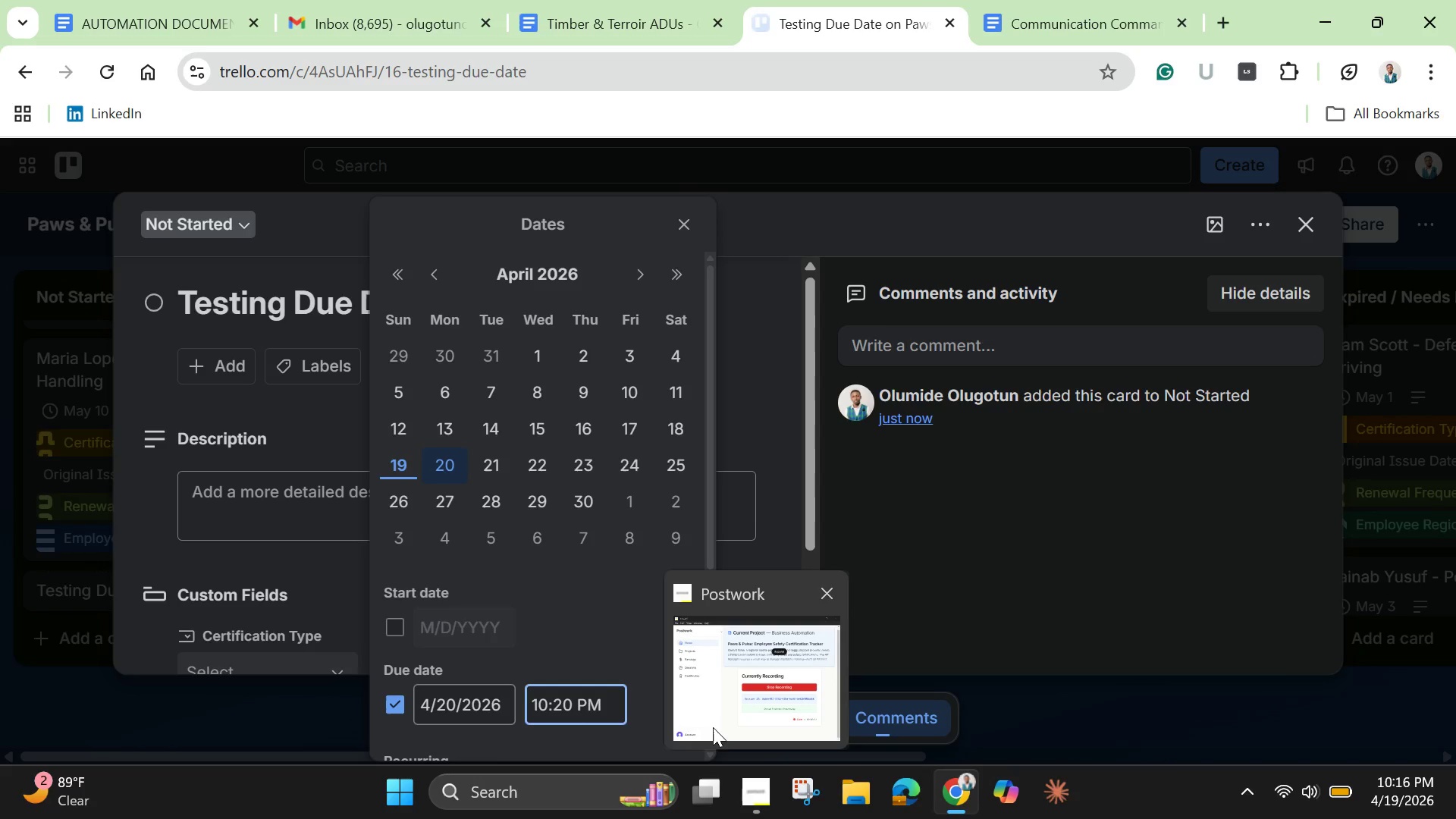 
scroll: coordinate [483, 515], scroll_direction: down, amount: 2.0
 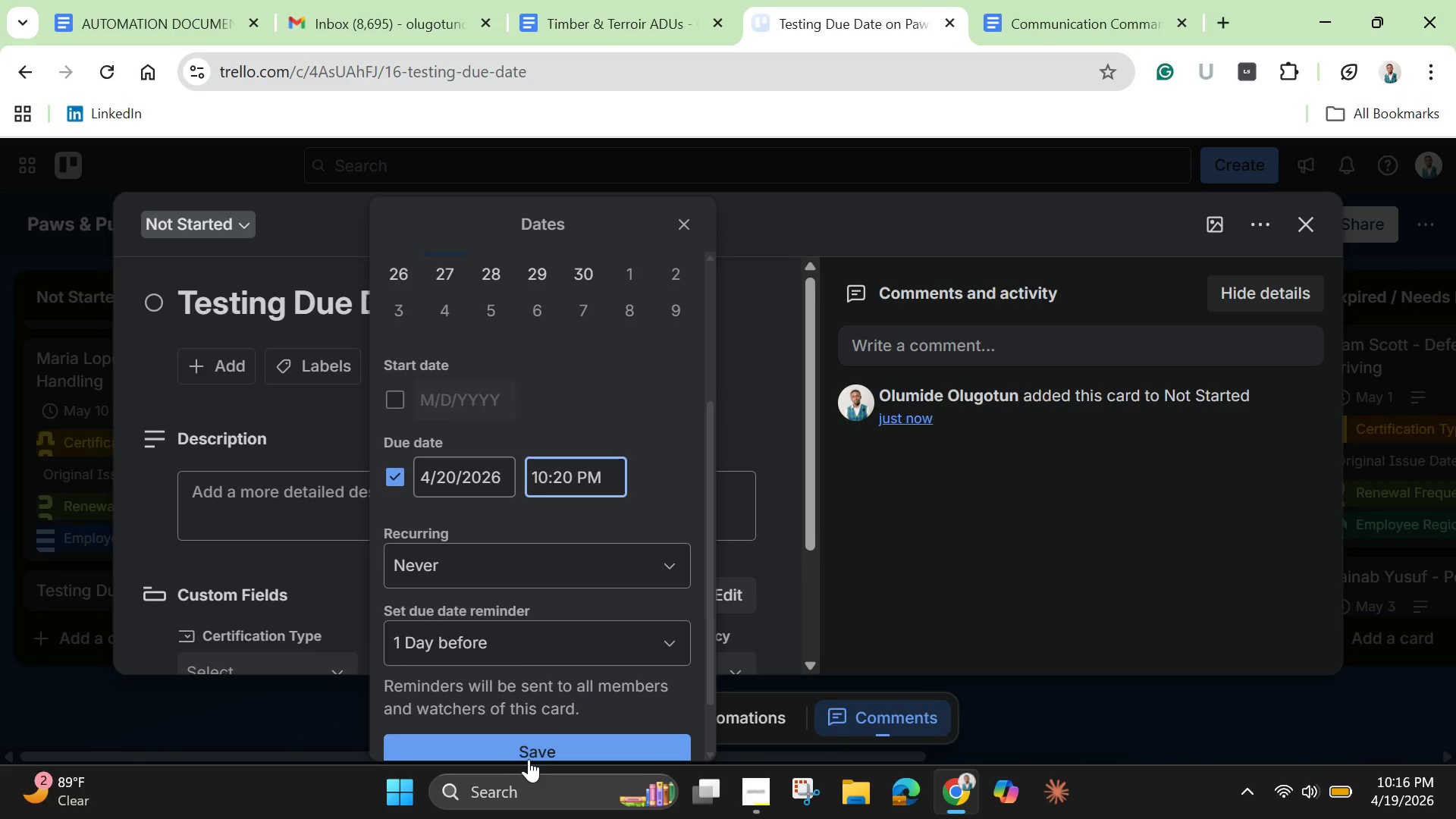 
left_click([532, 755])
 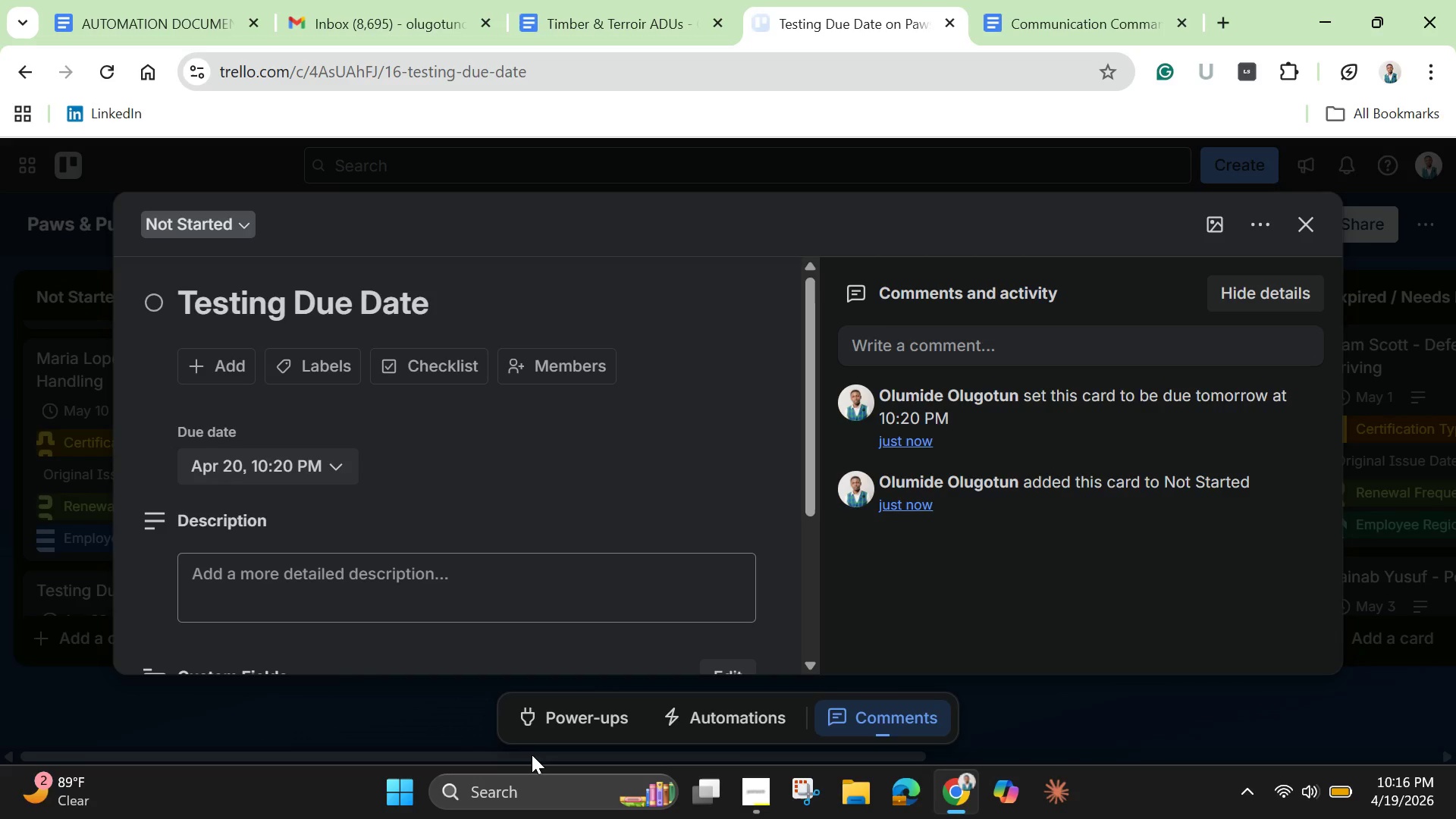 
scroll: coordinate [316, 402], scroll_direction: down, amount: 3.0
 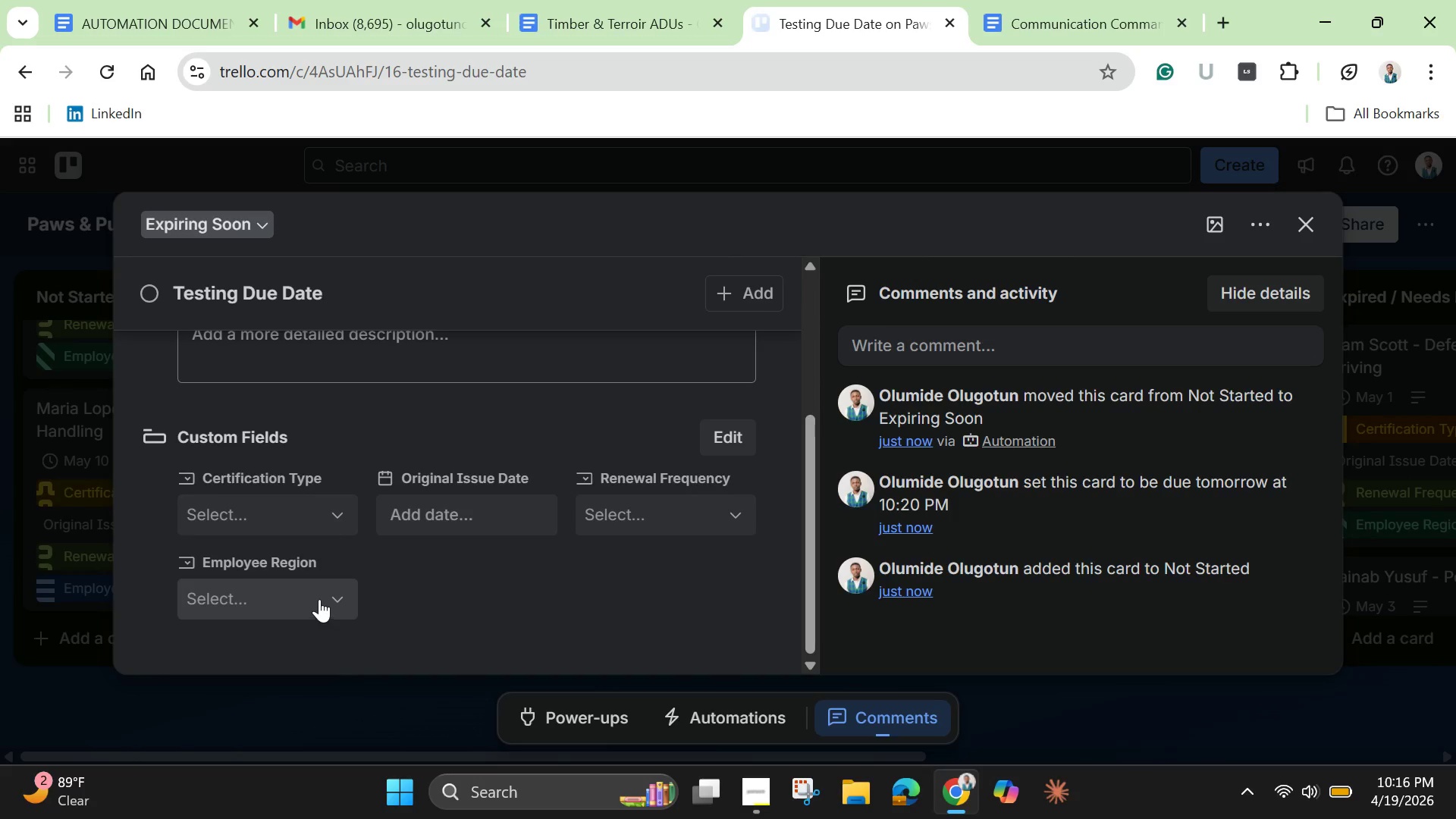 
wait(5.03)
 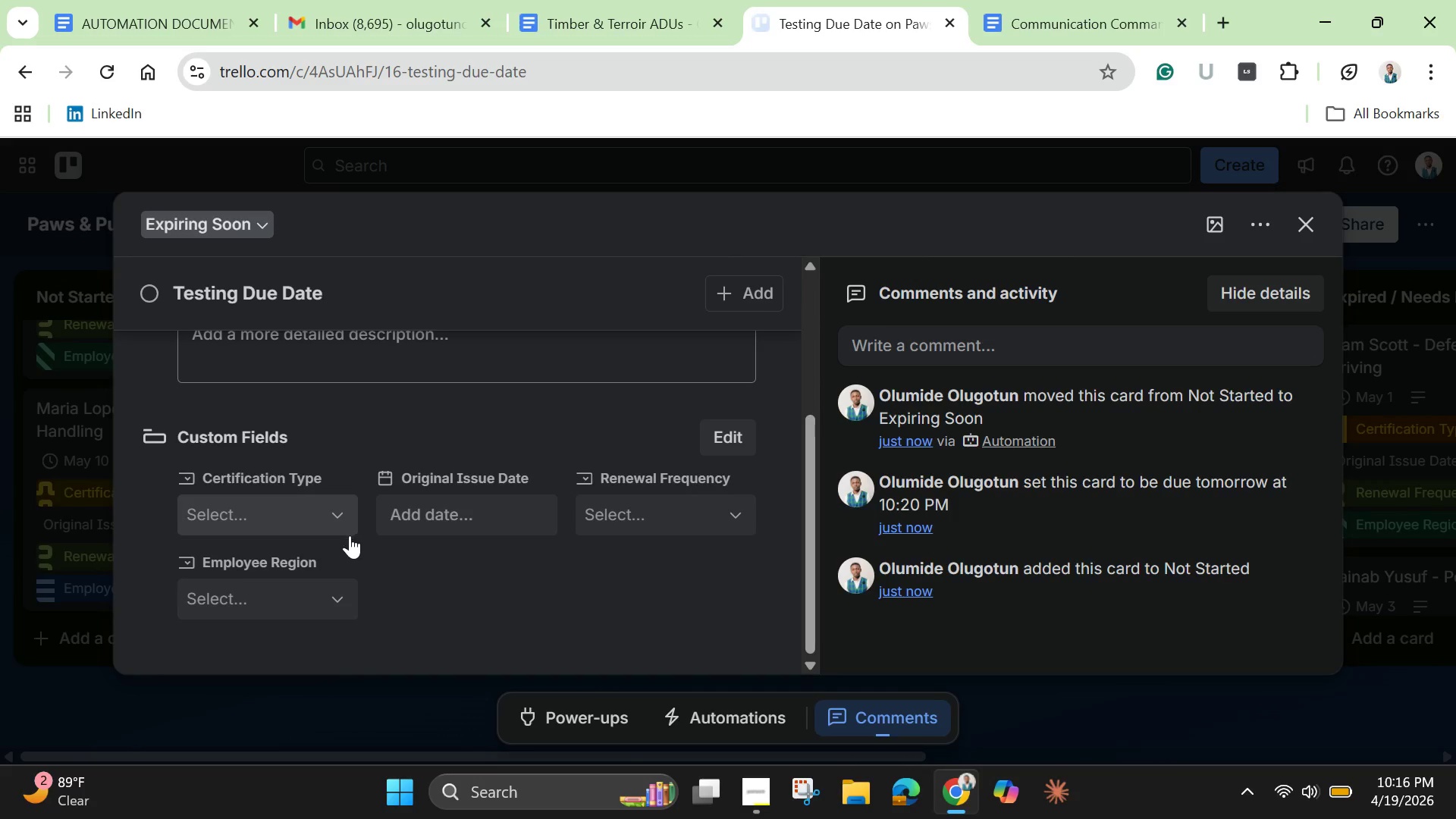 
left_click([433, 510])
 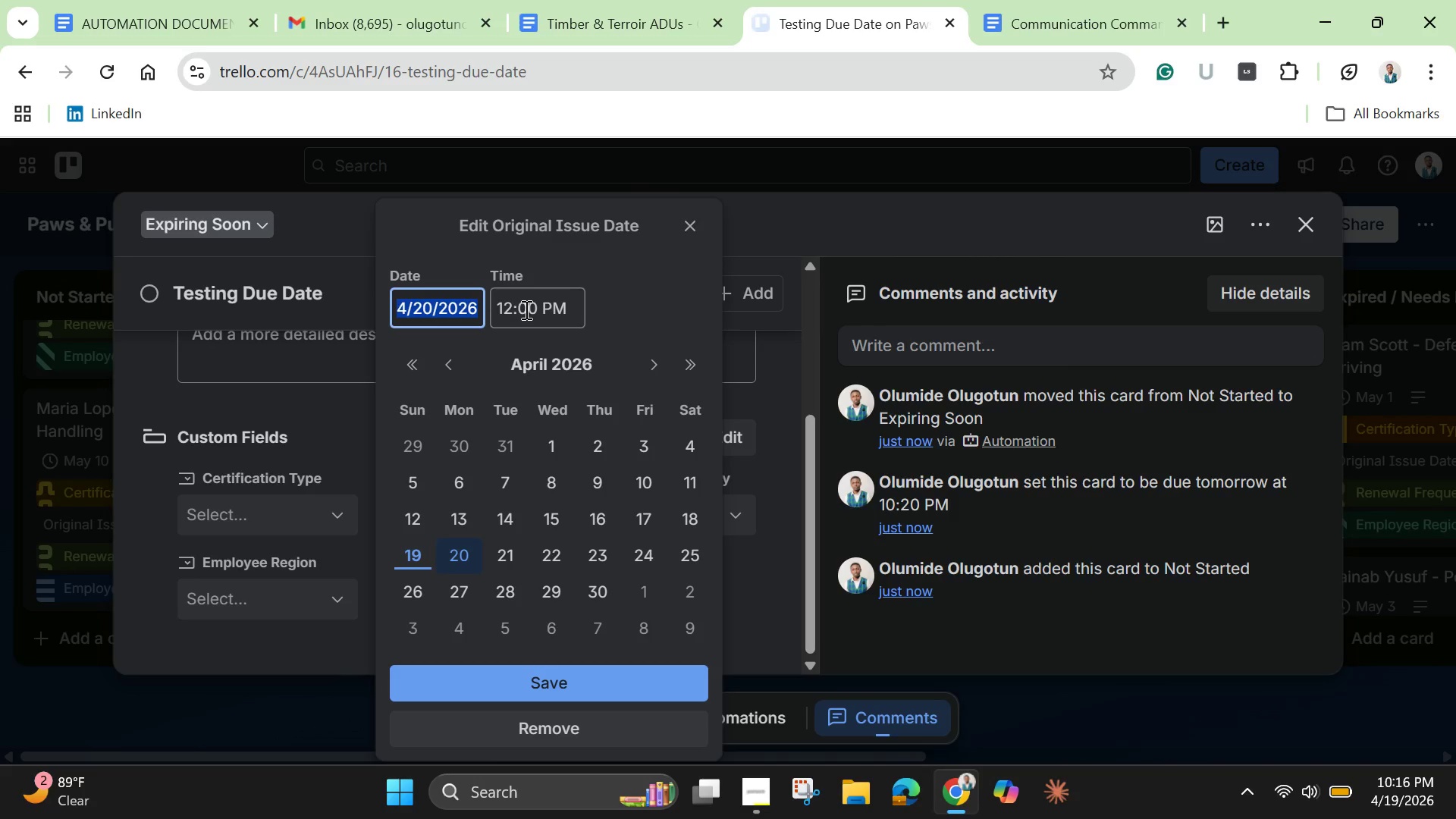 
wait(6.86)
 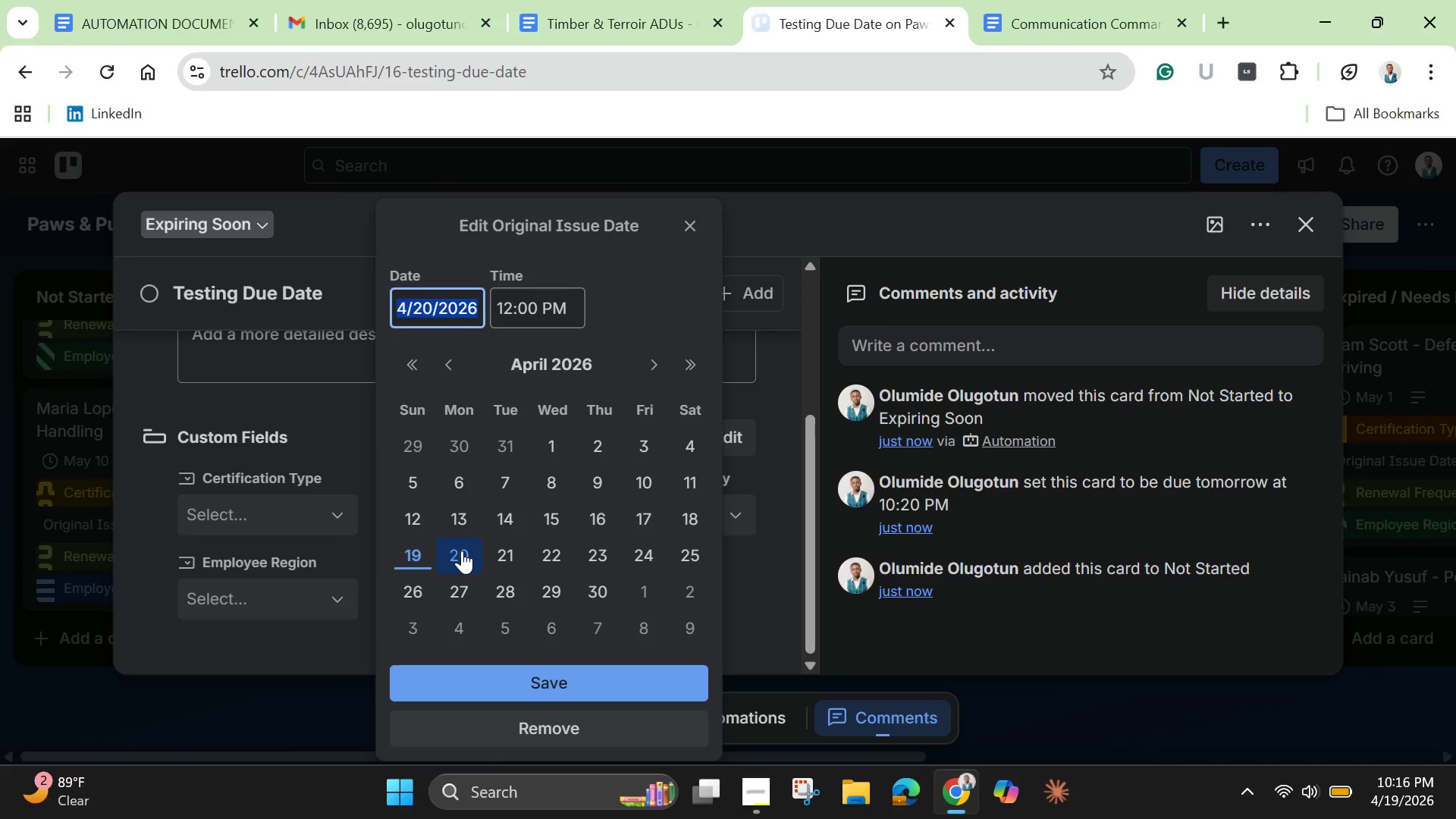 
left_click([508, 309])
 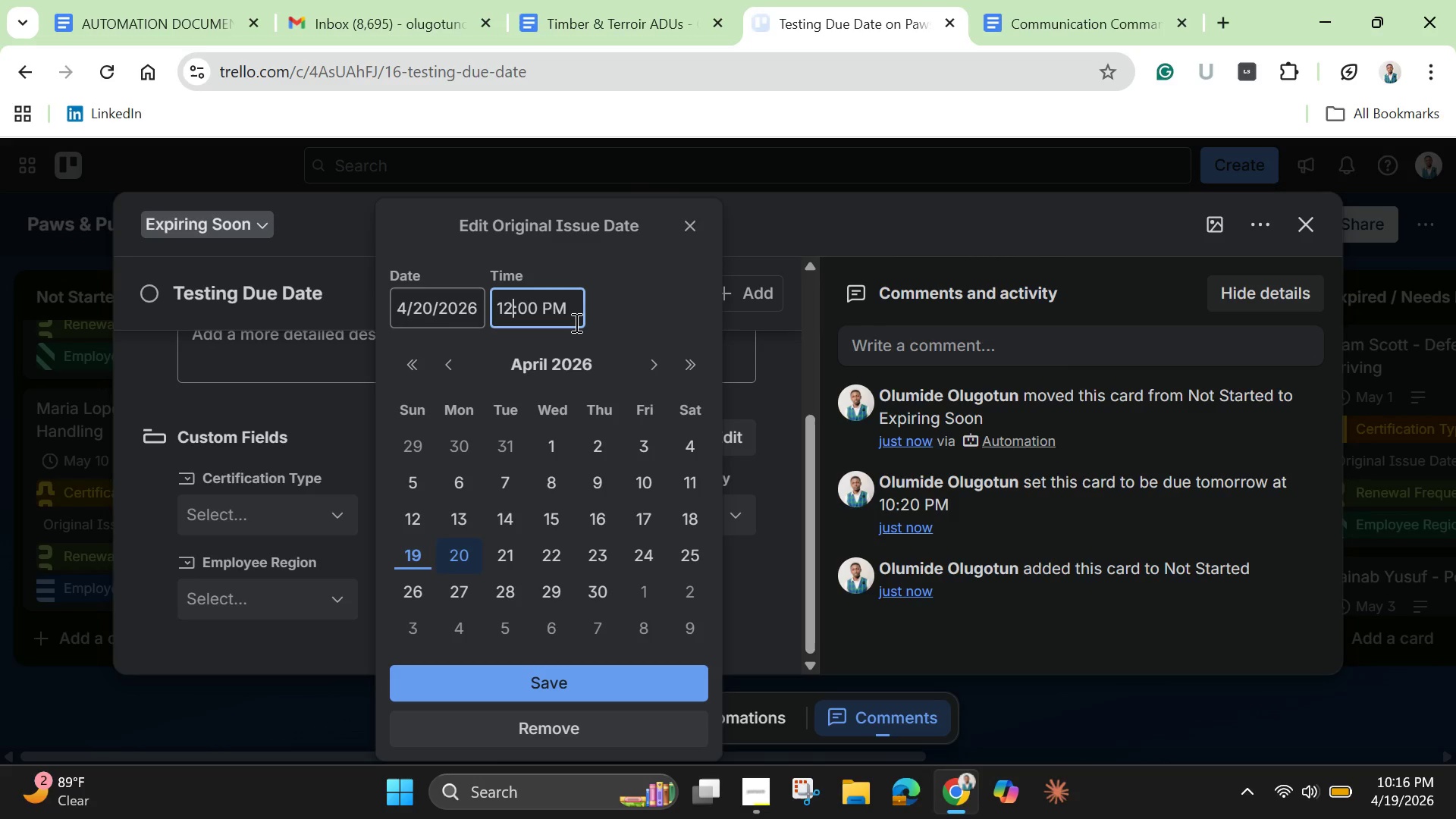 
key(Backspace)
 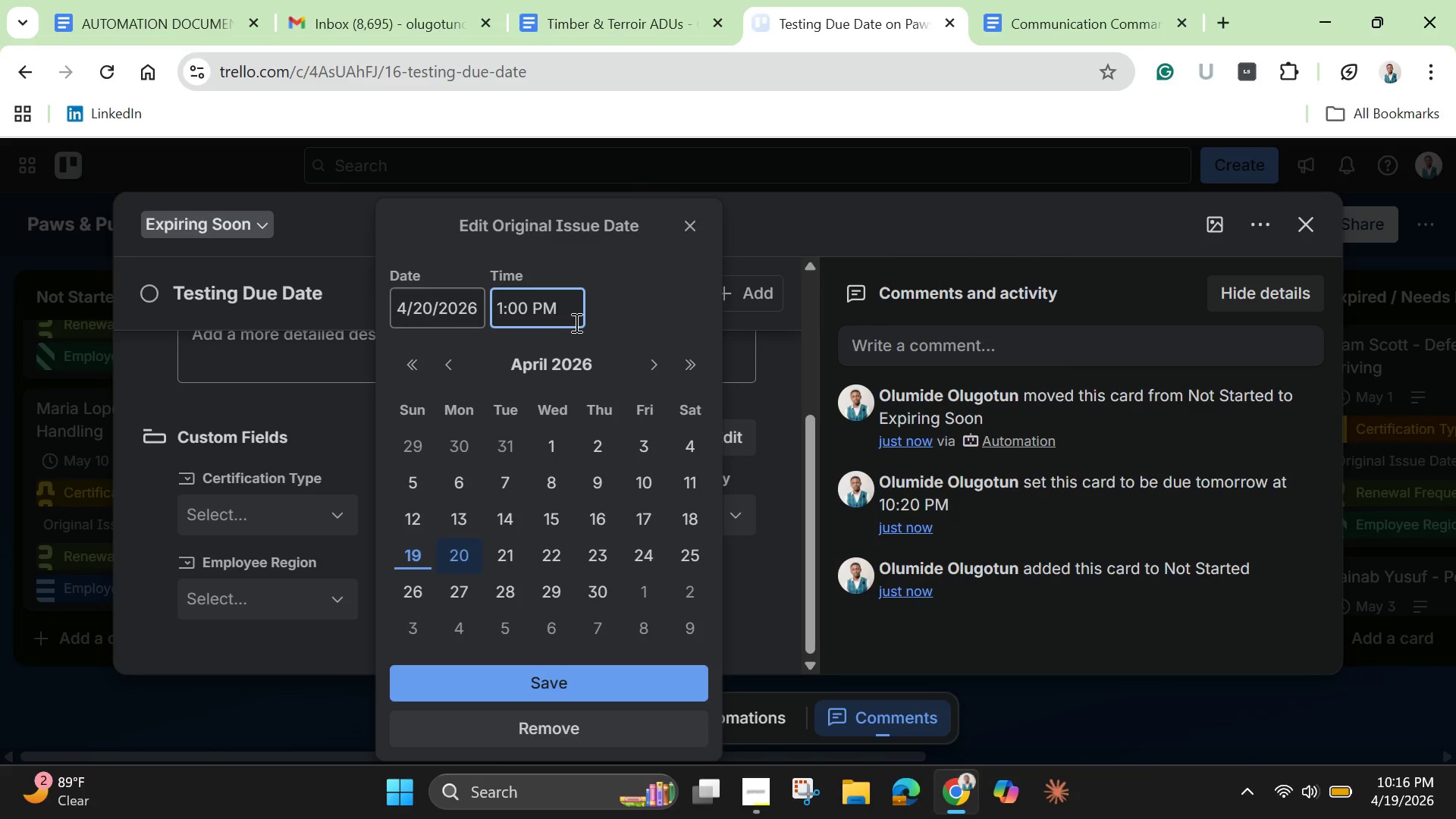 
key(0)
 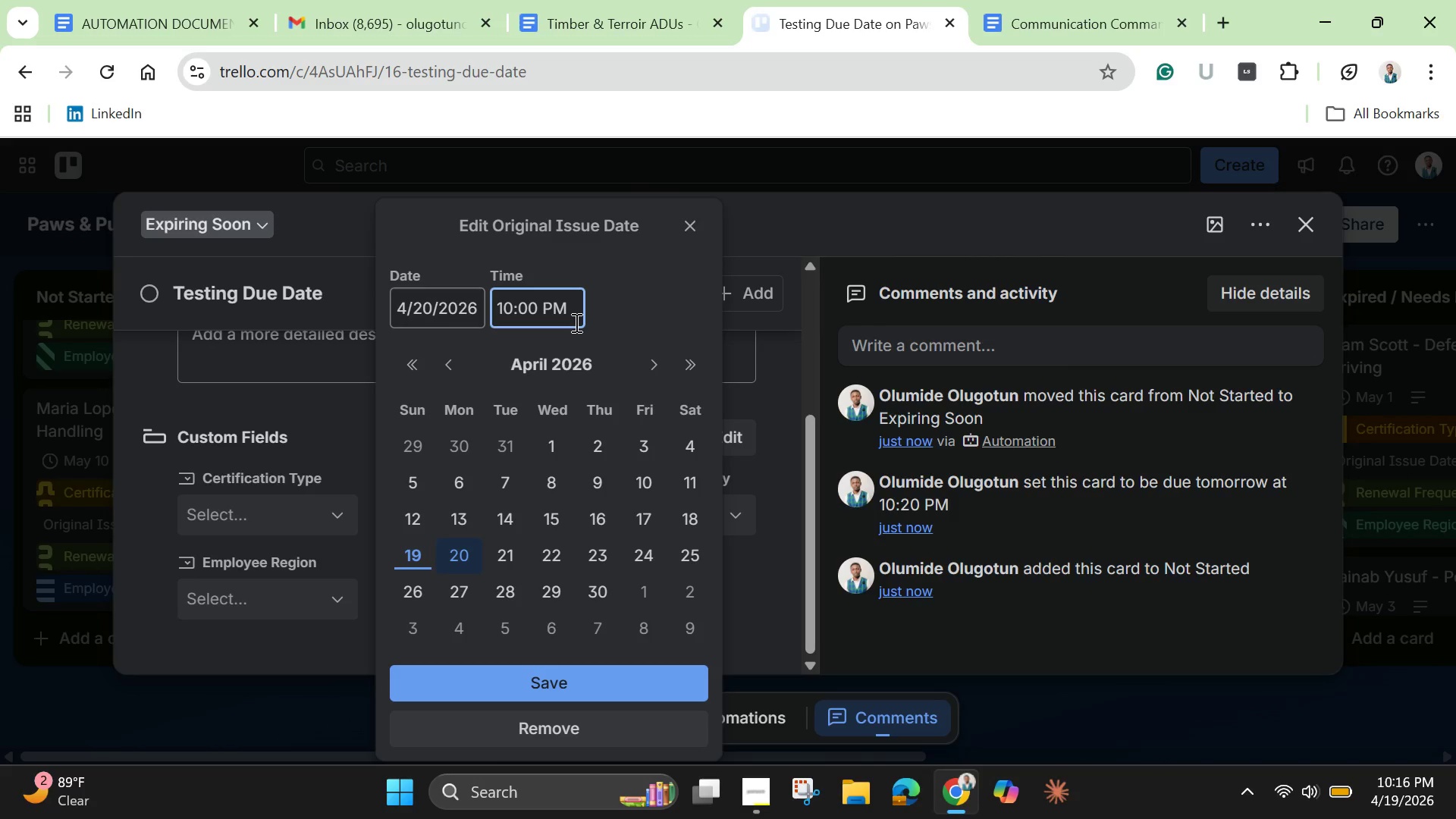 
key(ArrowRight)
 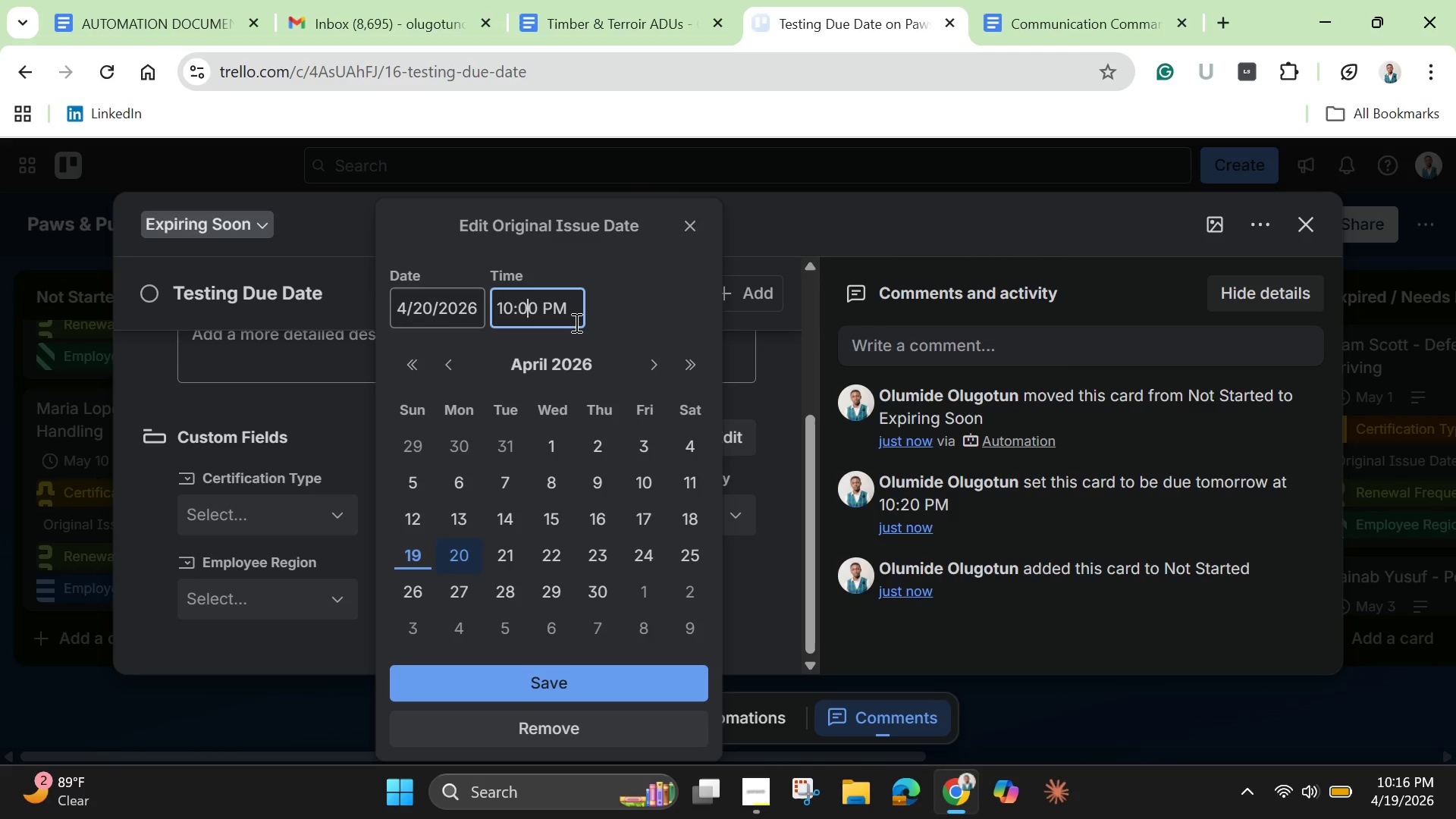 
key(ArrowRight)
 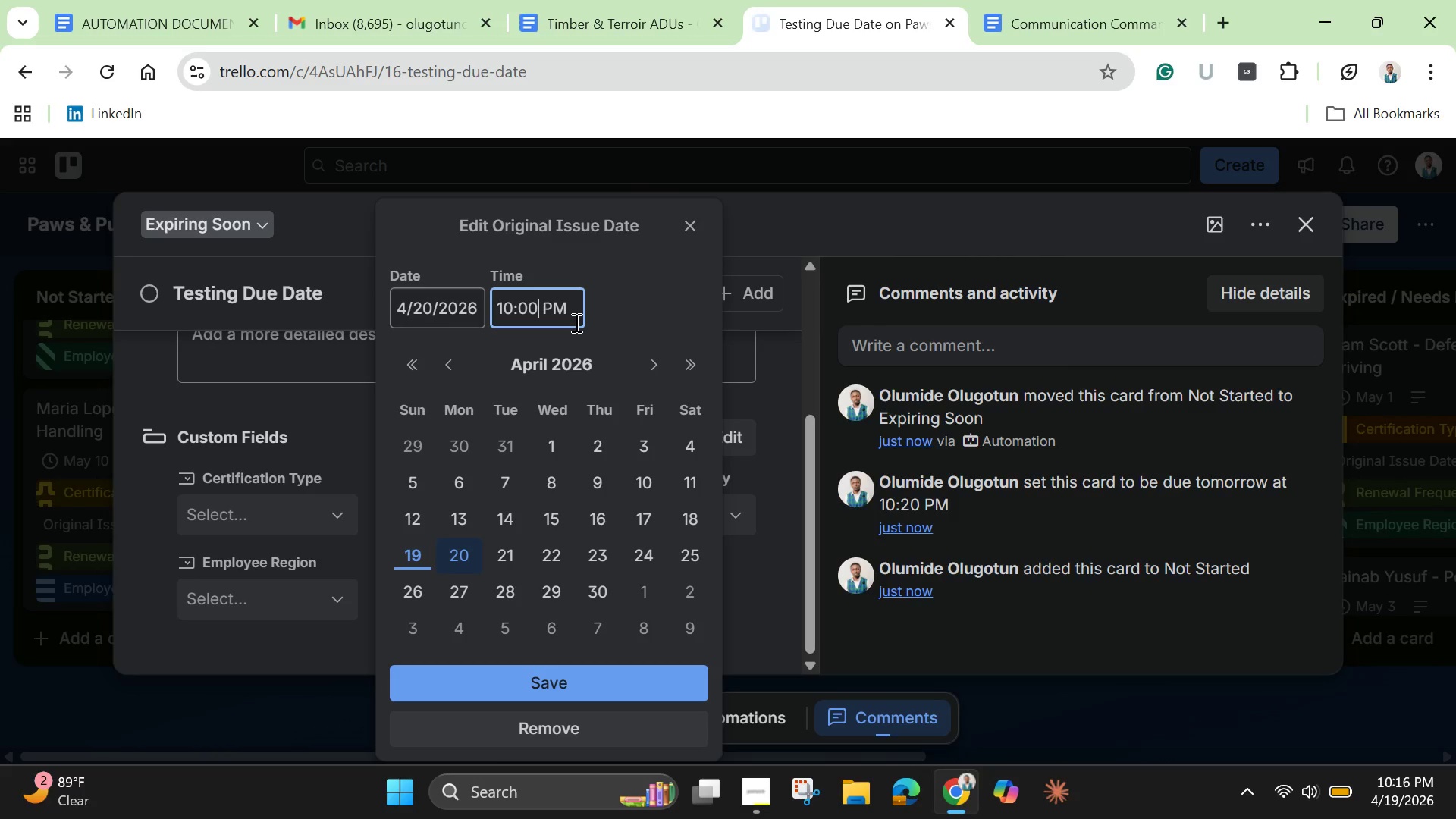 
key(ArrowRight)
 